 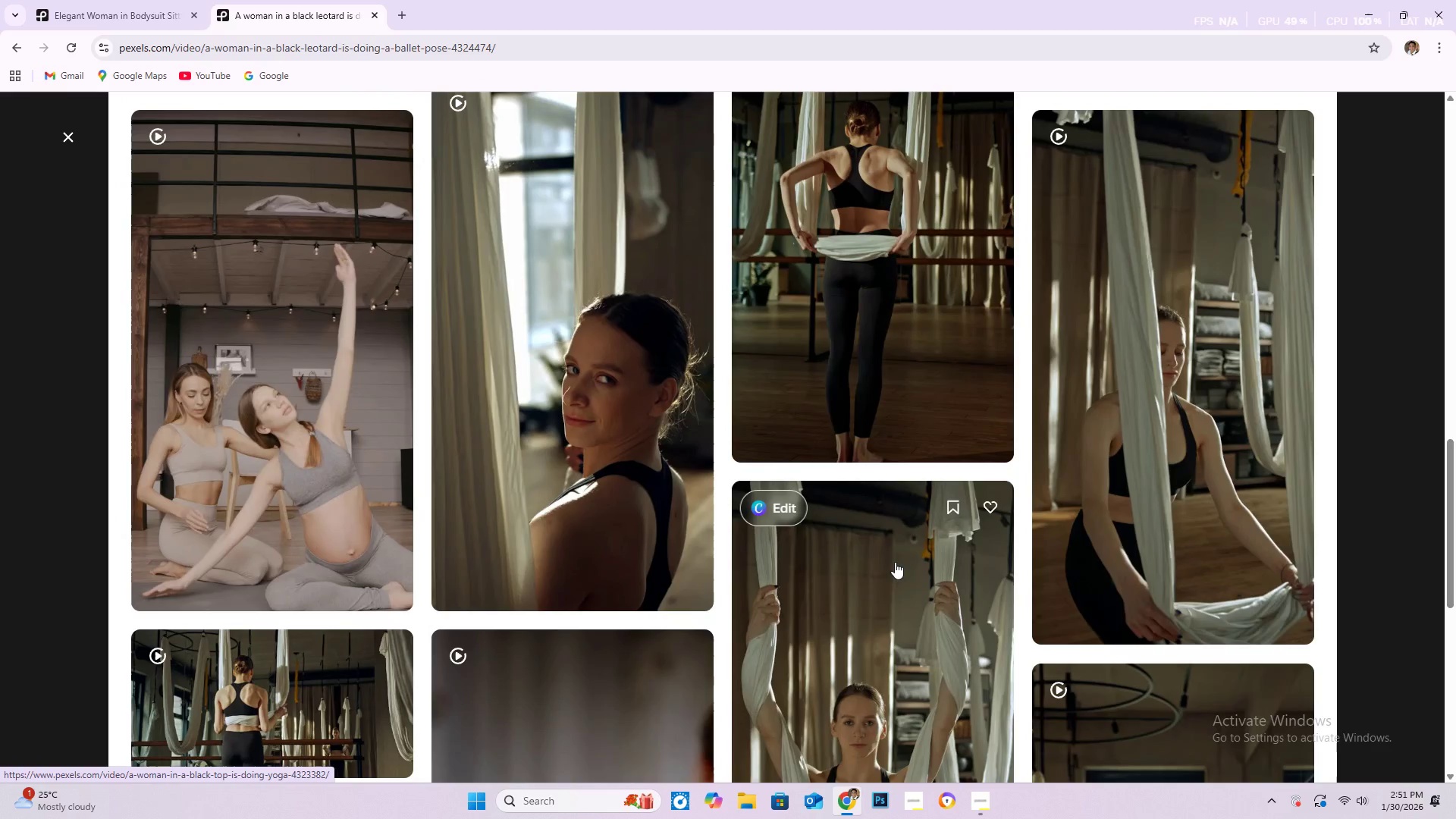 
scroll: coordinate [481, 468], scroll_direction: down, amount: 42.0
 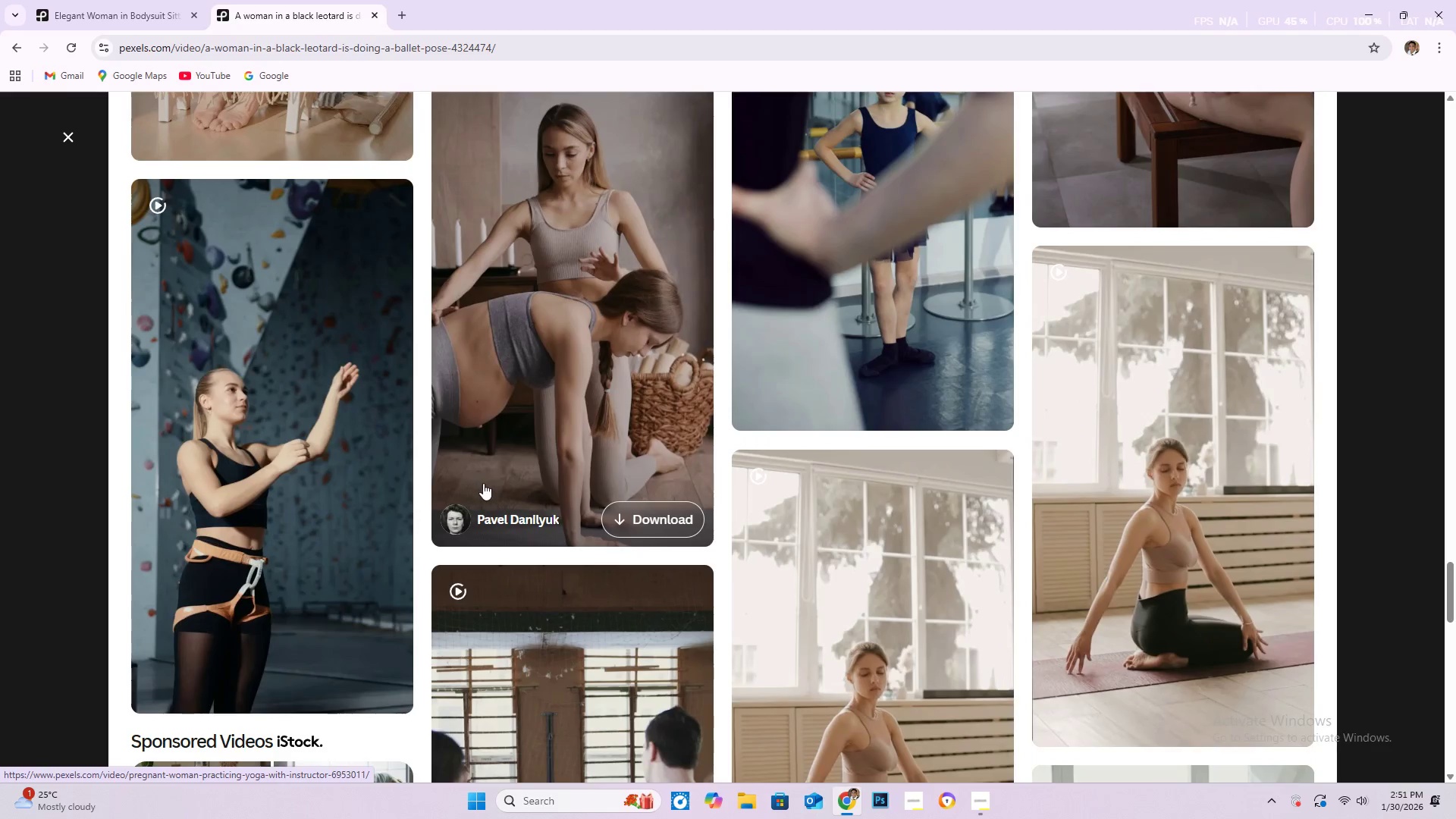 
scroll: coordinate [629, 522], scroll_direction: up, amount: 4.0
 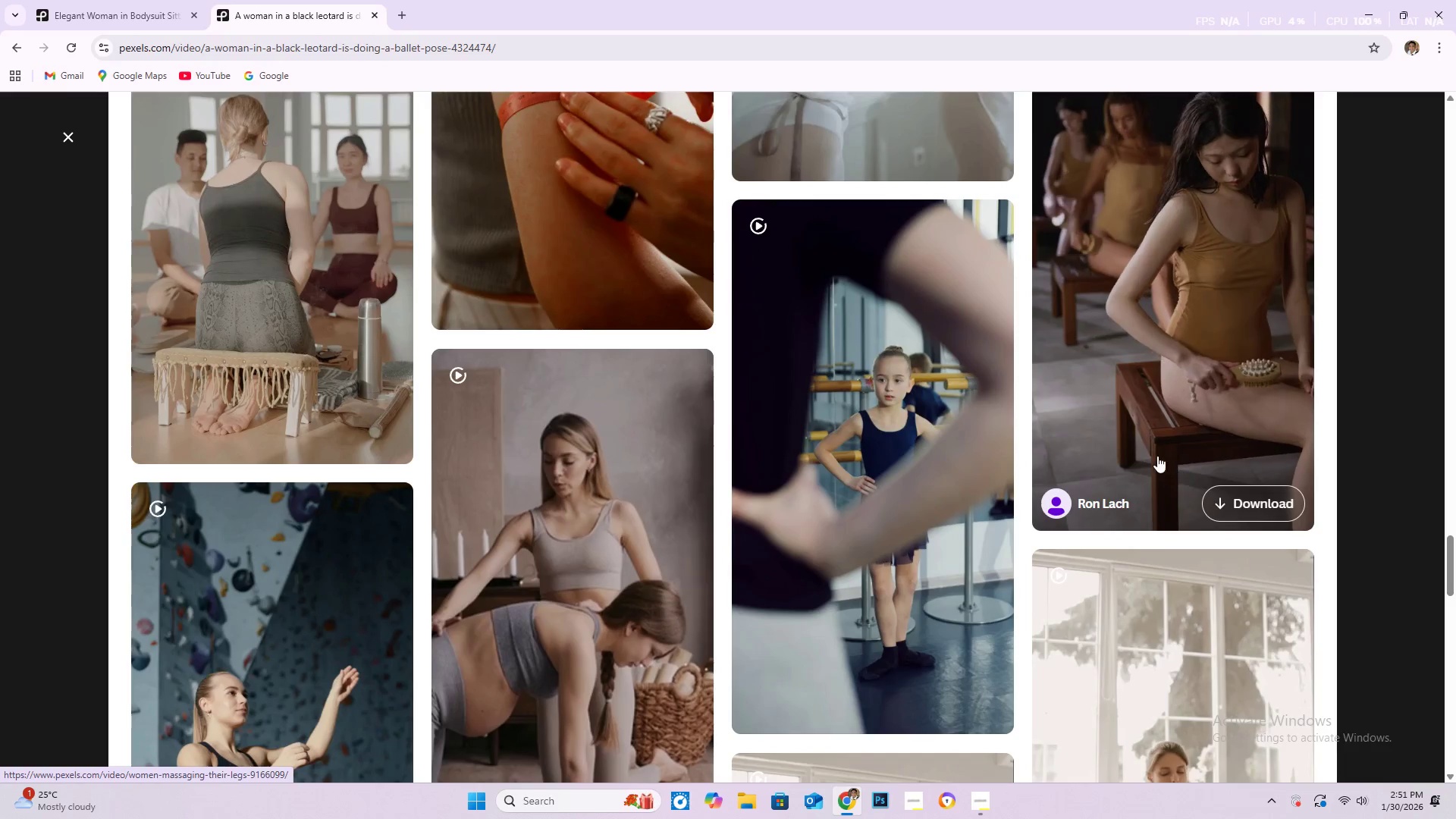 
scroll: coordinate [733, 498], scroll_direction: down, amount: 78.0
 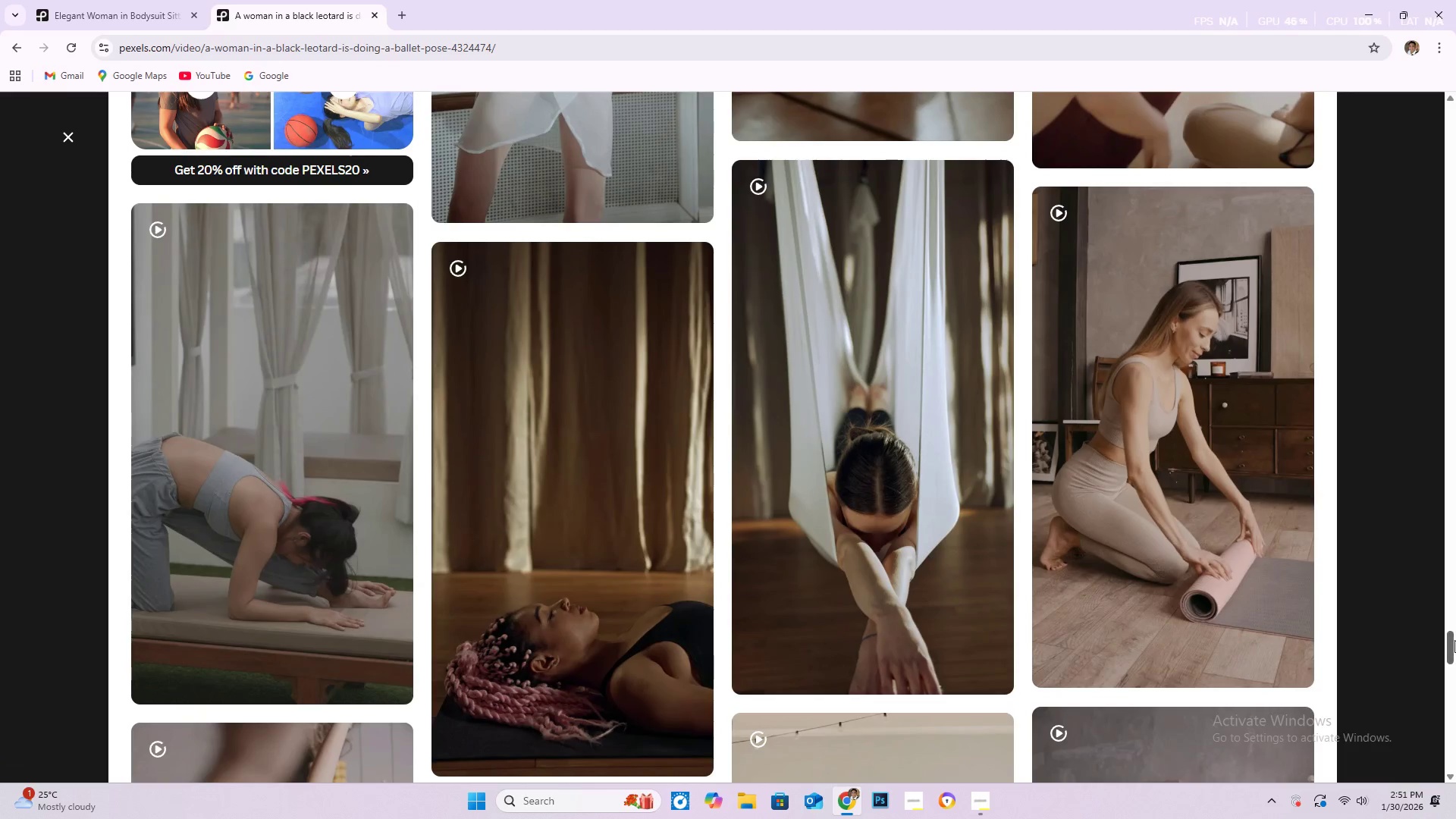 
left_click_drag(start_coordinate=[1455, 646], to_coordinate=[1451, 24])
 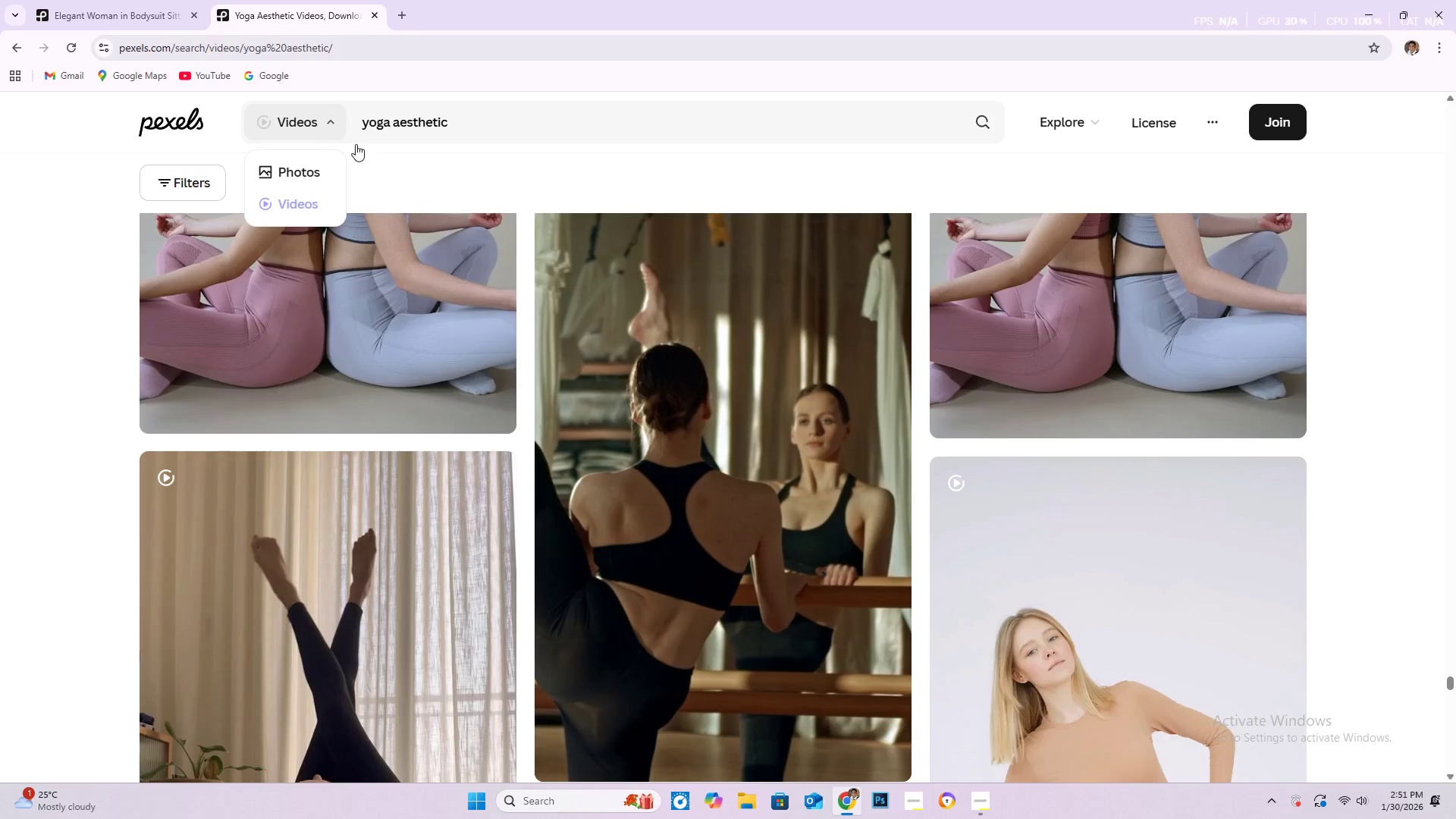 
left_click([362, 122])
 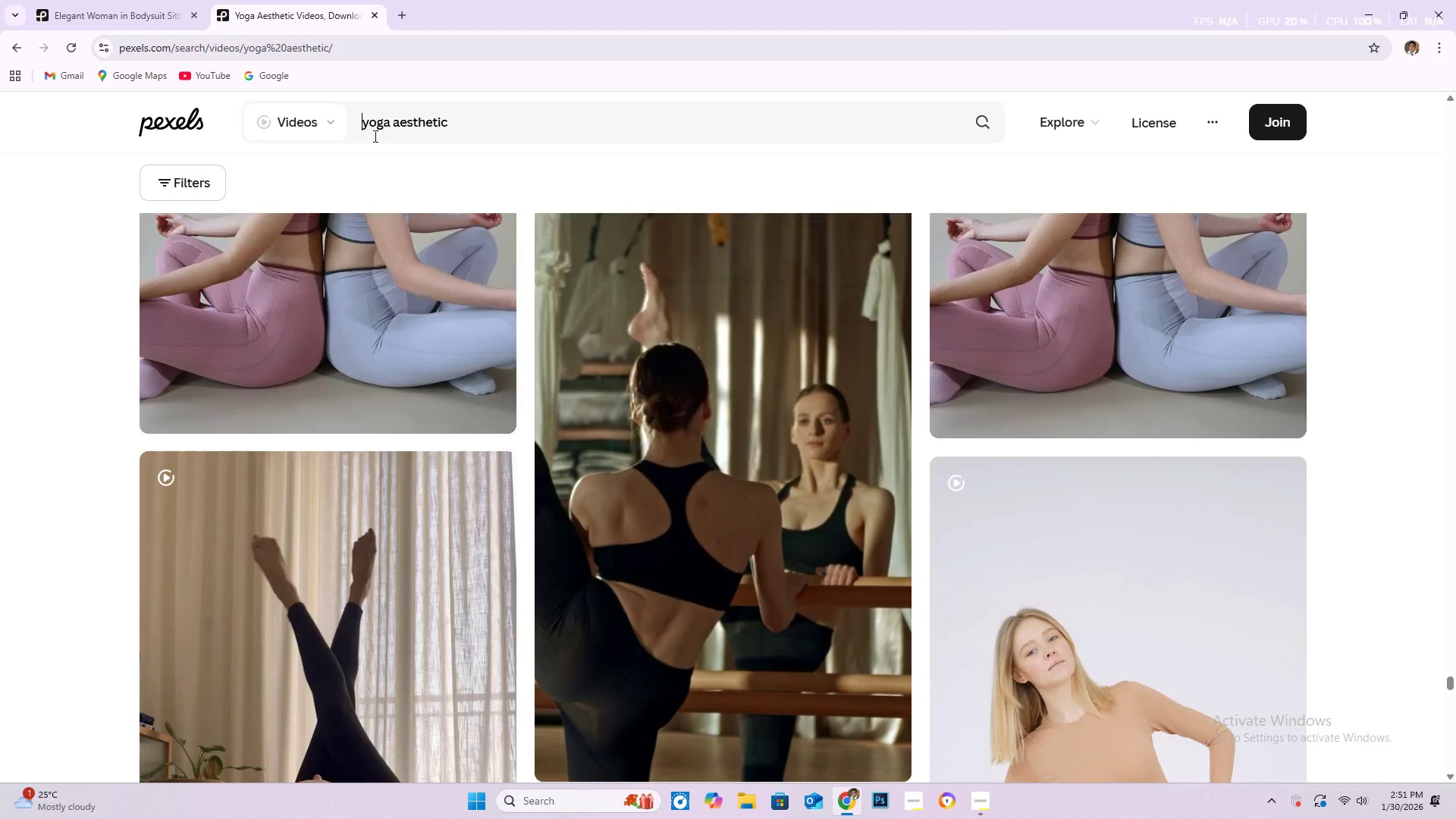 
type( dark )
 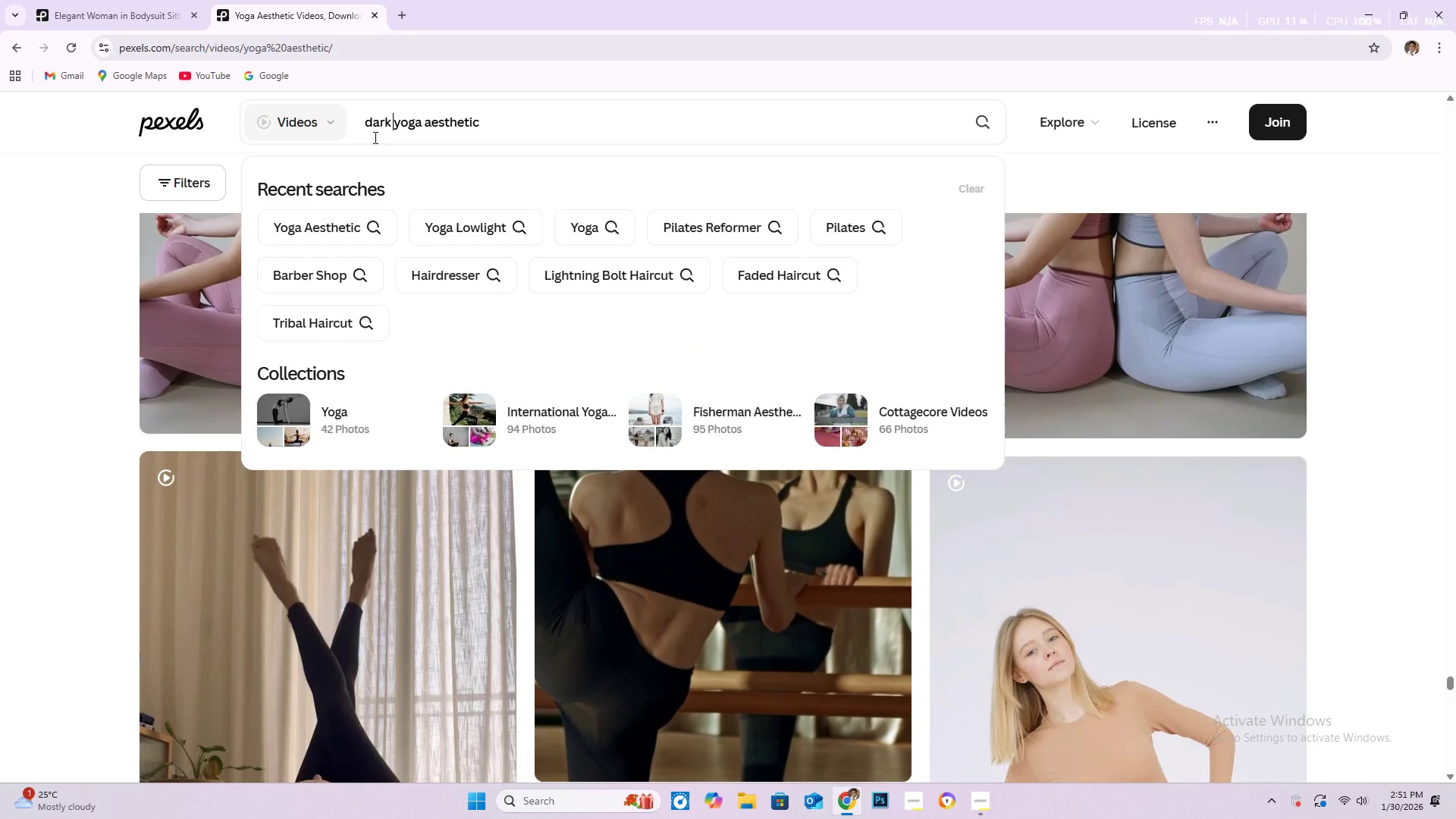 
key(Enter)
 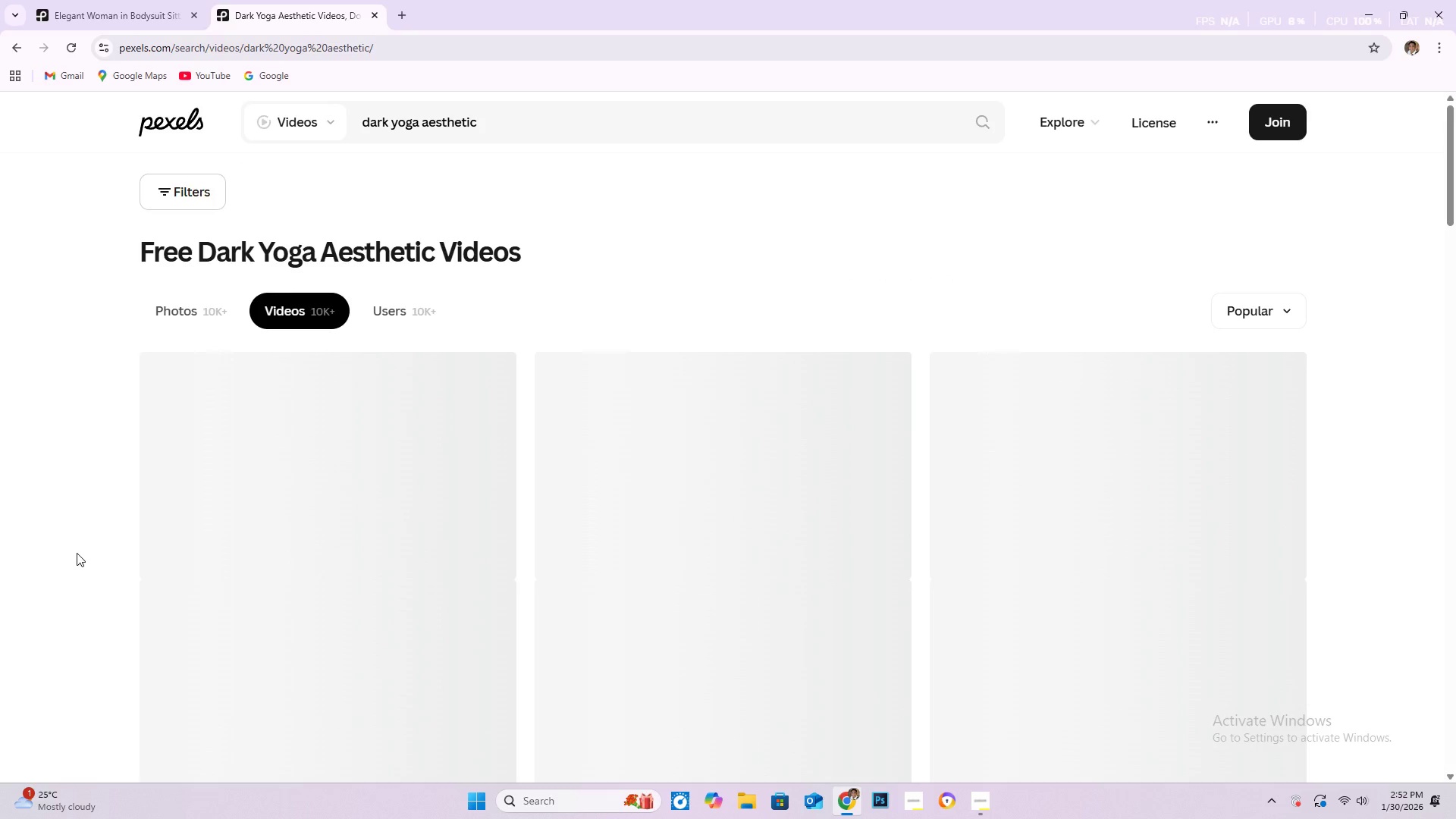 
scroll: coordinate [226, 579], scroll_direction: down, amount: 4.0
 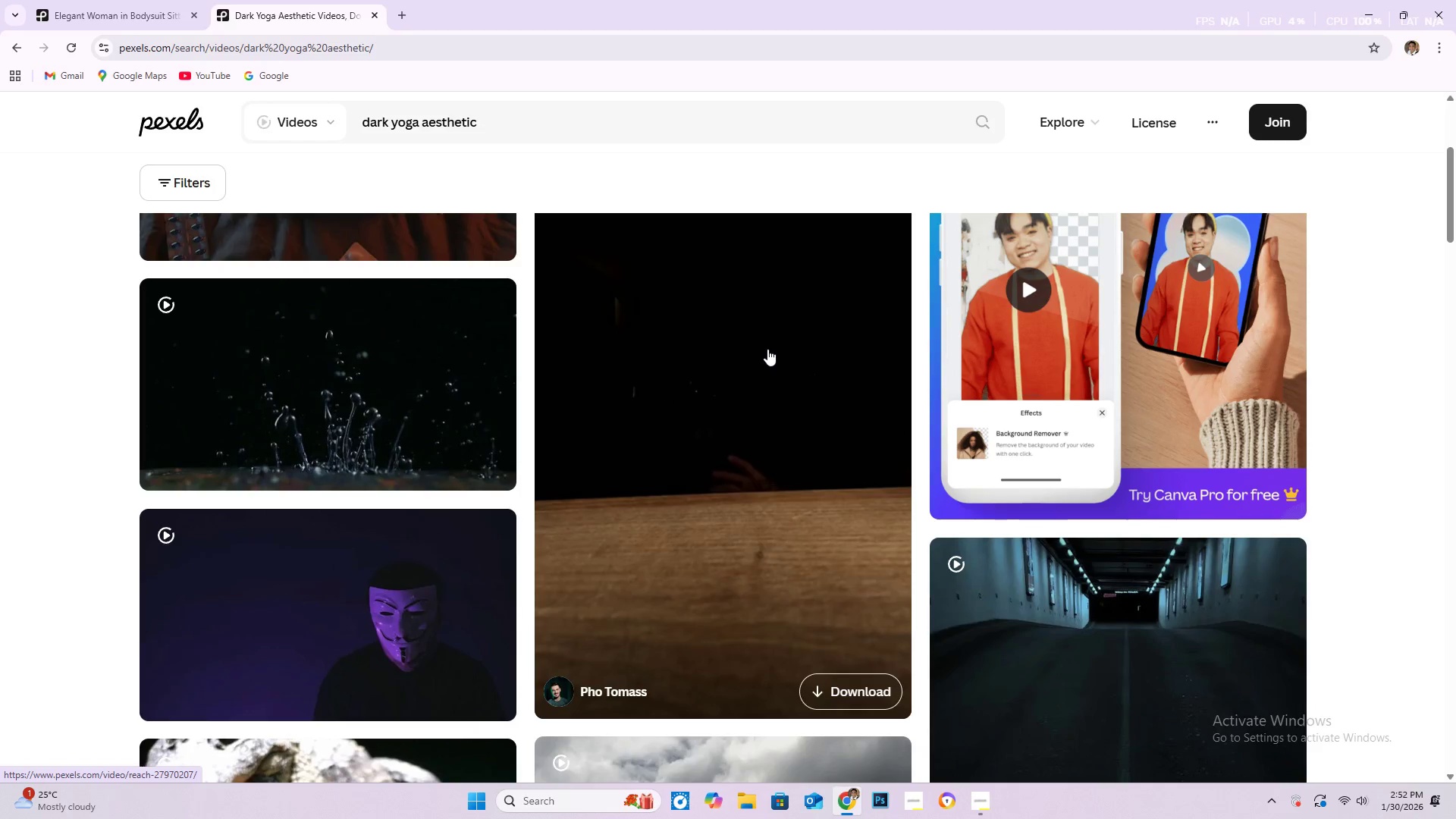 
scroll: coordinate [745, 431], scroll_direction: none, amount: 0.0
 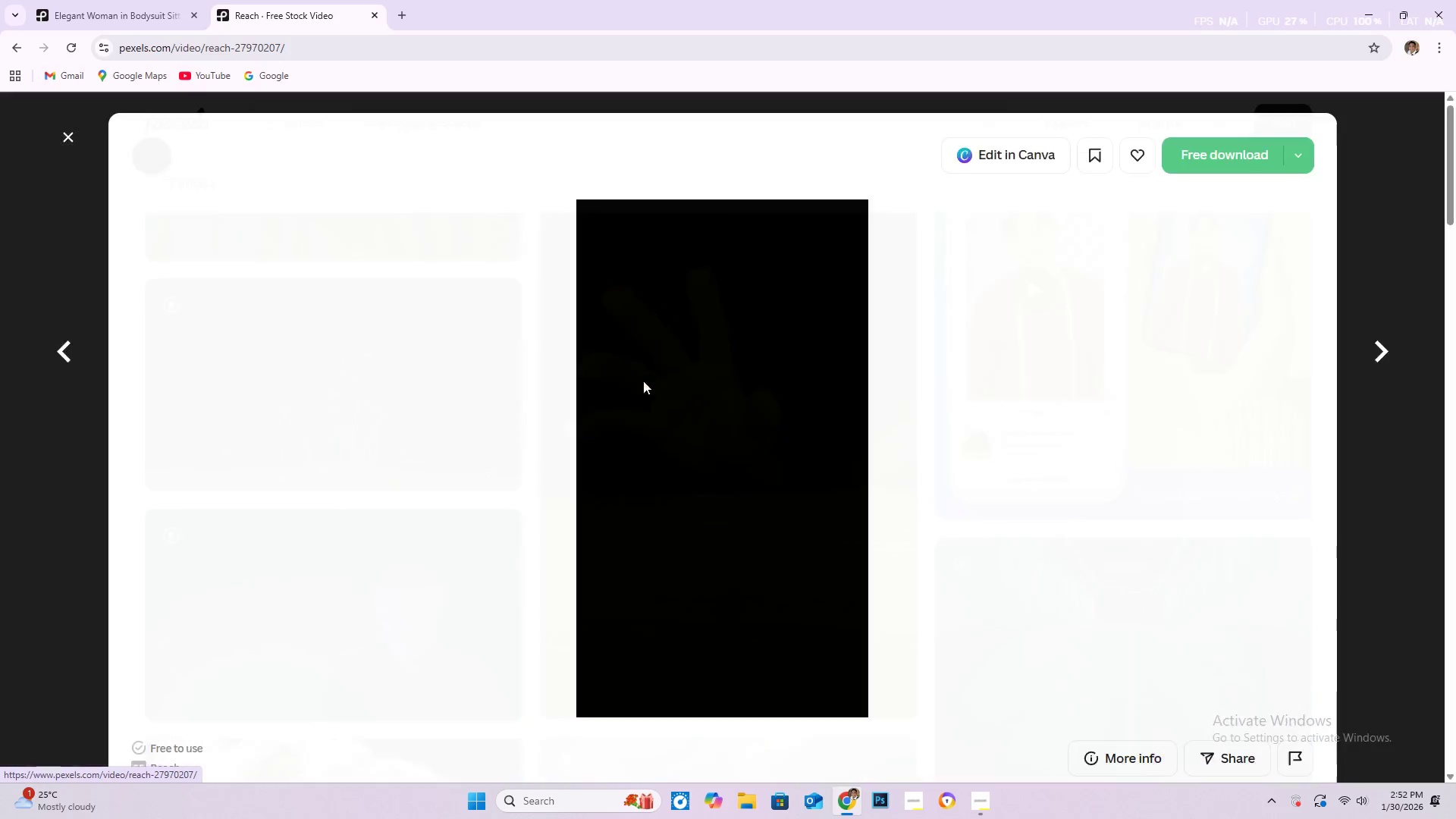 
scroll: coordinate [382, 450], scroll_direction: down, amount: 32.0
 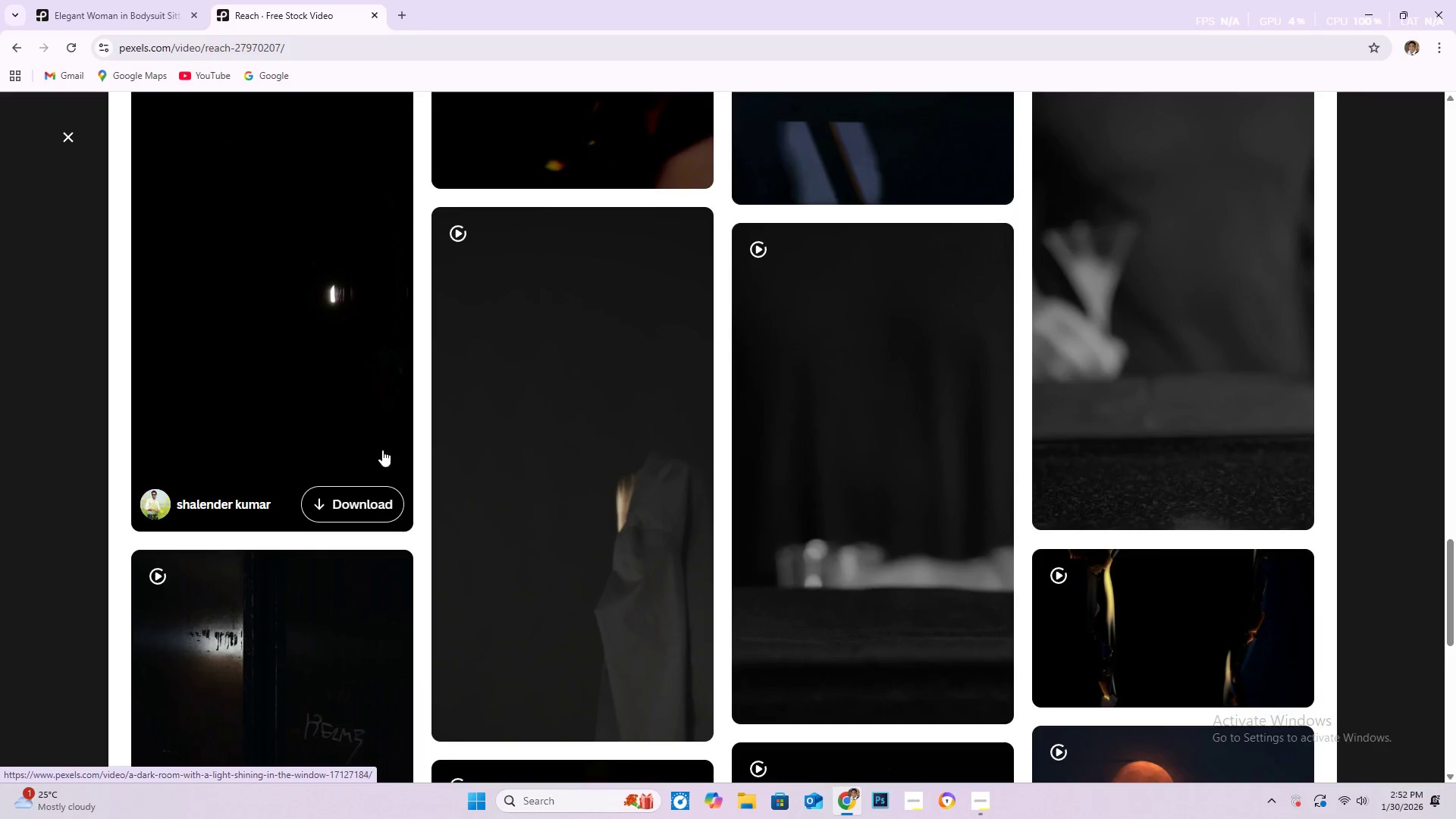 
scroll: coordinate [420, 359], scroll_direction: down, amount: 27.0
 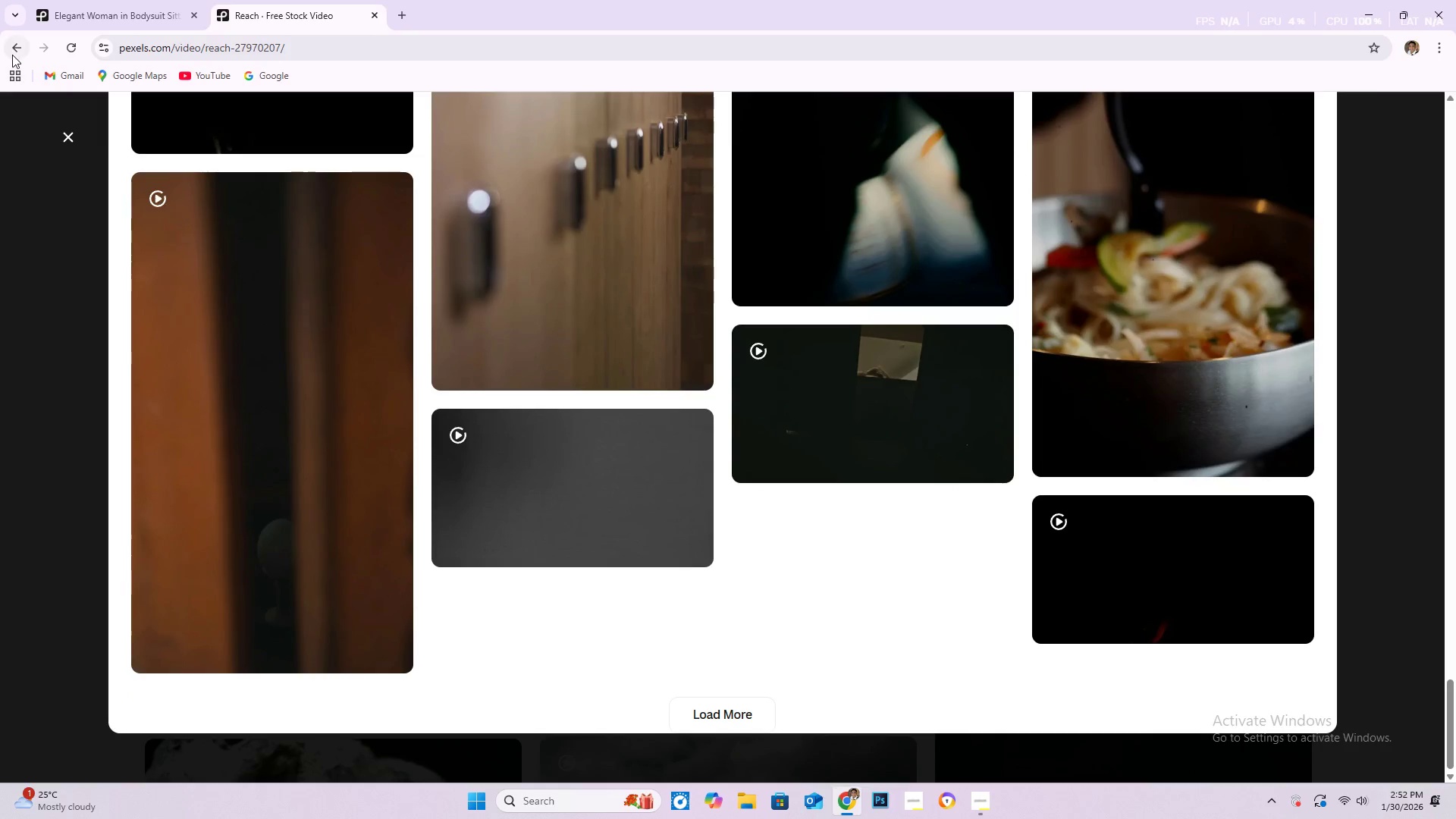 
left_click([13, 53])
 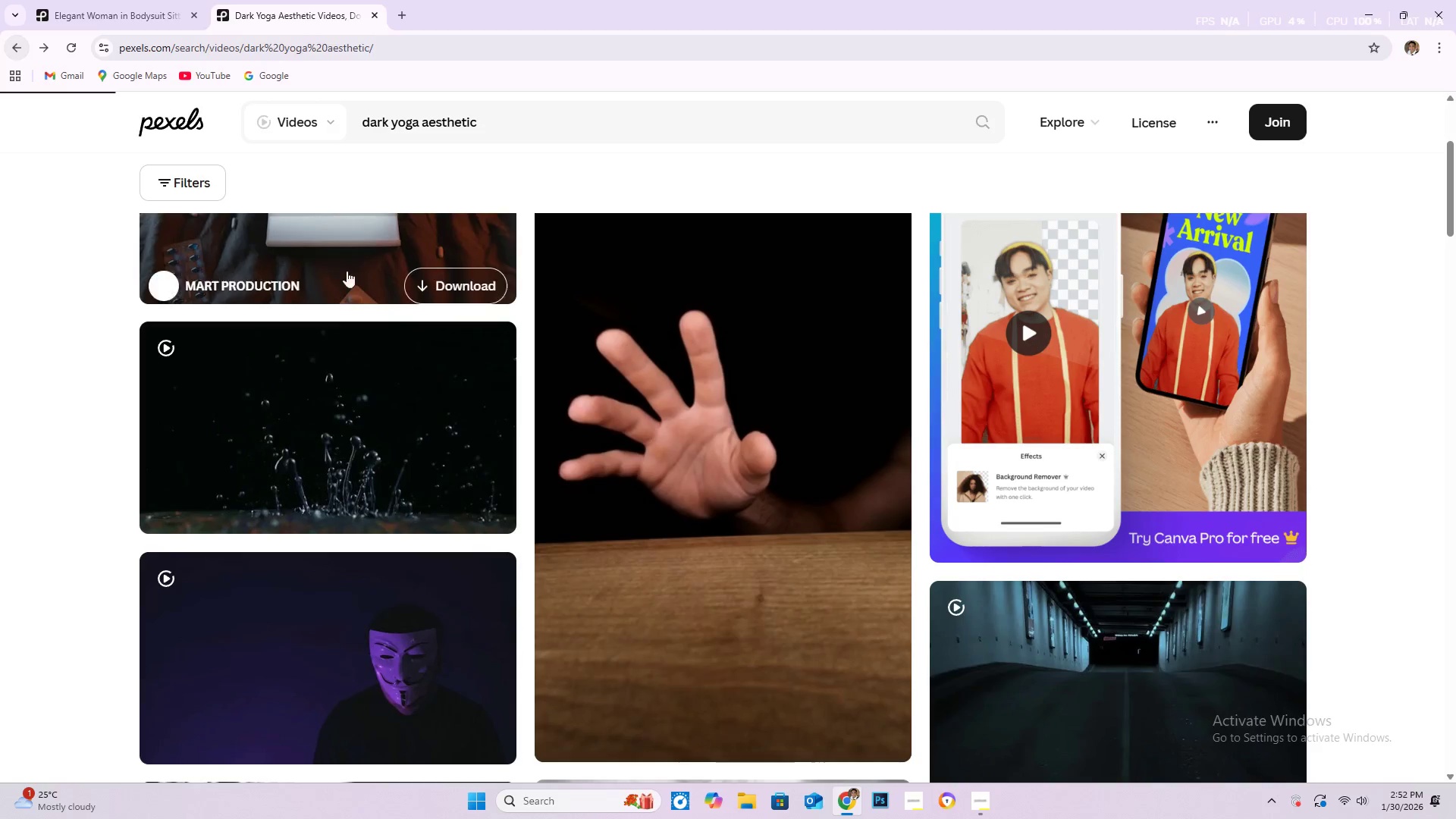 
scroll: coordinate [726, 657], scroll_direction: down, amount: 50.0
 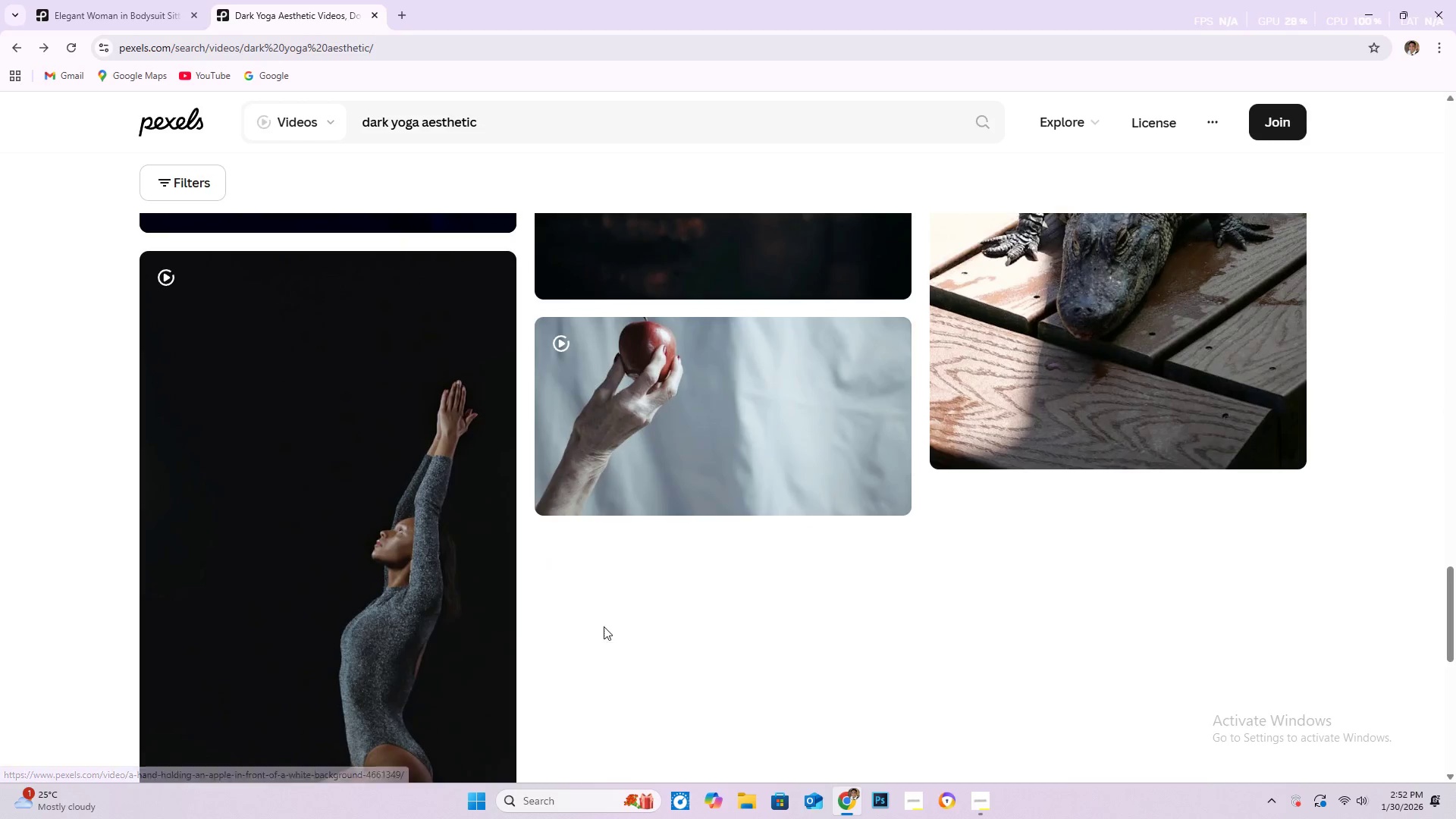 
scroll: coordinate [727, 394], scroll_direction: down, amount: 26.0
 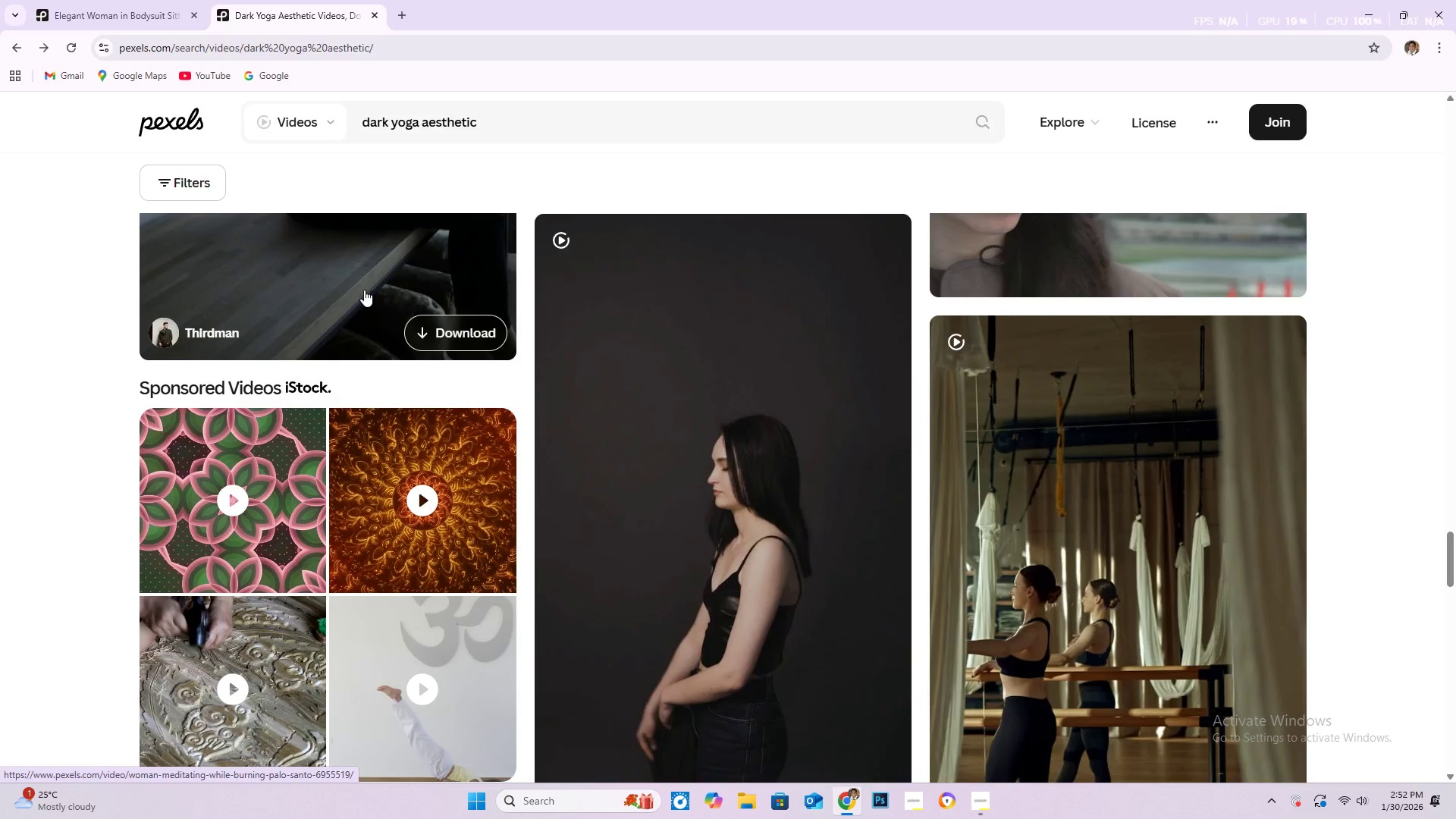 
left_click([368, 282])
 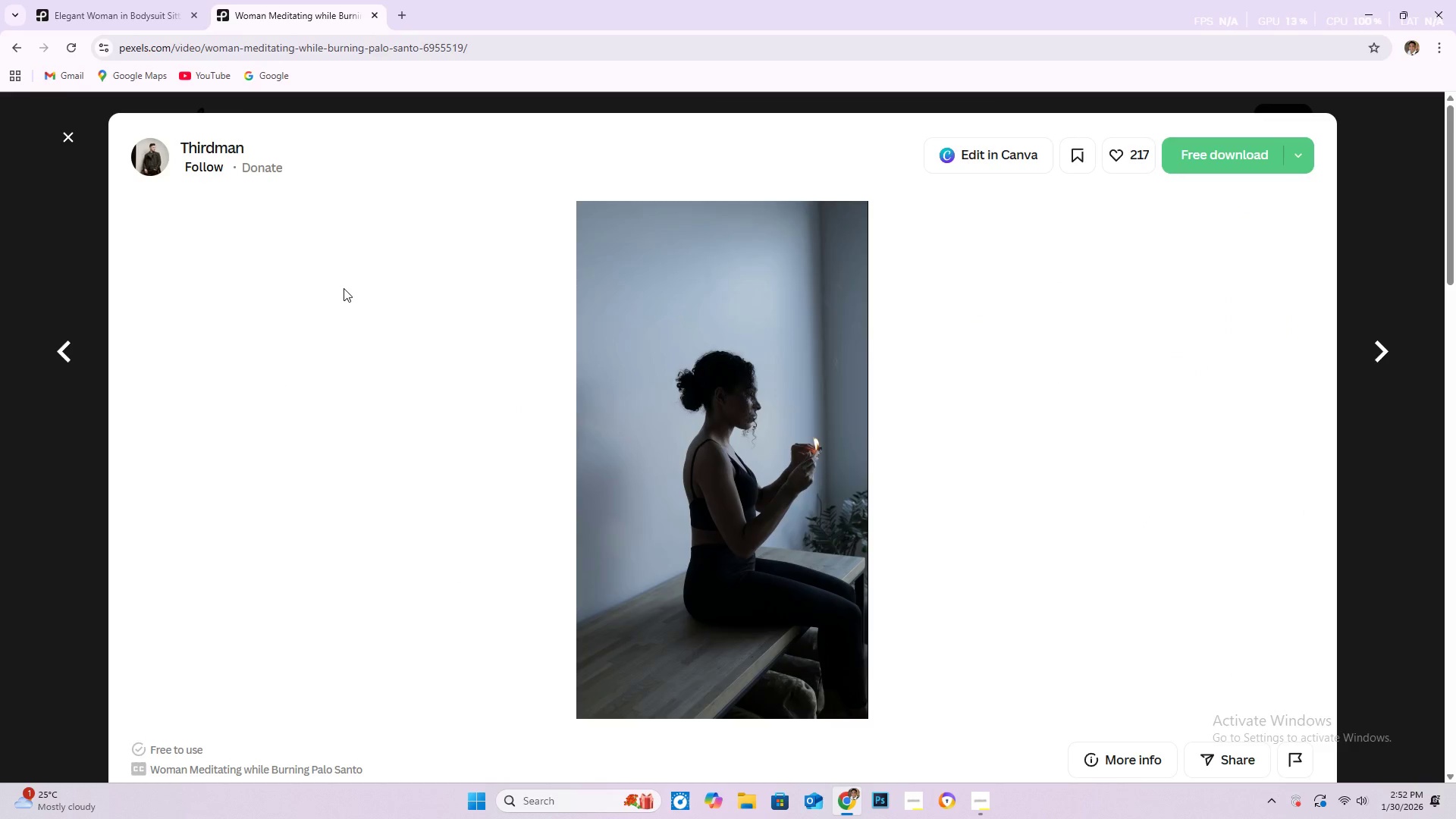 
wait(6.72)
 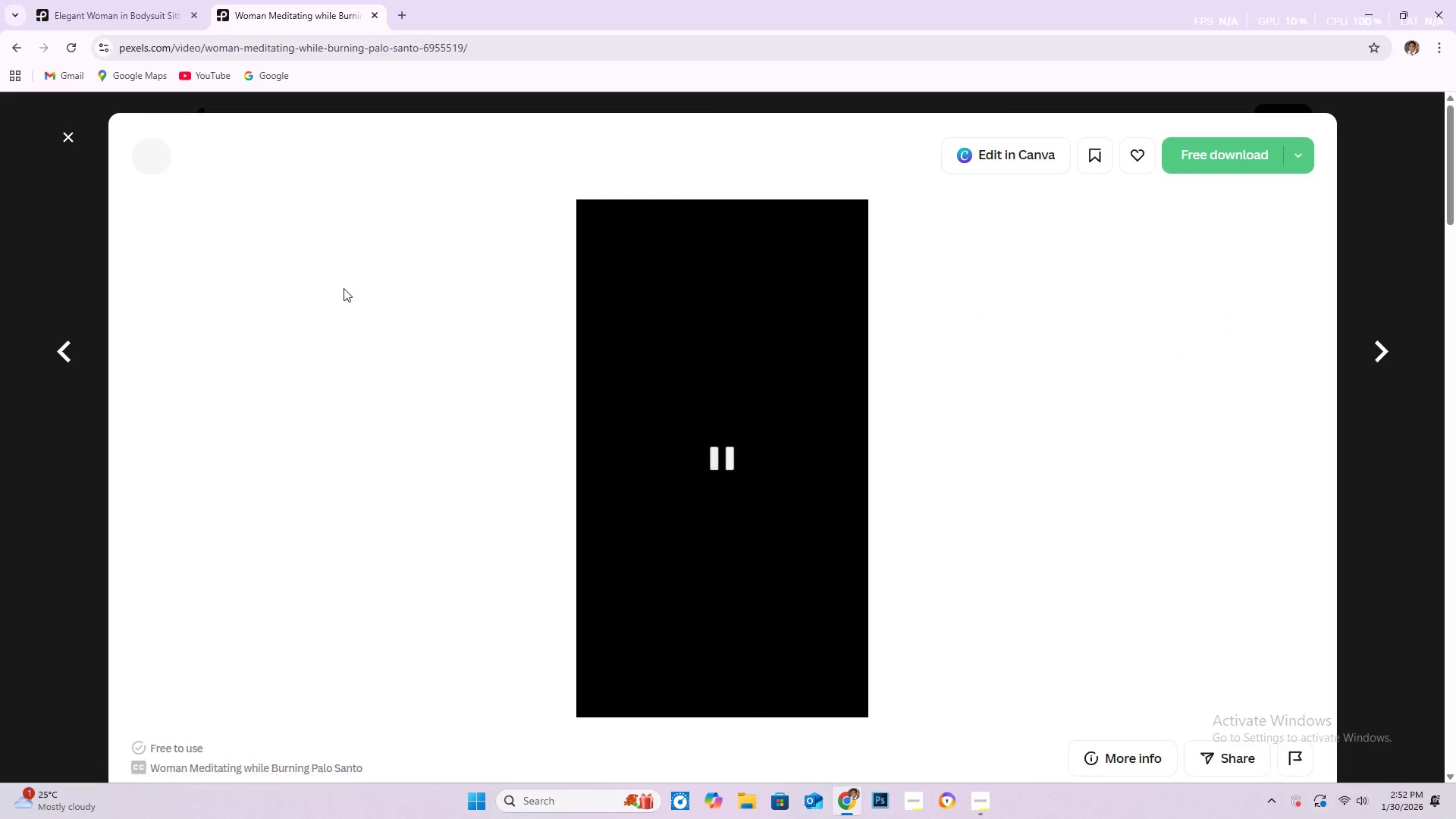 
scroll: coordinate [597, 136], scroll_direction: down, amount: 18.0
 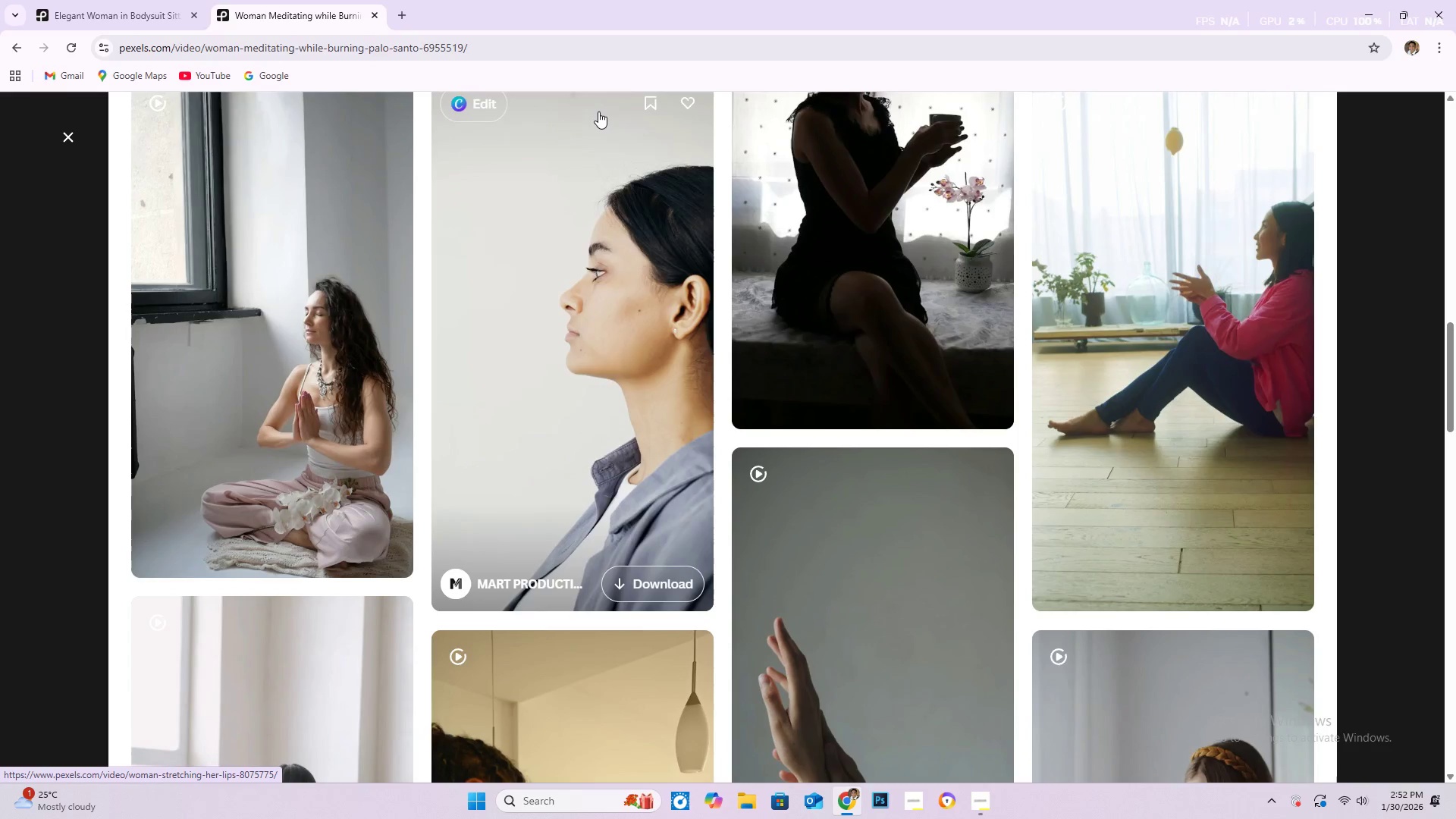 
scroll: coordinate [563, 99], scroll_direction: down, amount: 22.0
 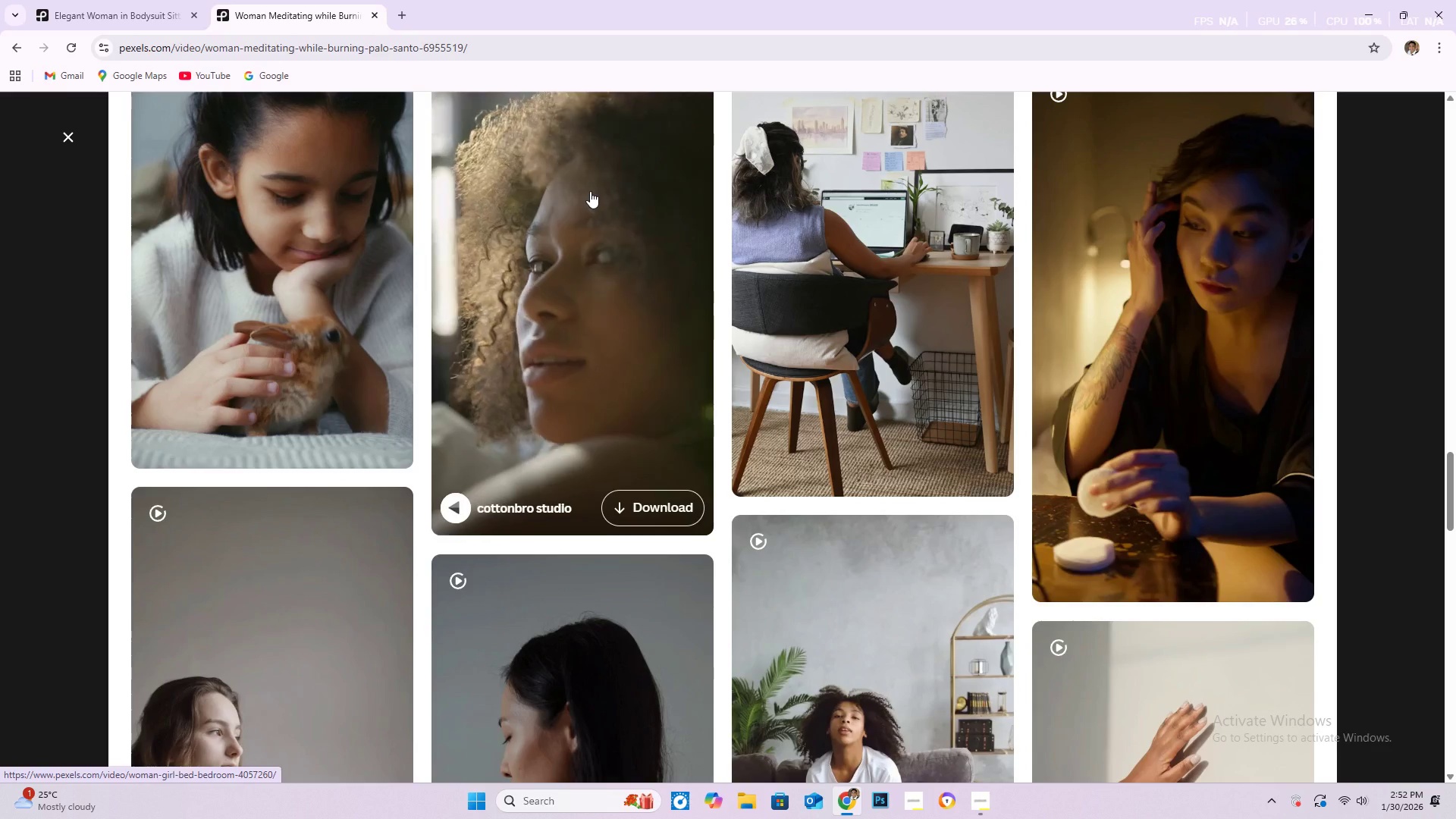 
wait(5.24)
 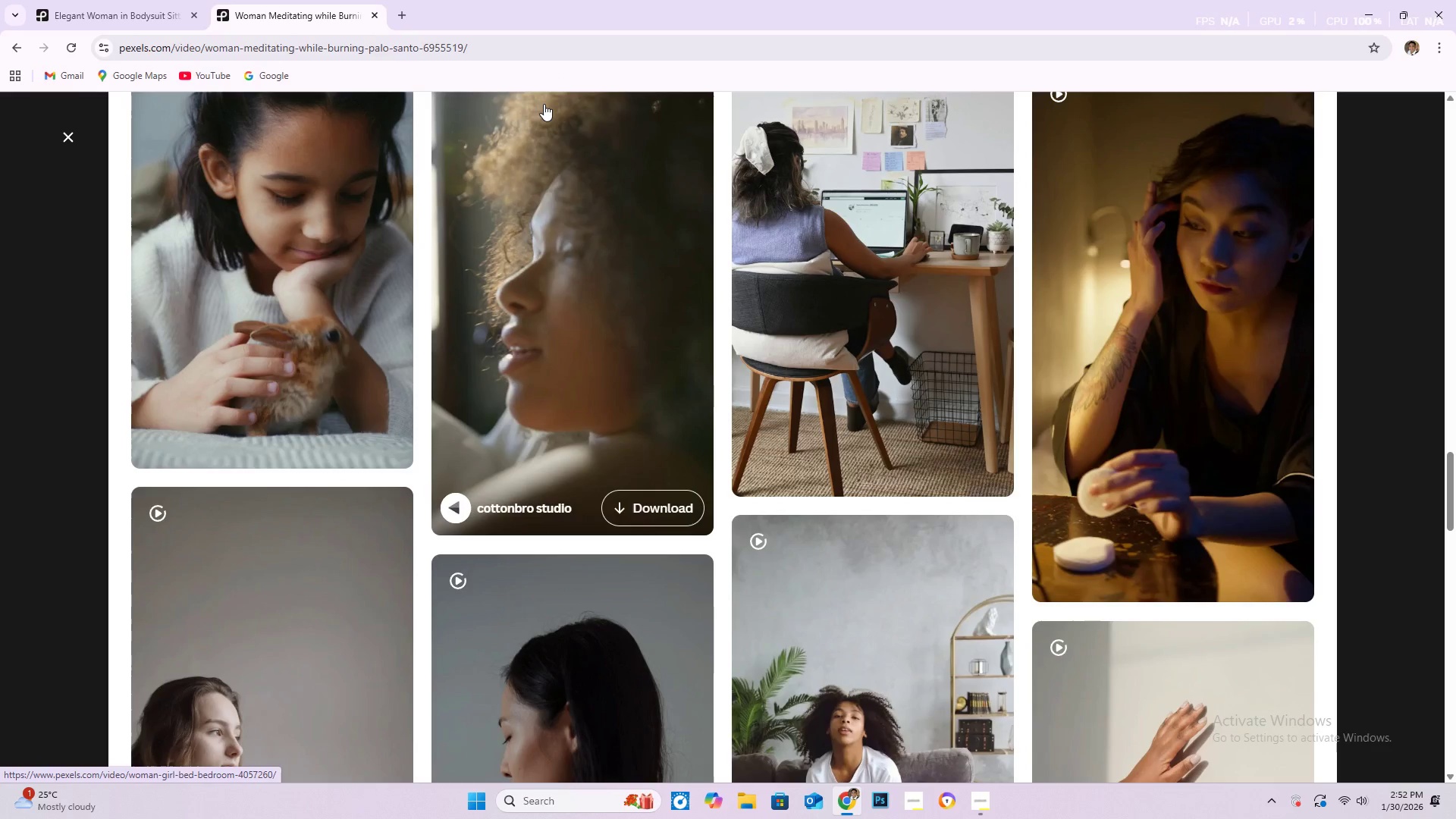 
scroll: coordinate [513, 107], scroll_direction: down, amount: 27.0
 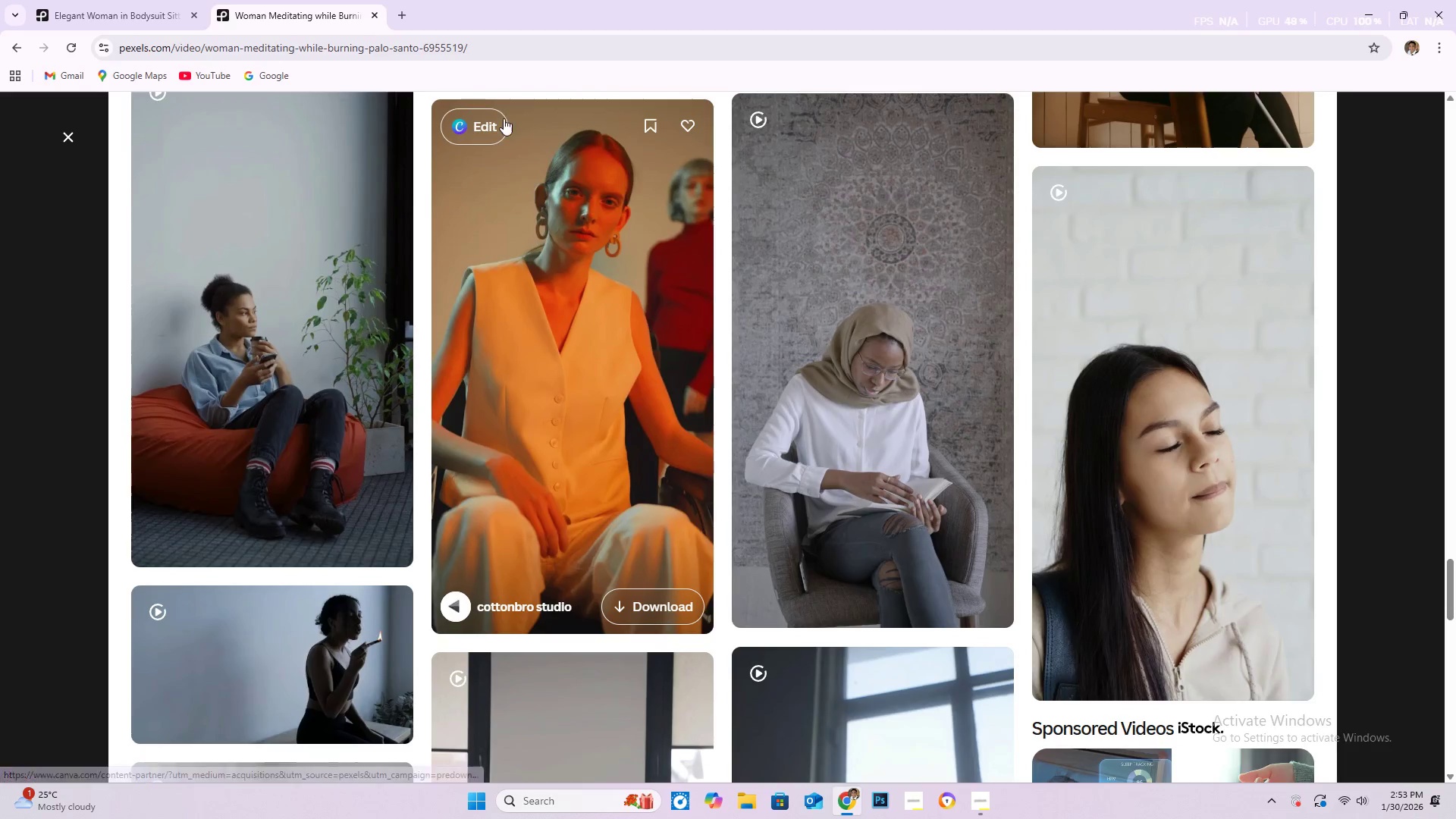 
scroll: coordinate [711, 297], scroll_direction: down, amount: 21.0
 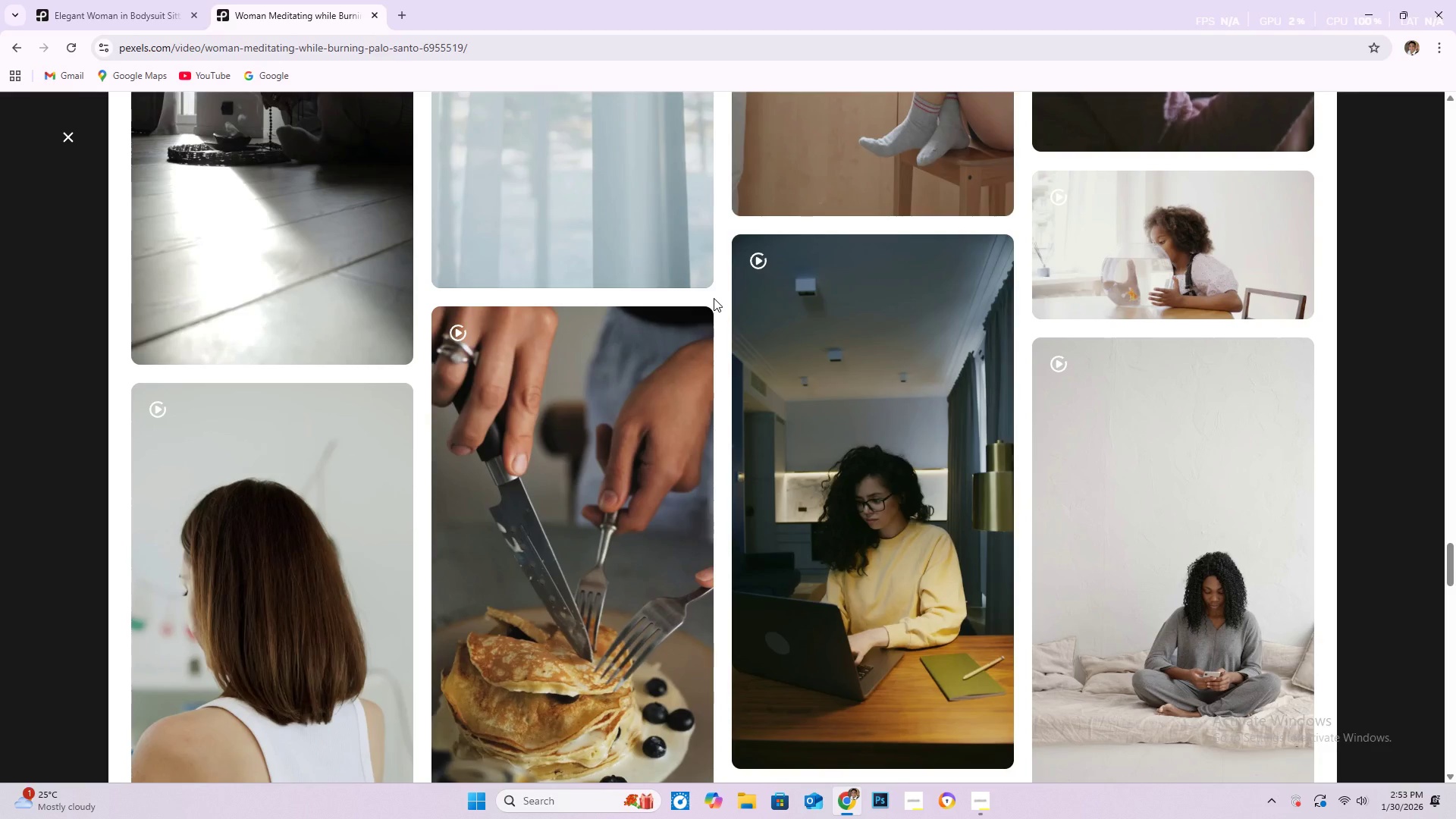 
wait(11.47)
 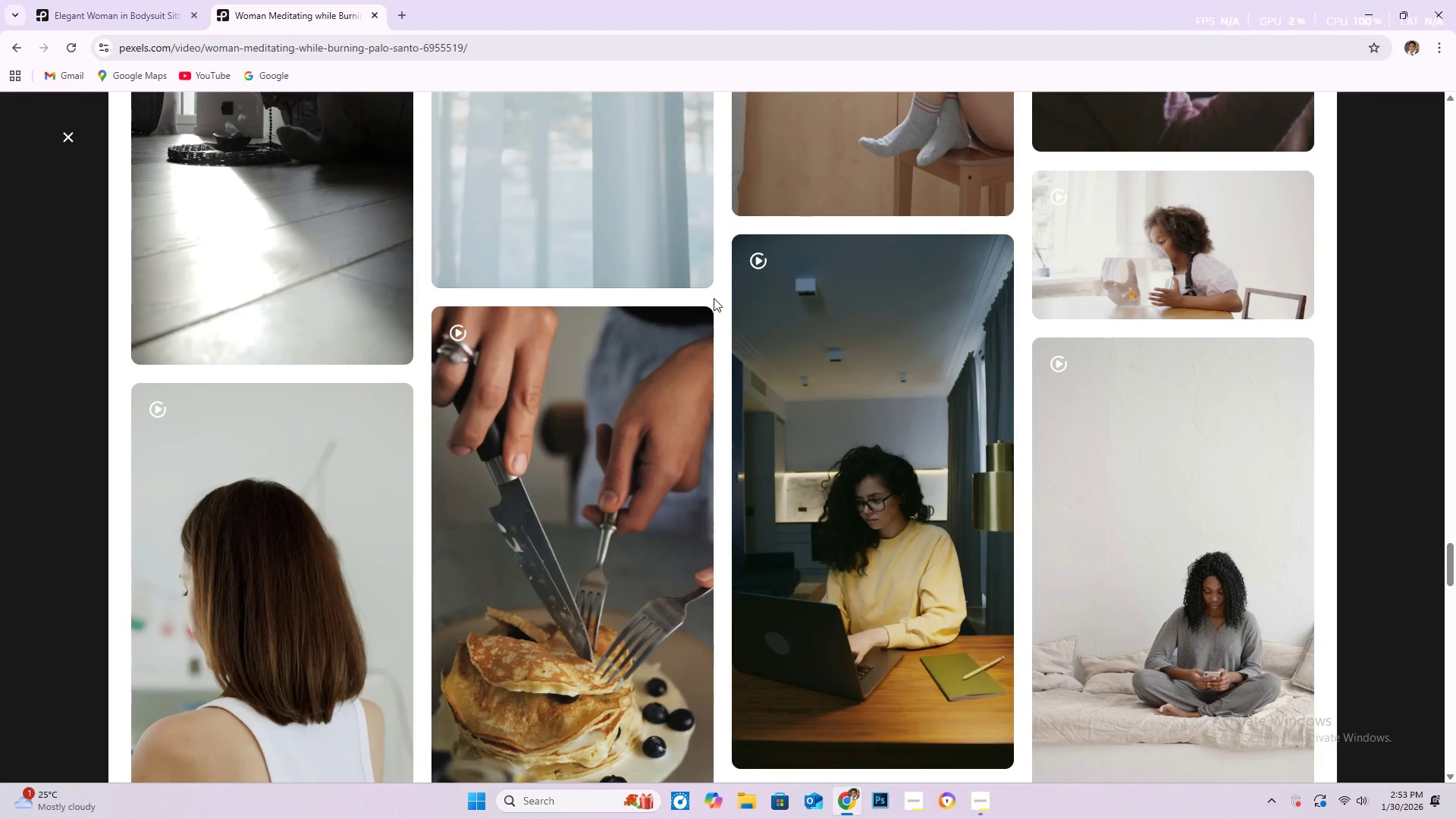 
scroll: coordinate [1082, 239], scroll_direction: down, amount: 37.0
 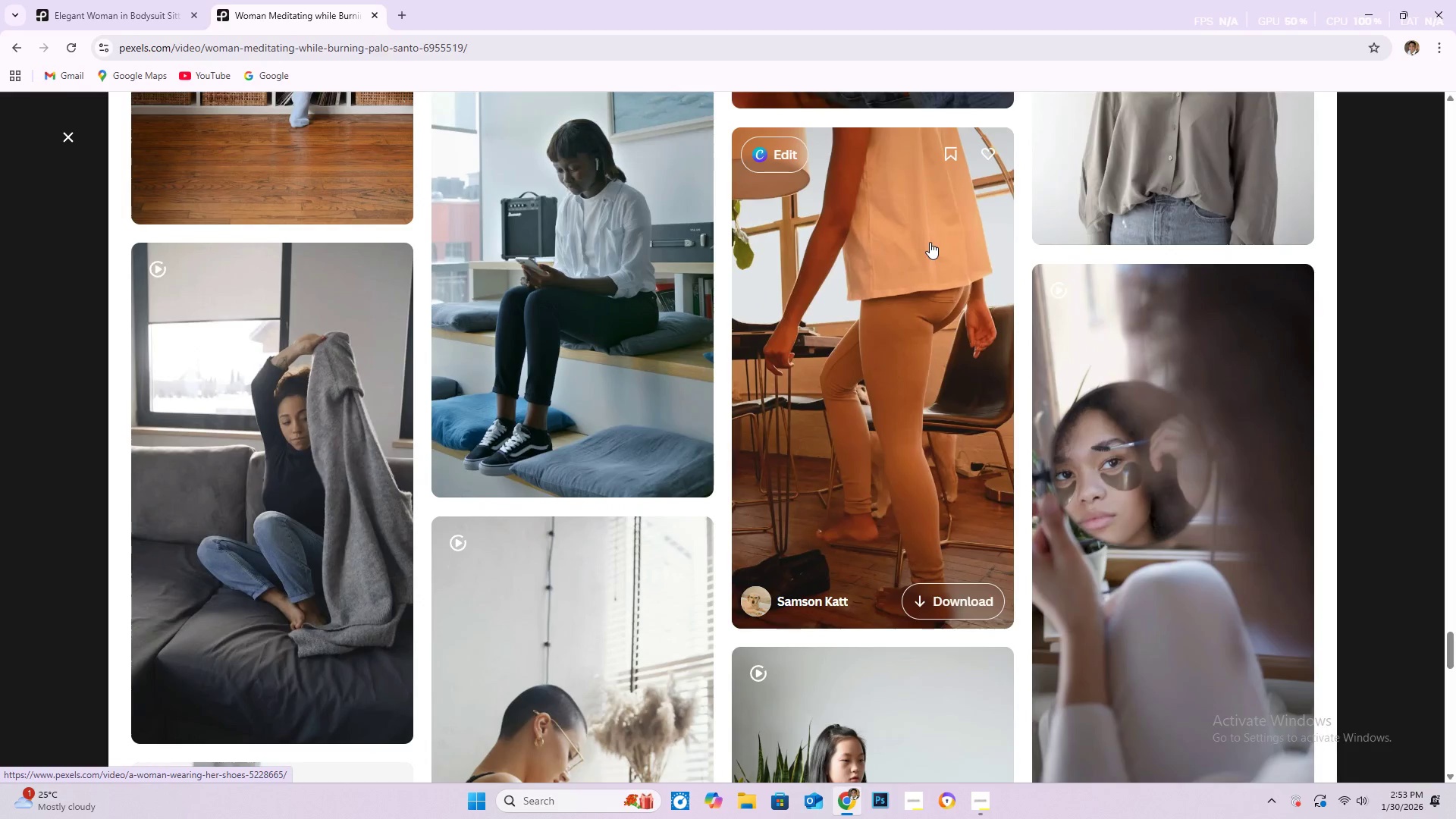 
scroll: coordinate [804, 254], scroll_direction: down, amount: 33.0
 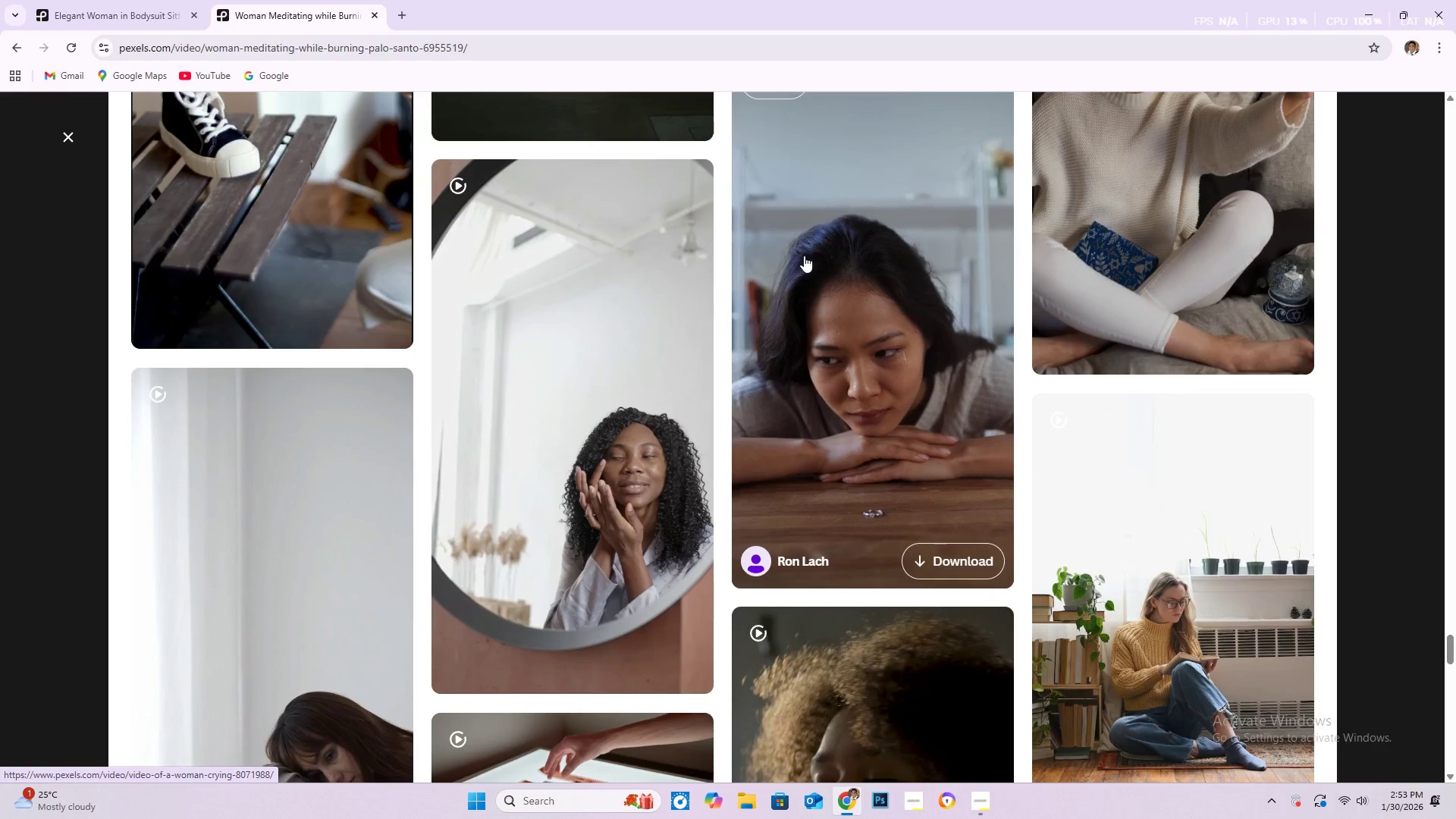 
scroll: coordinate [669, 294], scroll_direction: down, amount: 34.0
 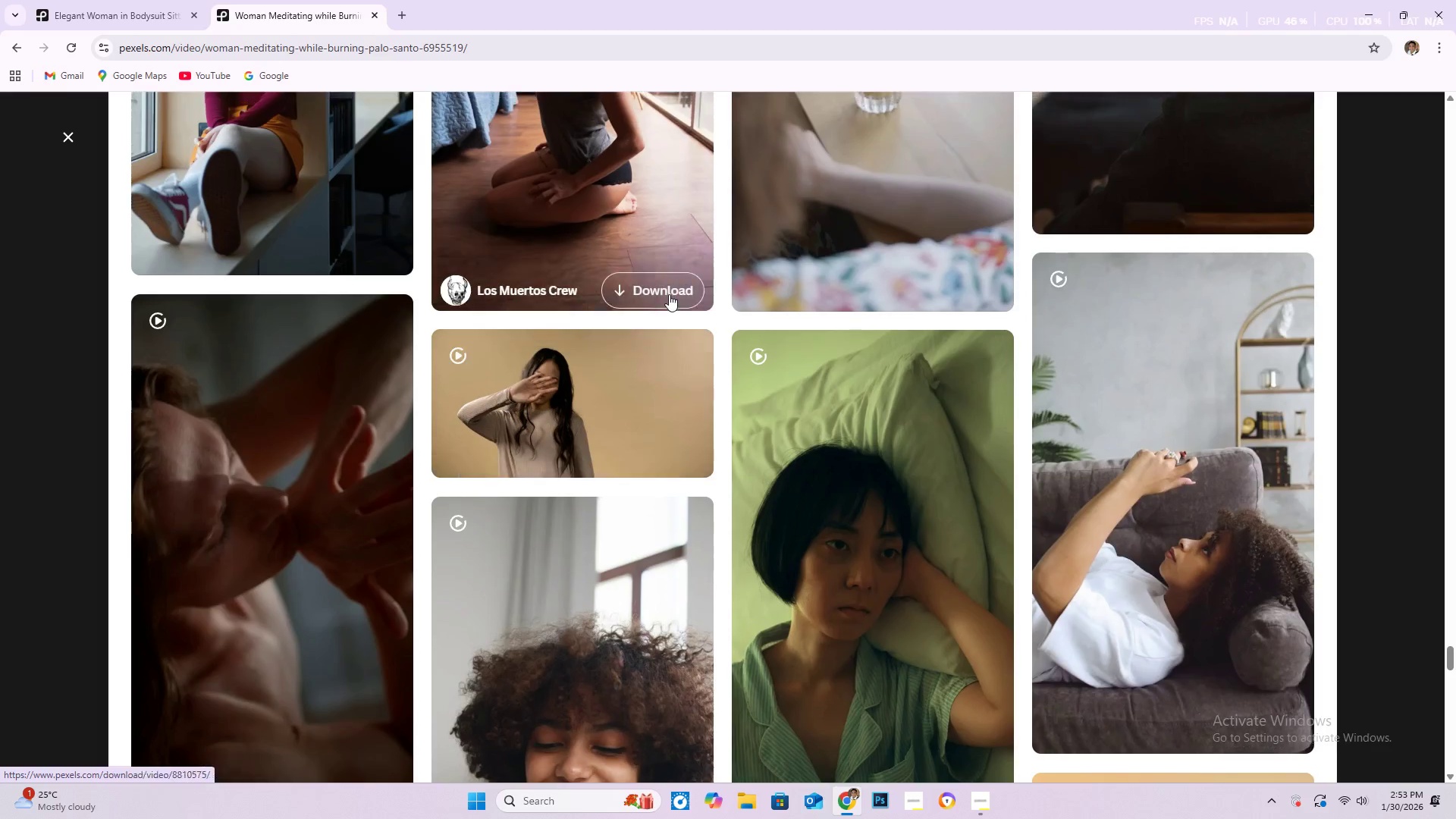 
scroll: coordinate [682, 274], scroll_direction: down, amount: 52.0
 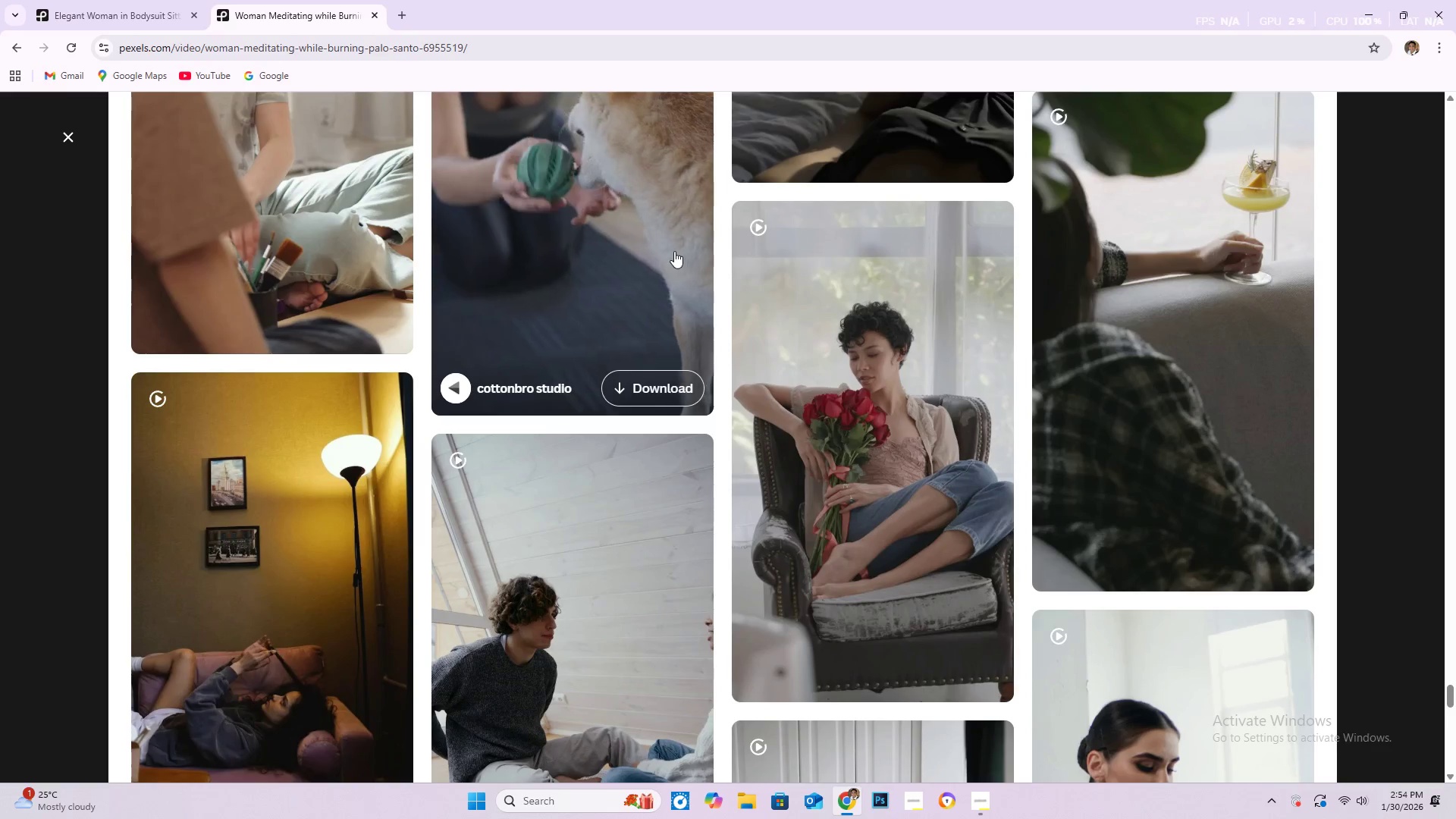 
middle_click([676, 259])
 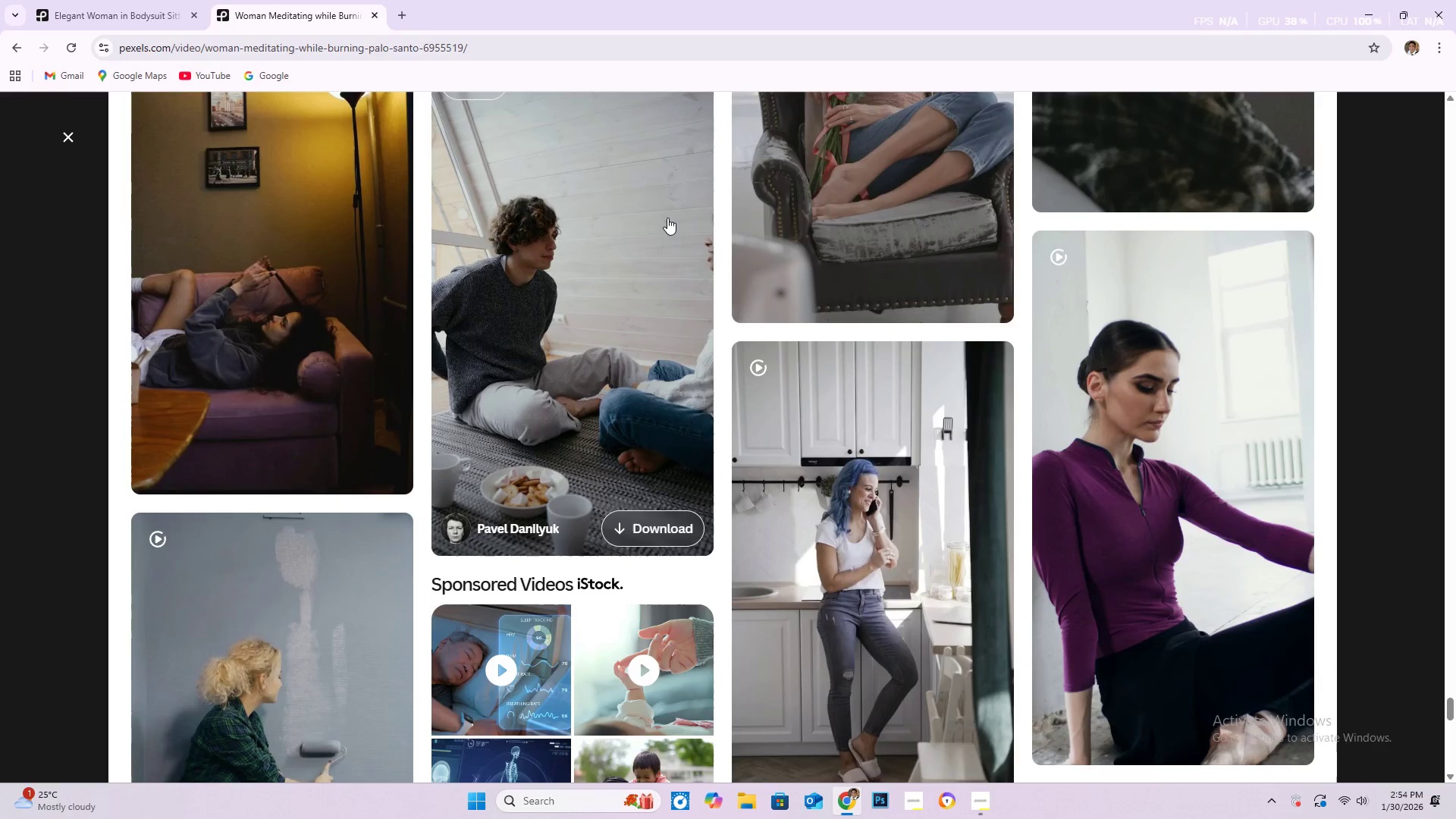 
scroll: coordinate [651, 178], scroll_direction: down, amount: 25.0
 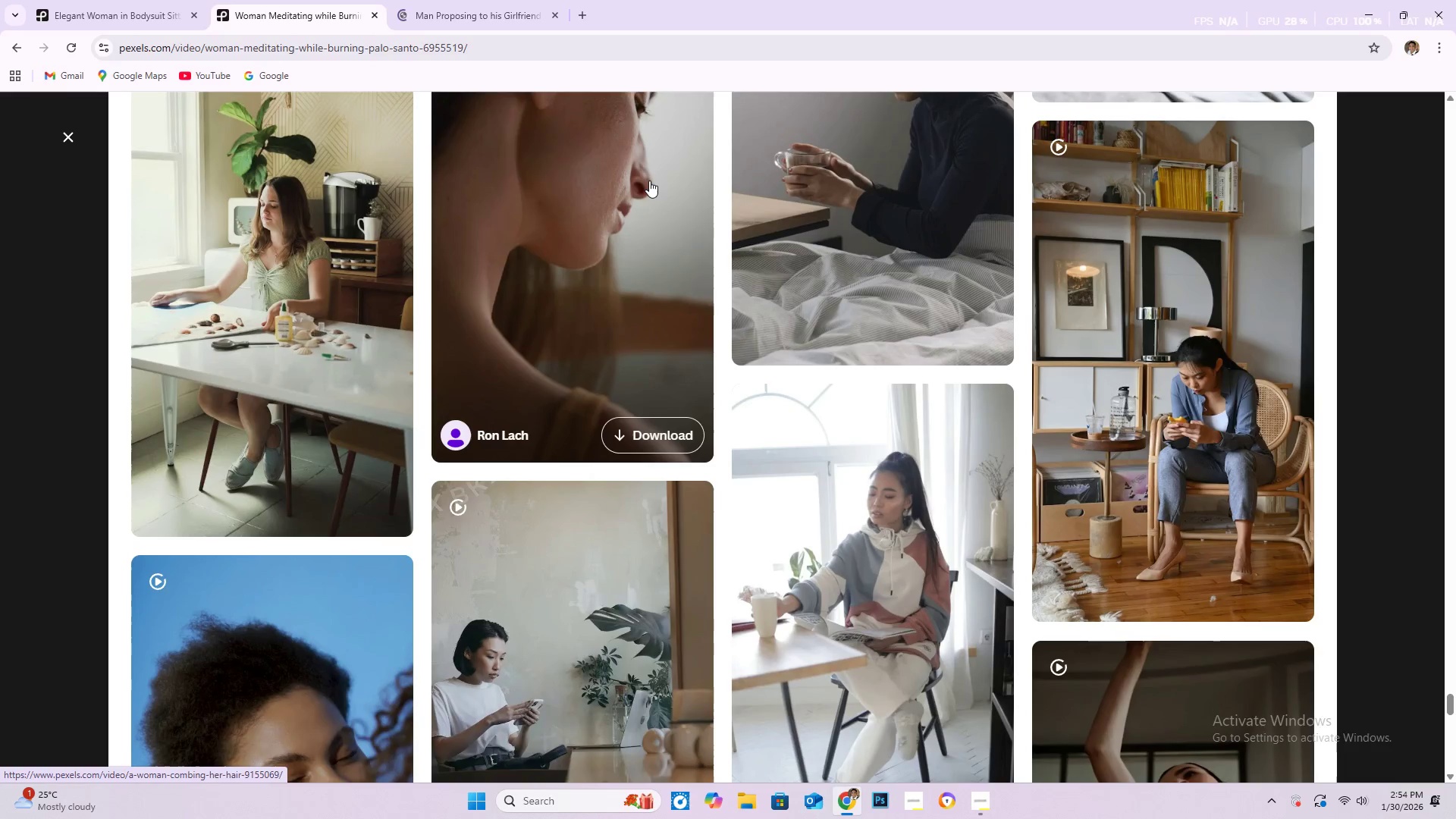 
scroll: coordinate [626, 177], scroll_direction: down, amount: 26.0
 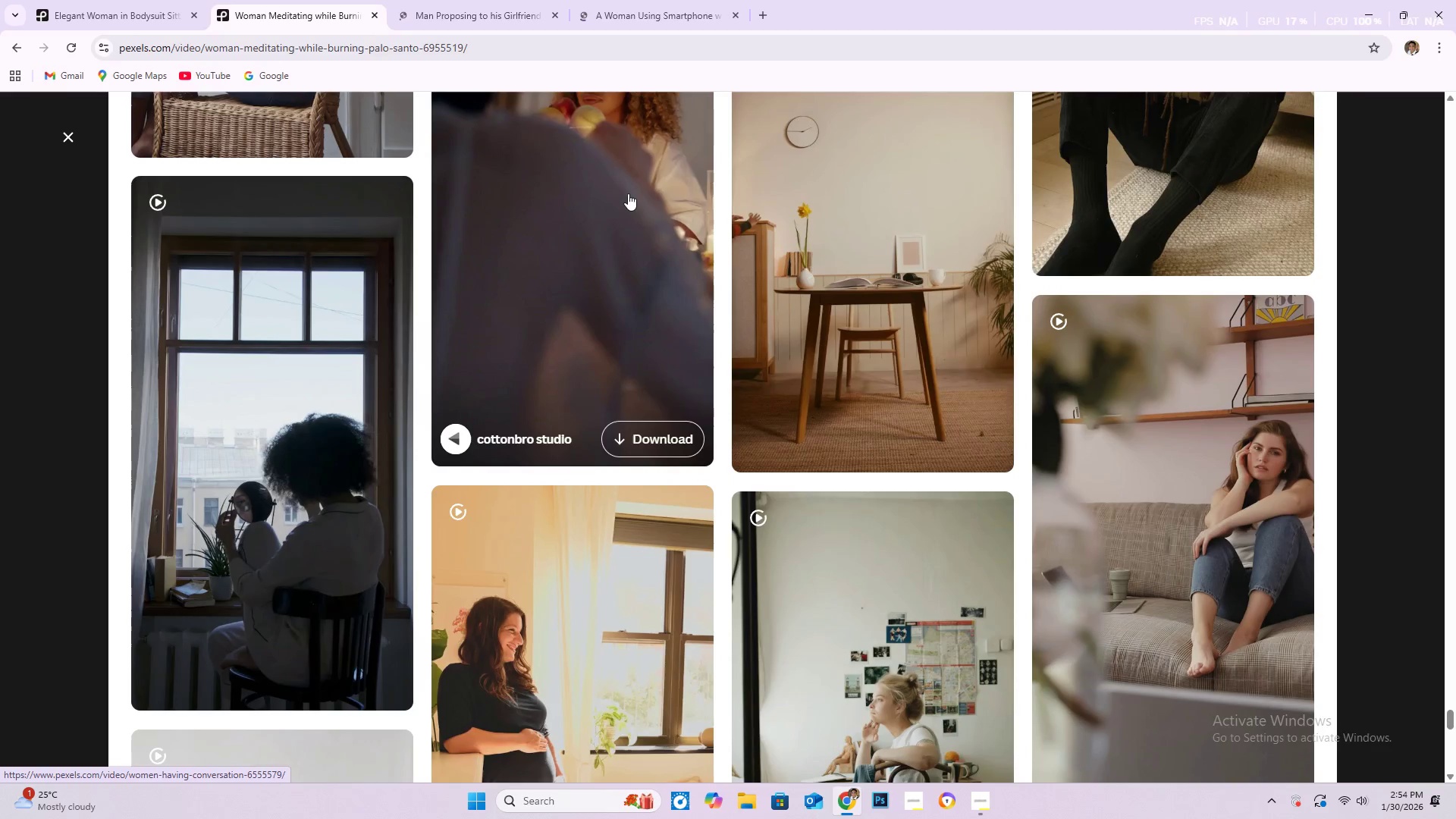 
scroll: coordinate [569, 160], scroll_direction: down, amount: 14.0
 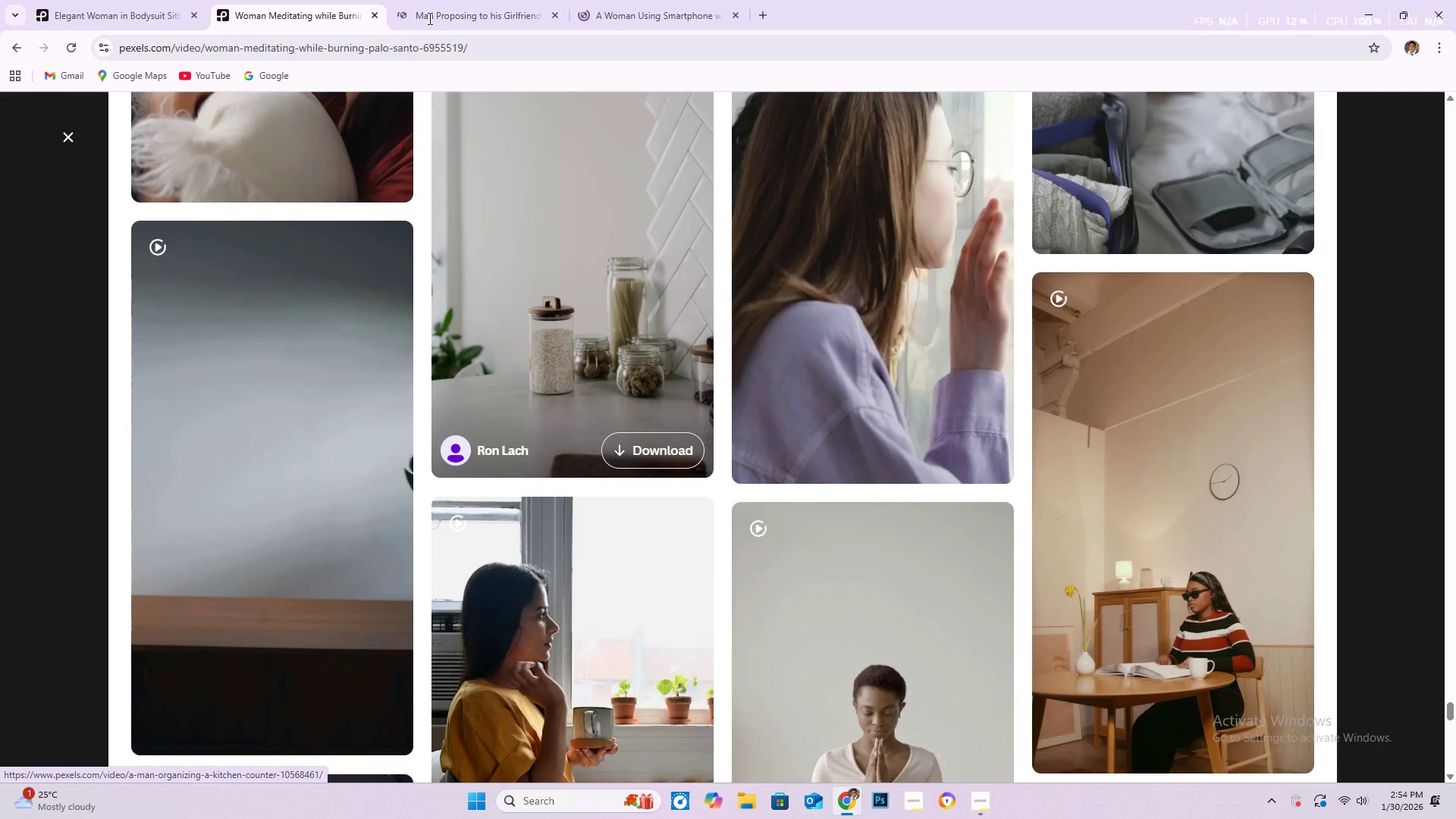 
right_click([0, 0])
 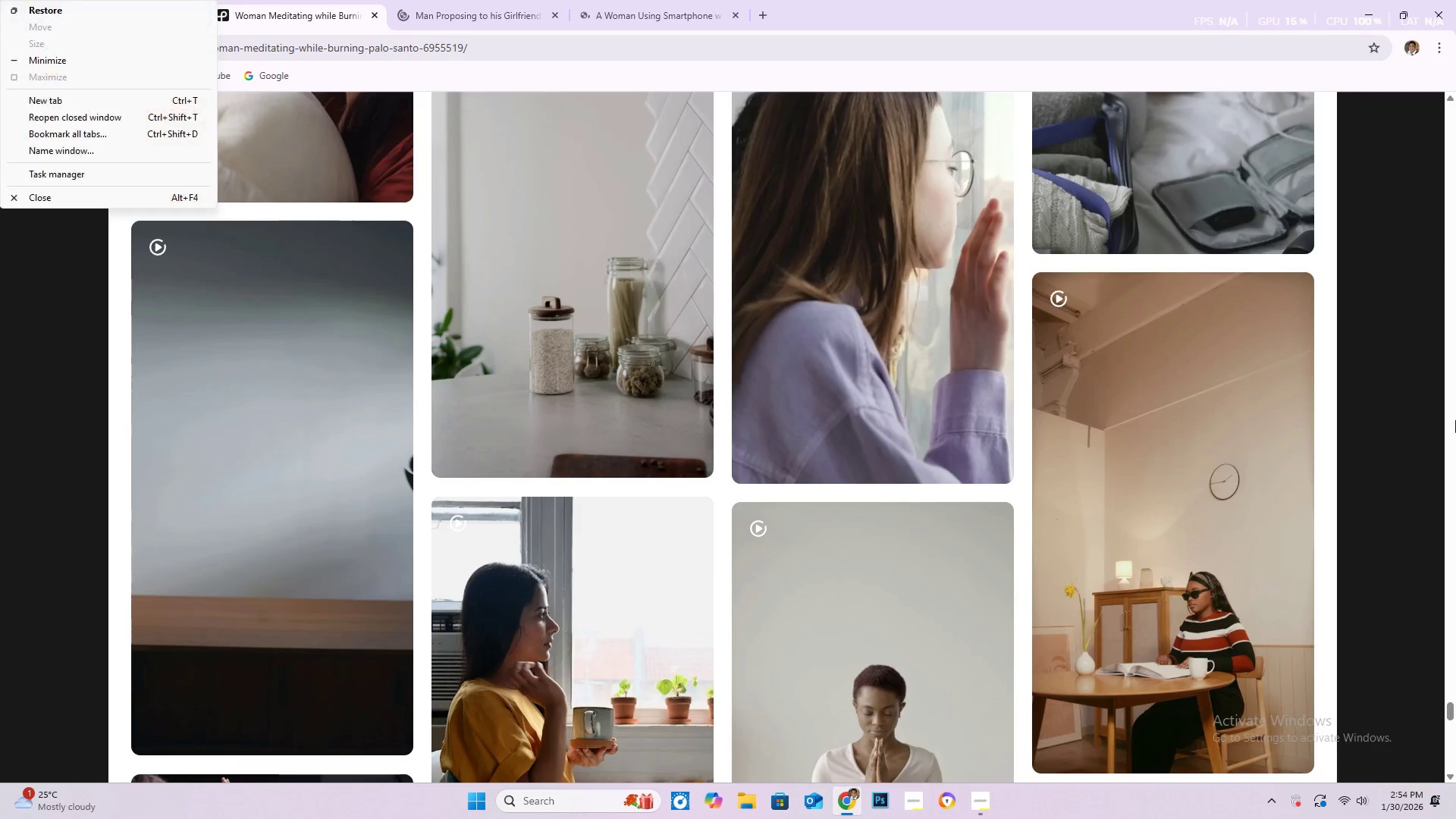 
key(Control+ControlLeft)
 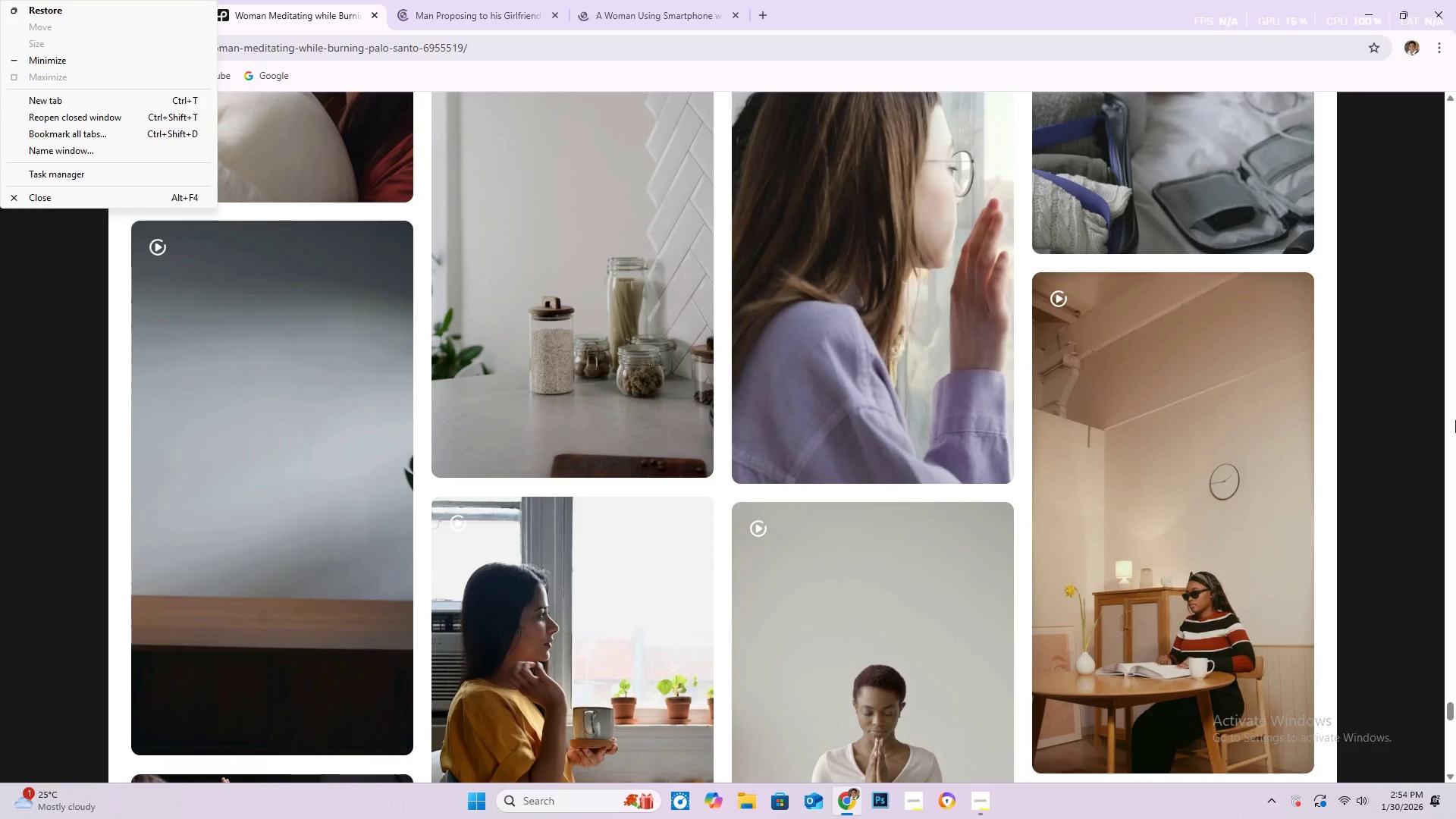 
key(Control+Shift+ShiftLeft)
 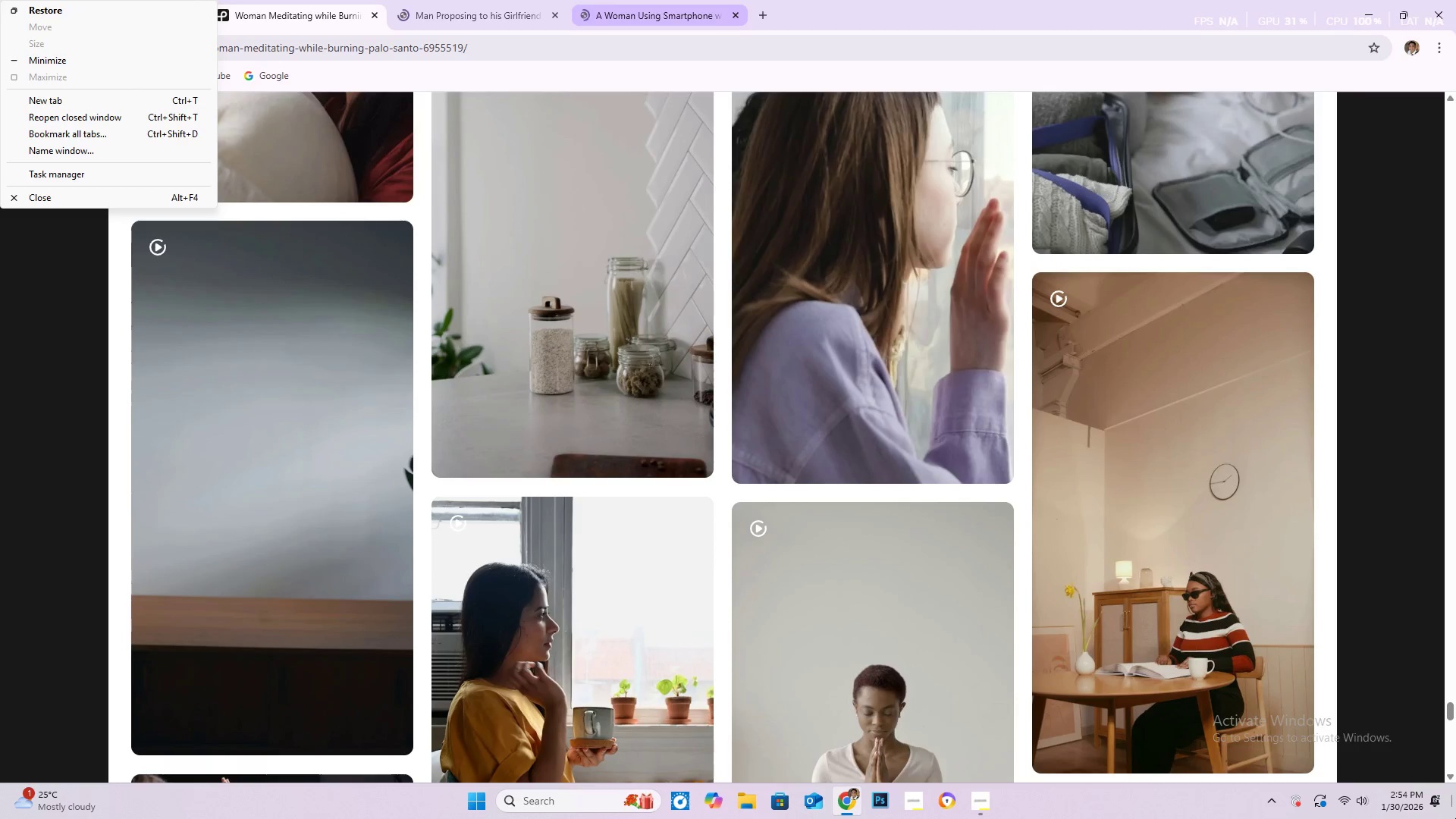 
scroll: coordinate [1028, 438], scroll_direction: down, amount: 20.0
 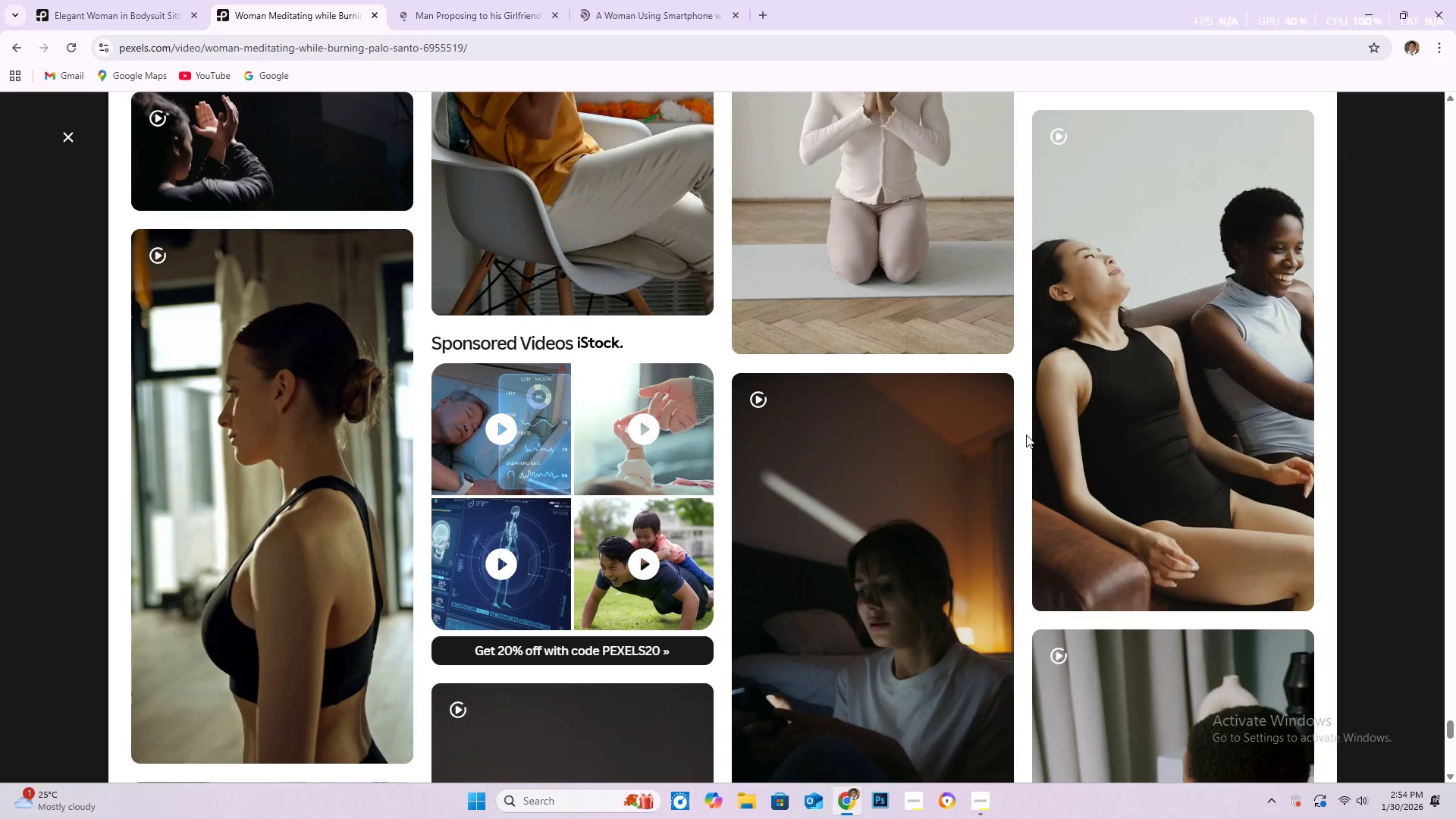 
scroll: coordinate [1000, 436], scroll_direction: down, amount: 25.0
 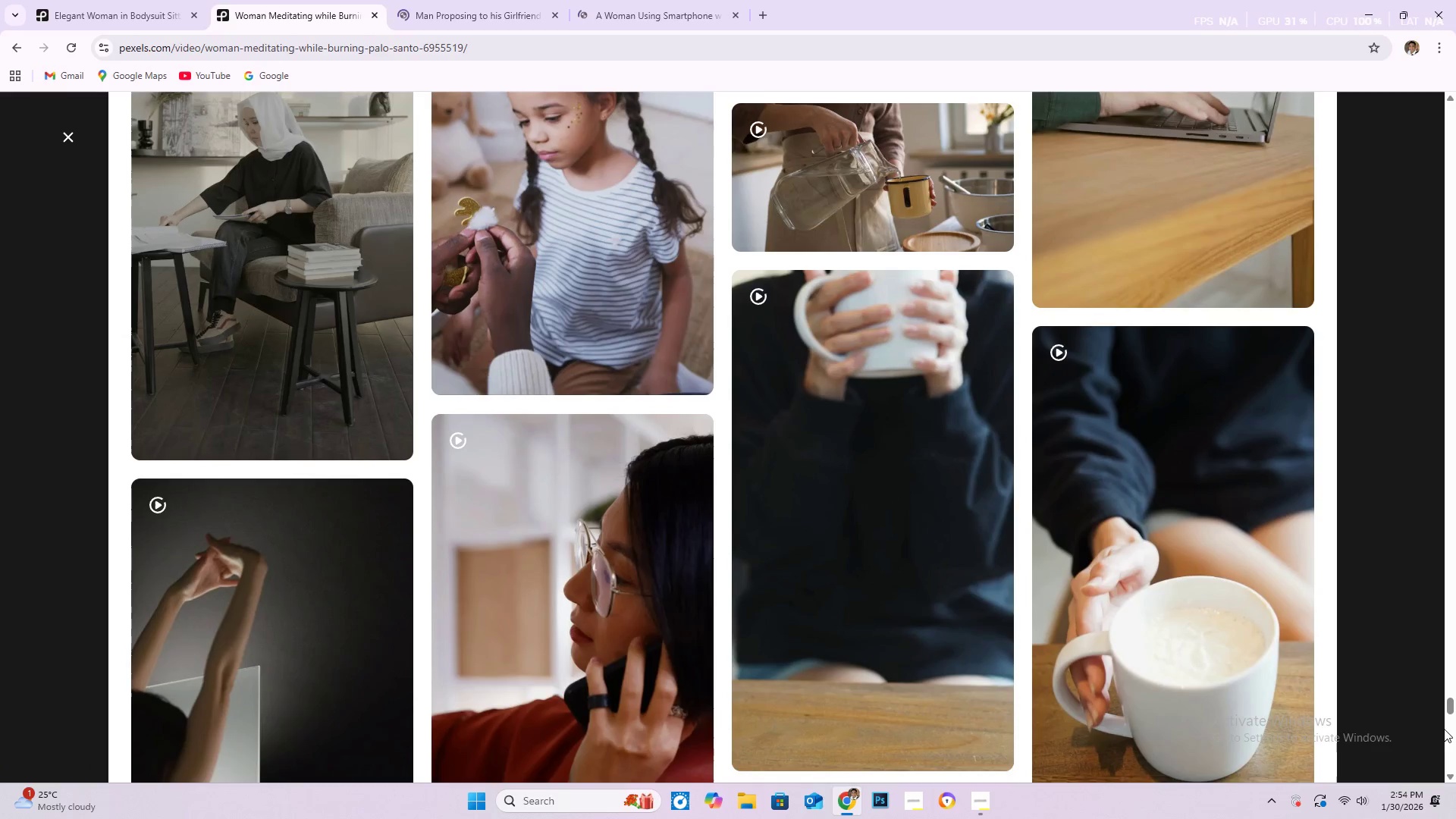 
left_click_drag(start_coordinate=[1451, 706], to_coordinate=[1455, 89])
 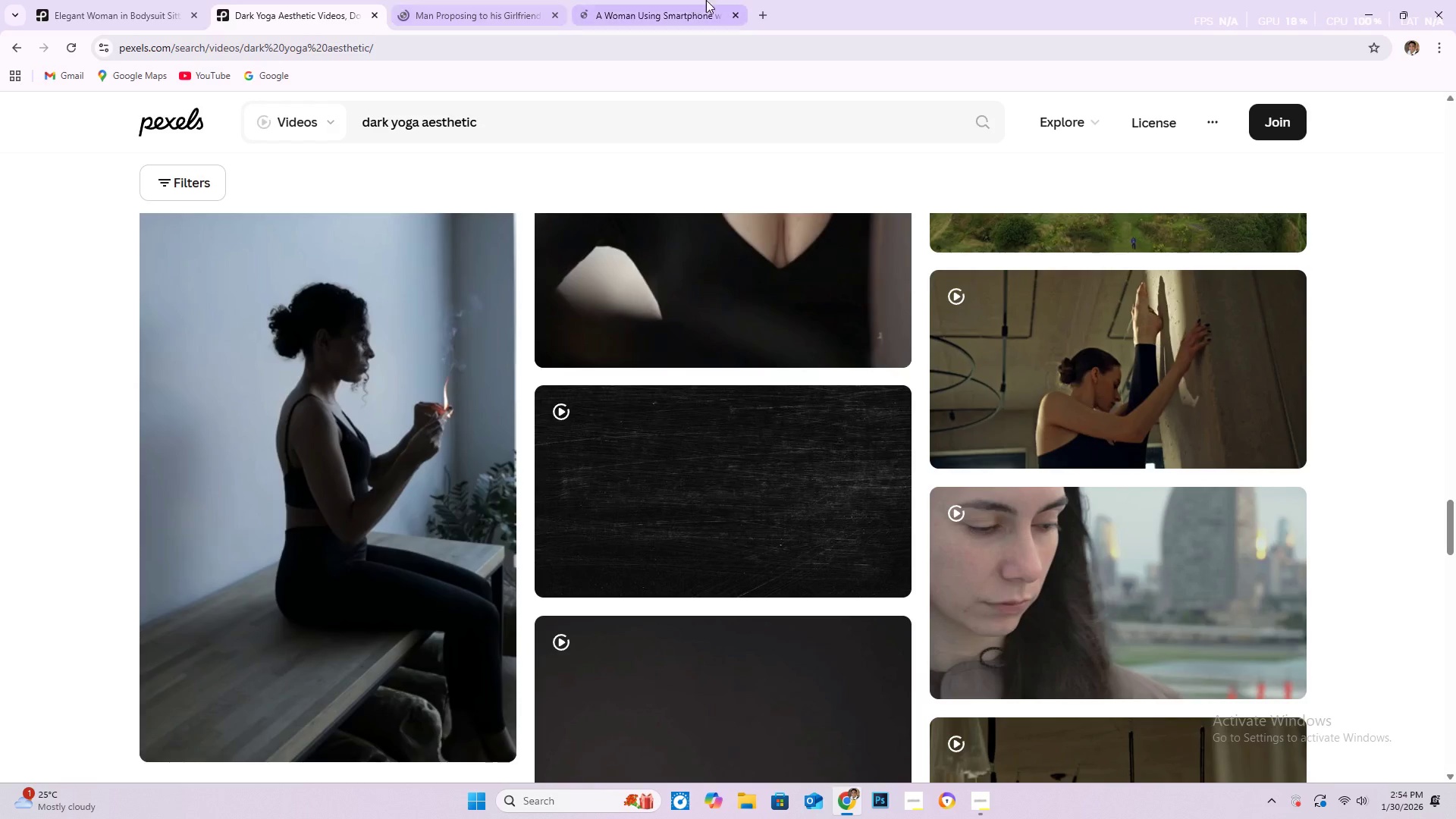 
left_click([556, 14])
 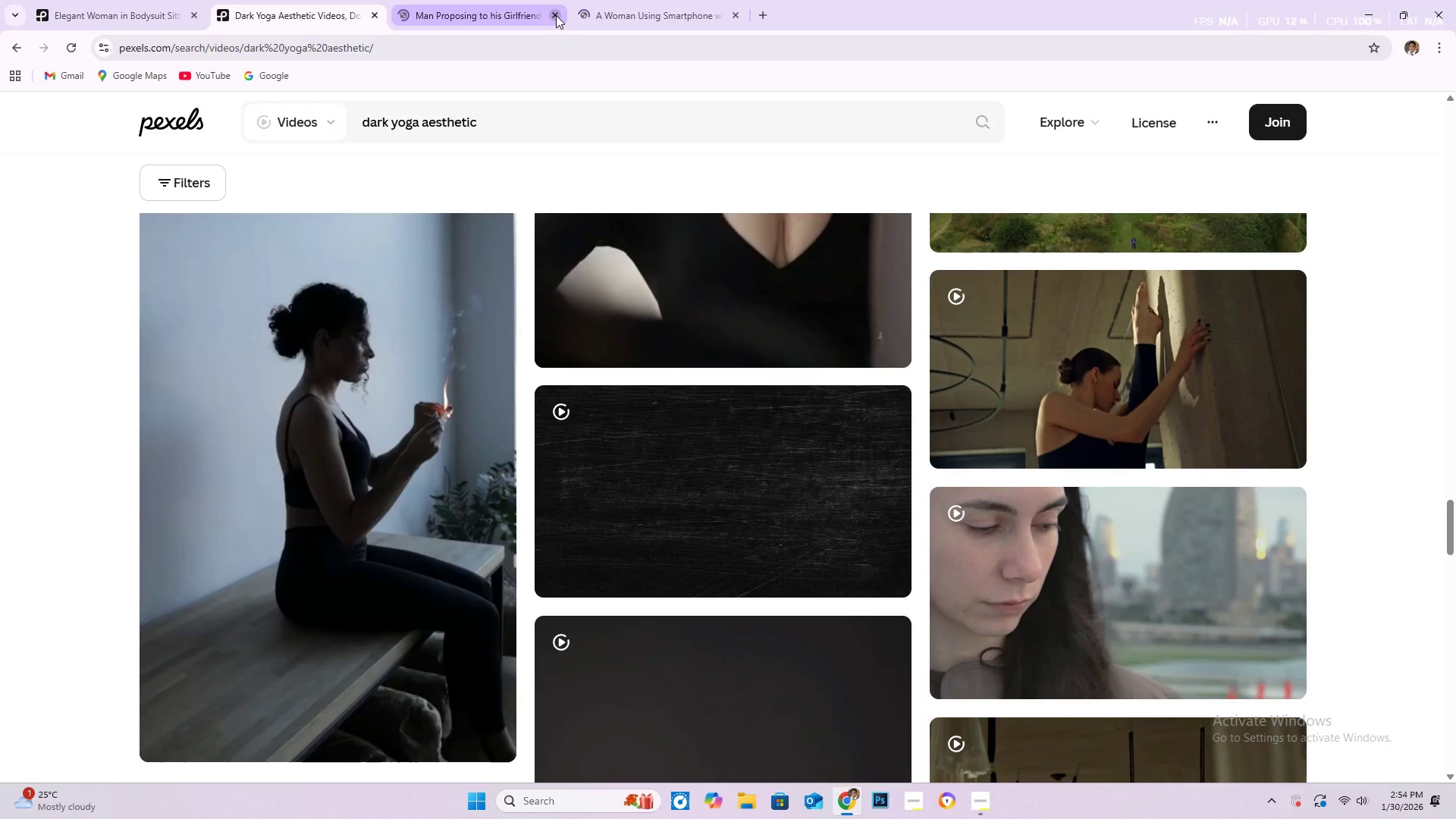 
left_click([556, 15])
 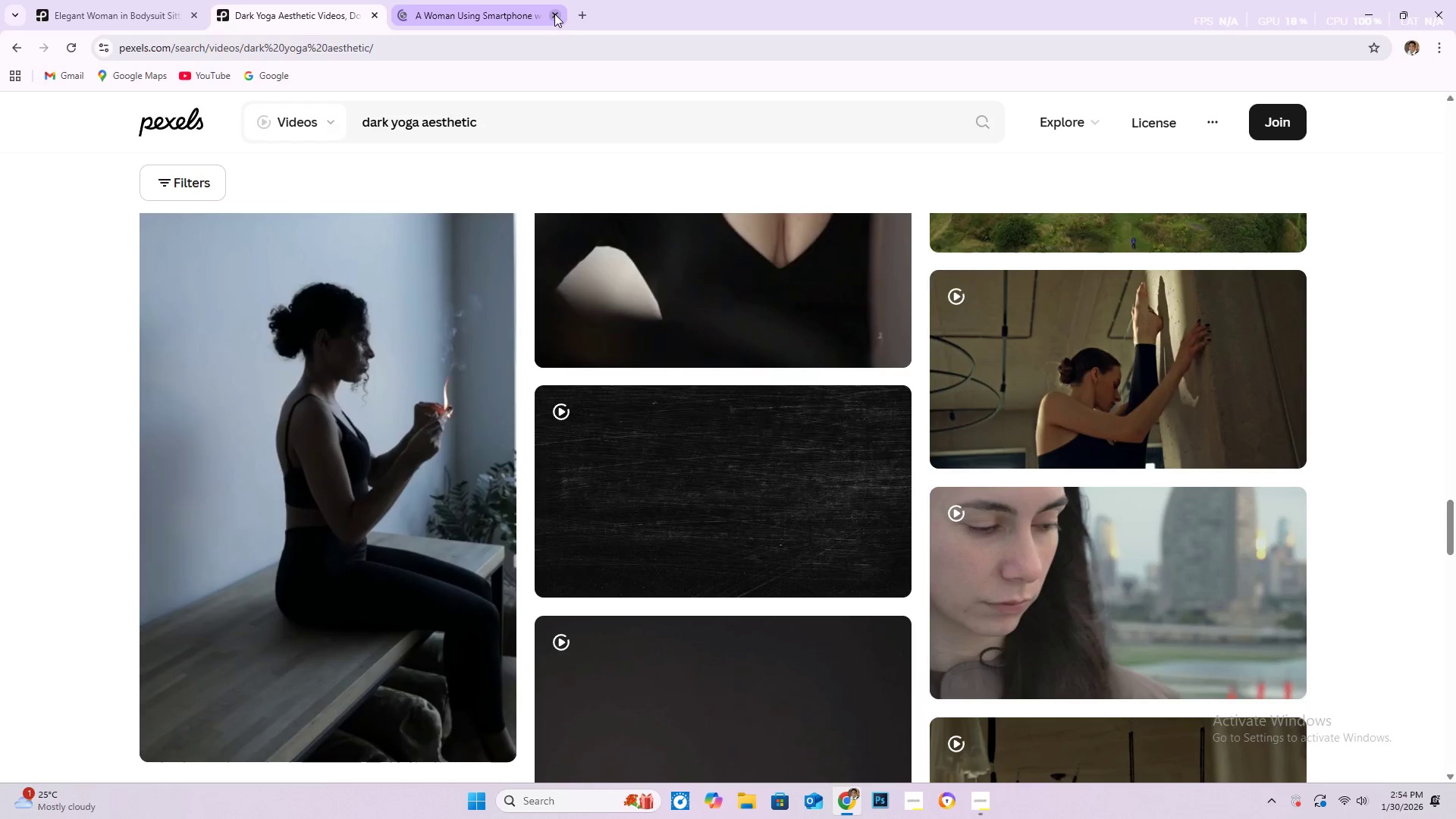 
left_click([557, 11])
 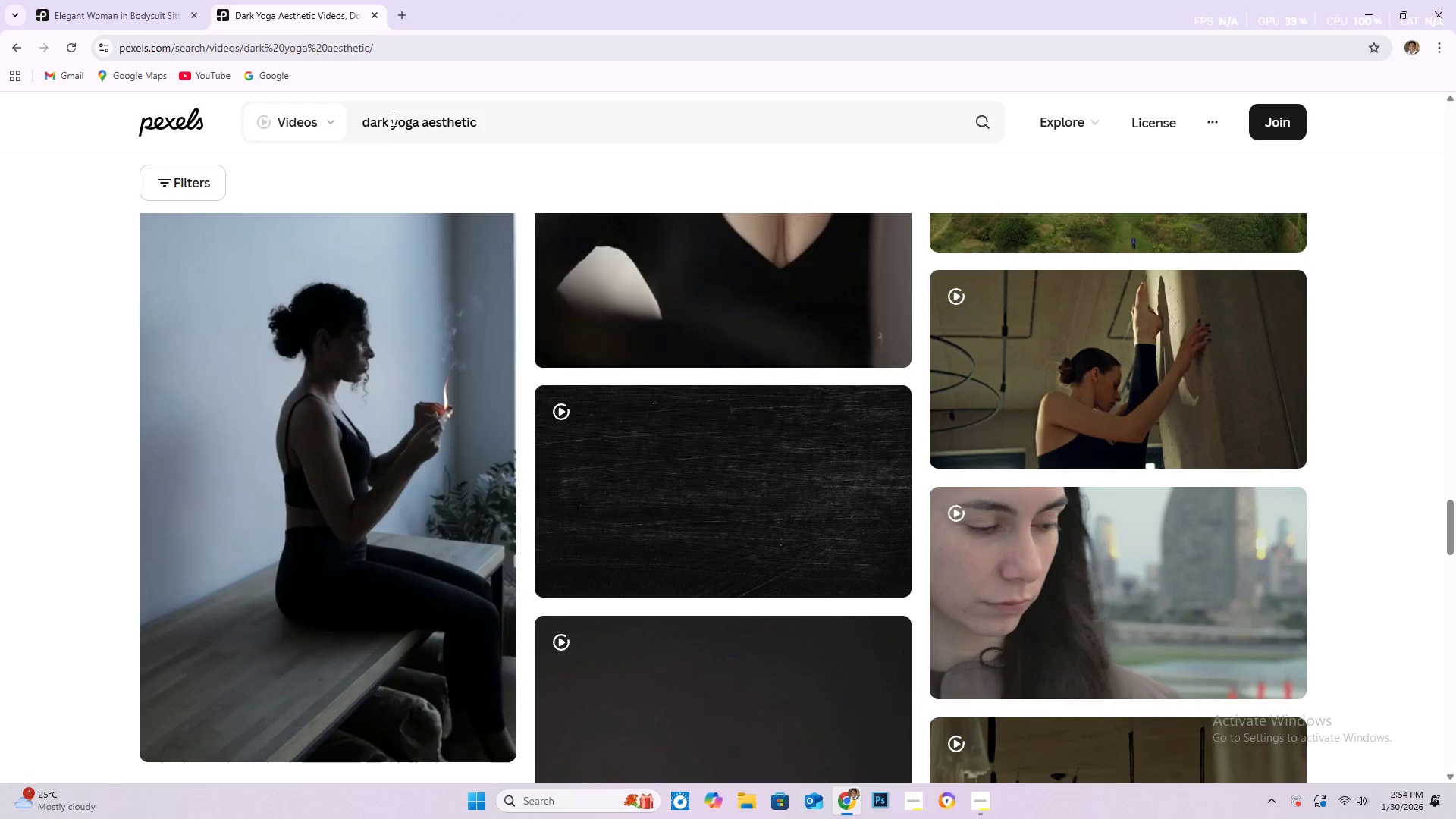 
left_click_drag(start_coordinate=[390, 119], to_coordinate=[337, 106])
 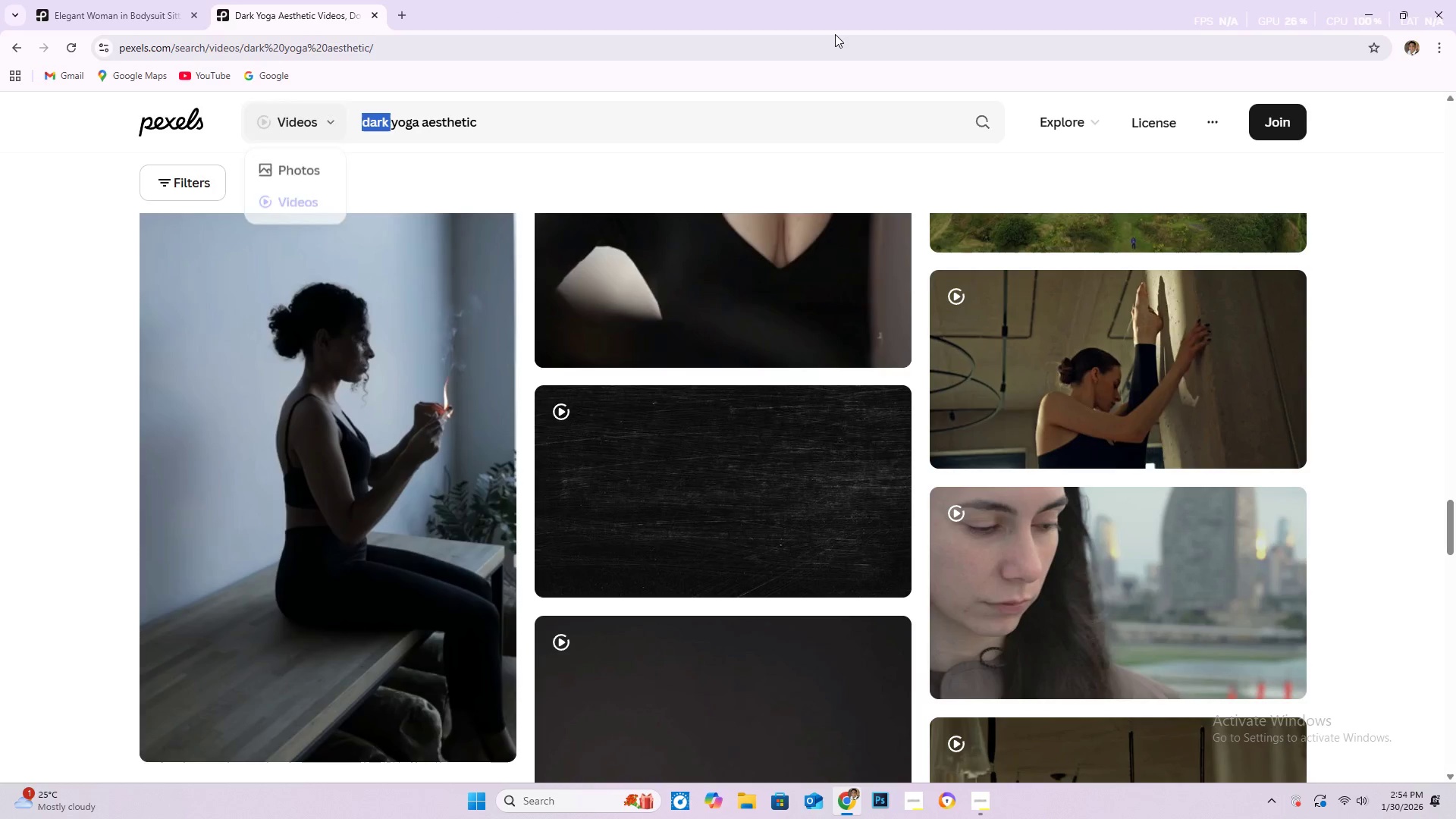 
key(Backspace)
 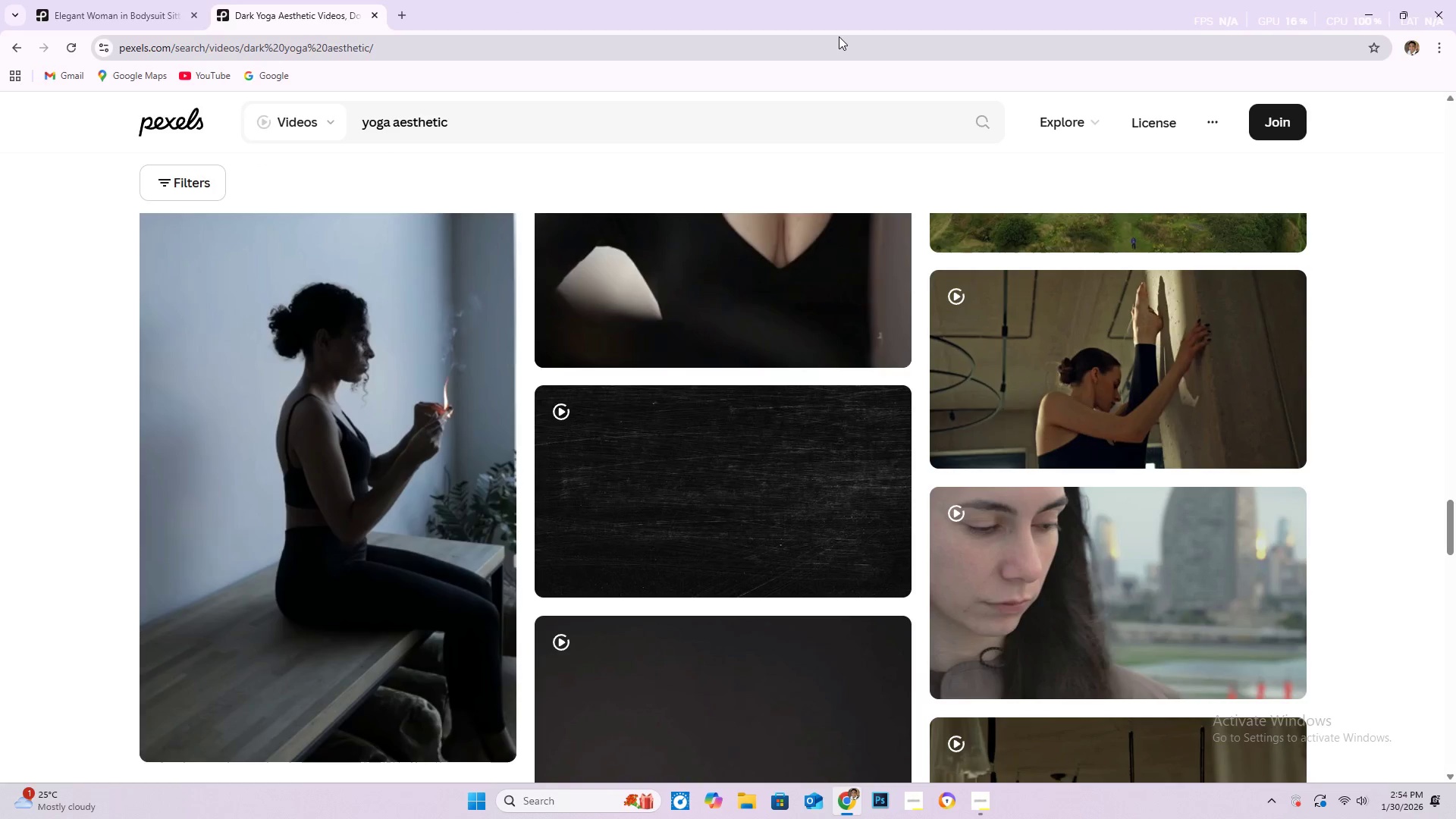 
key(ArrowRight)
 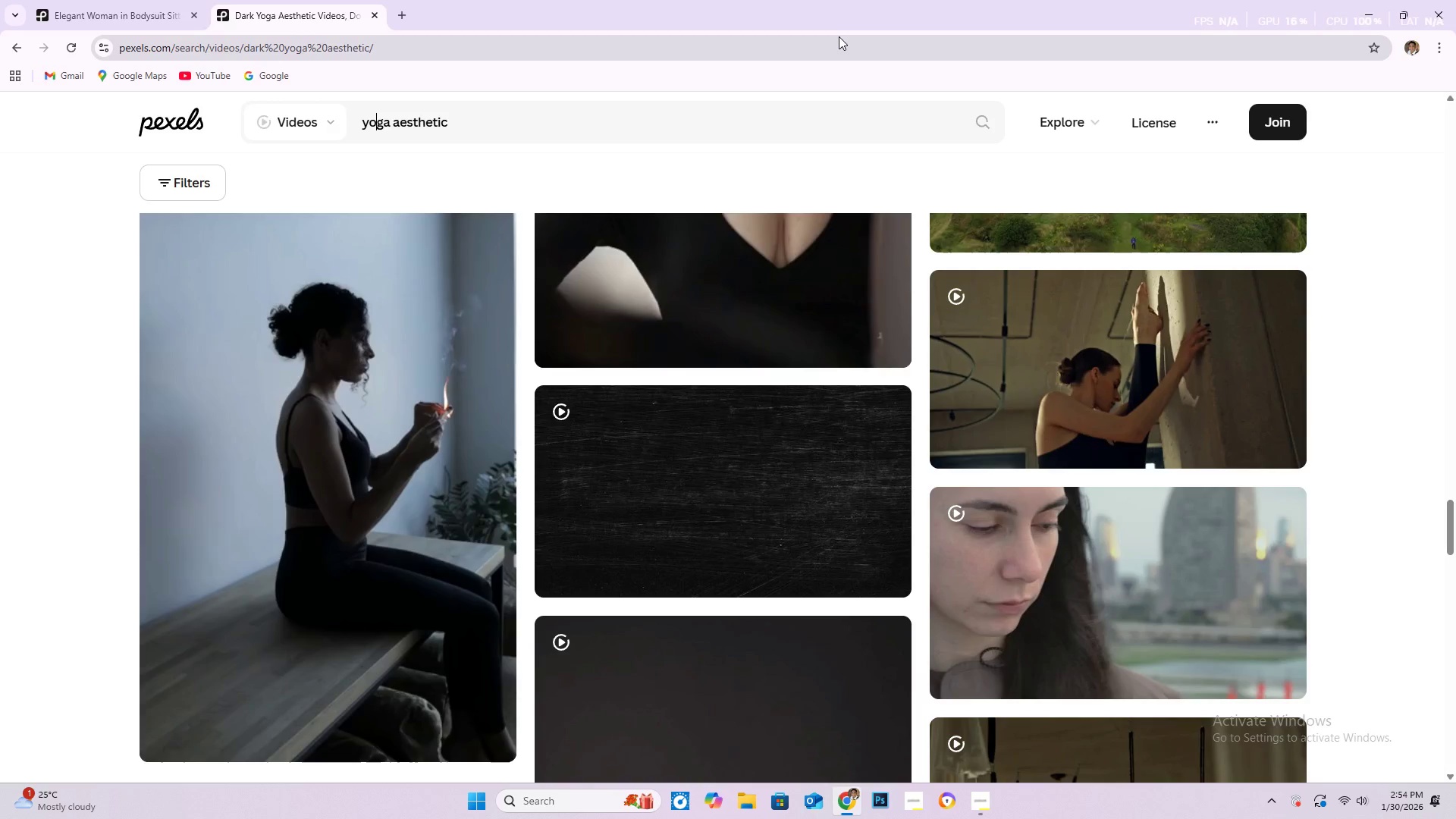 
key(ArrowRight)
 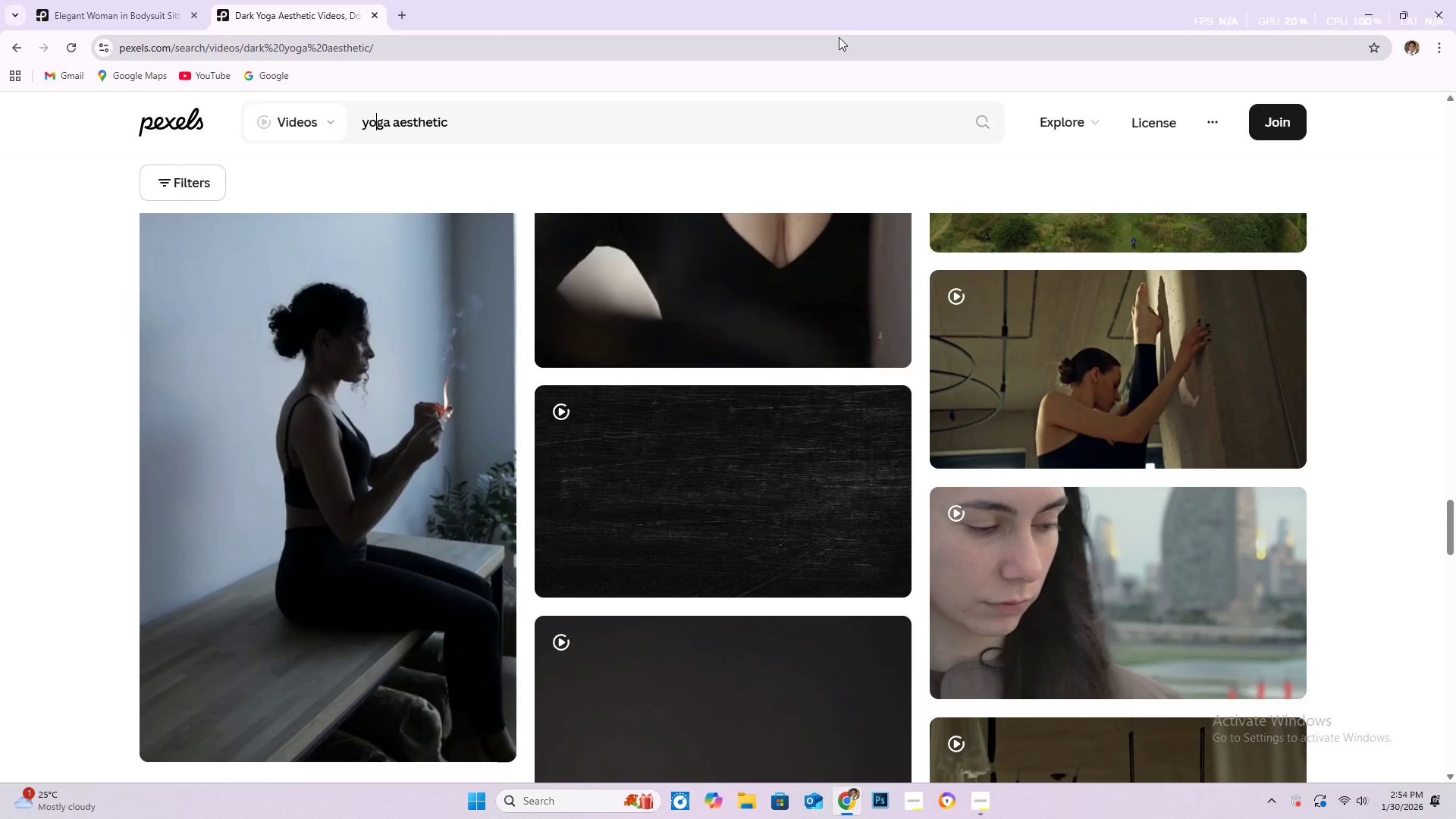 
key(ArrowRight)
 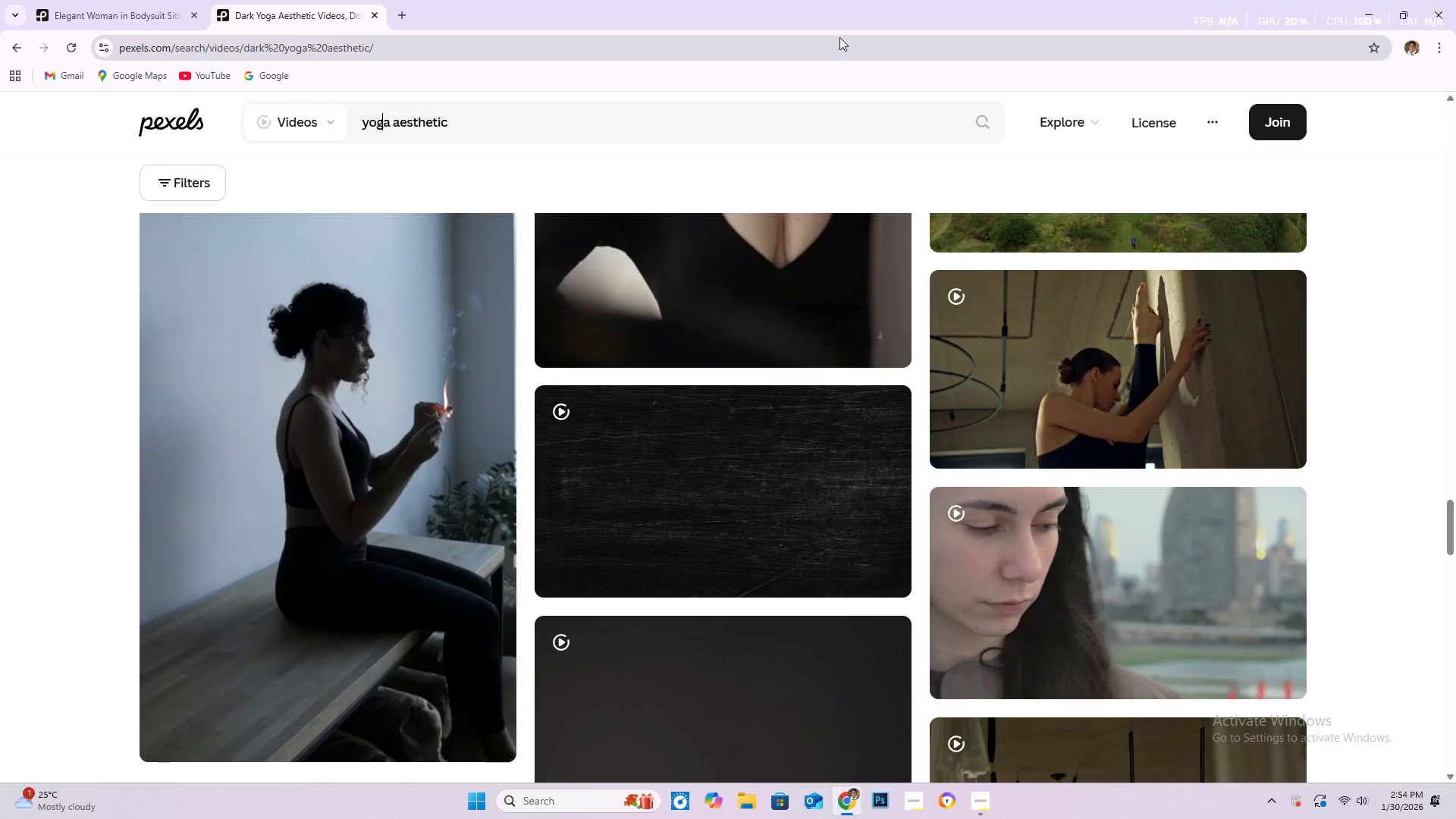 
key(ArrowRight)
 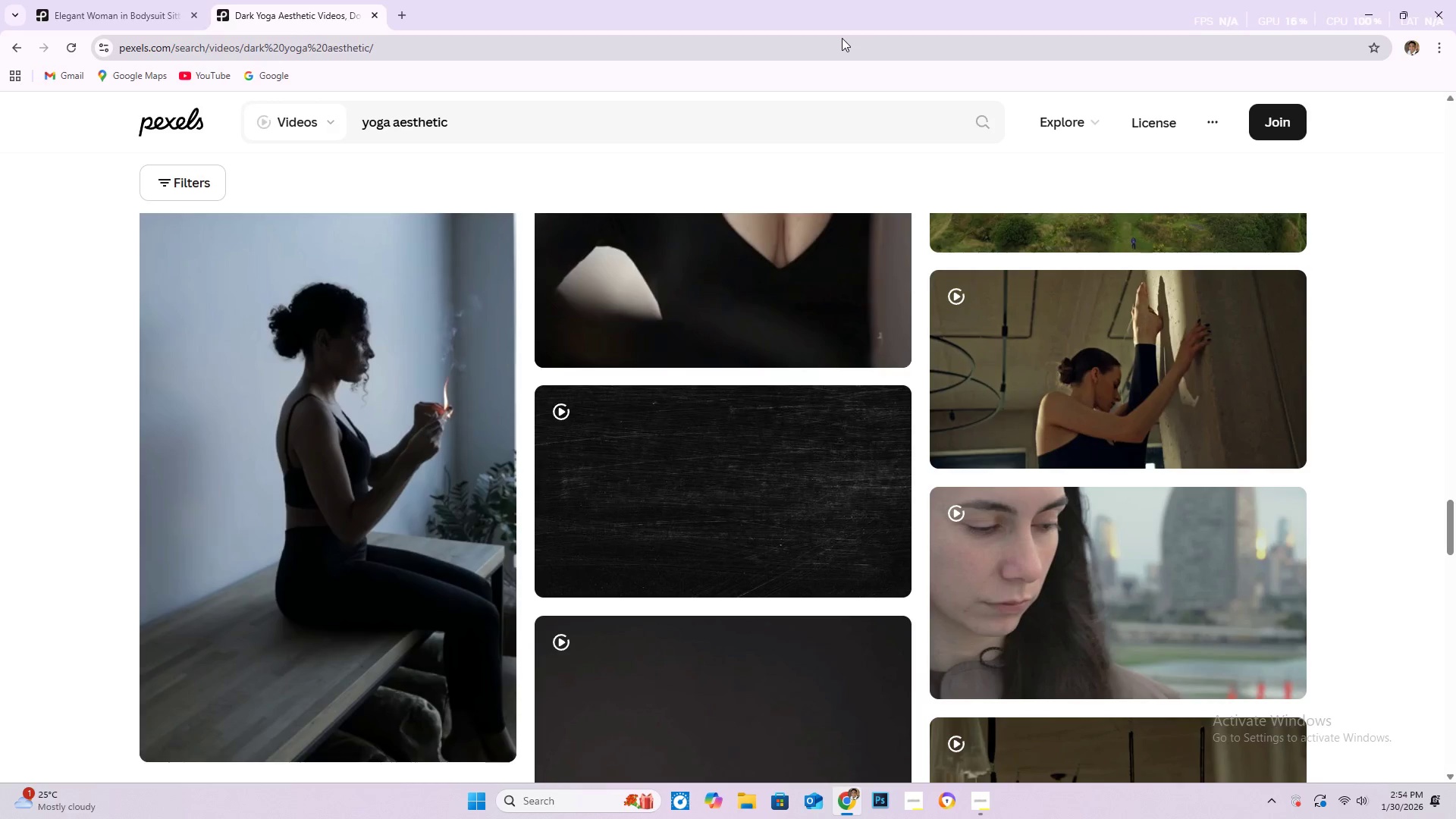 
type( dark)
 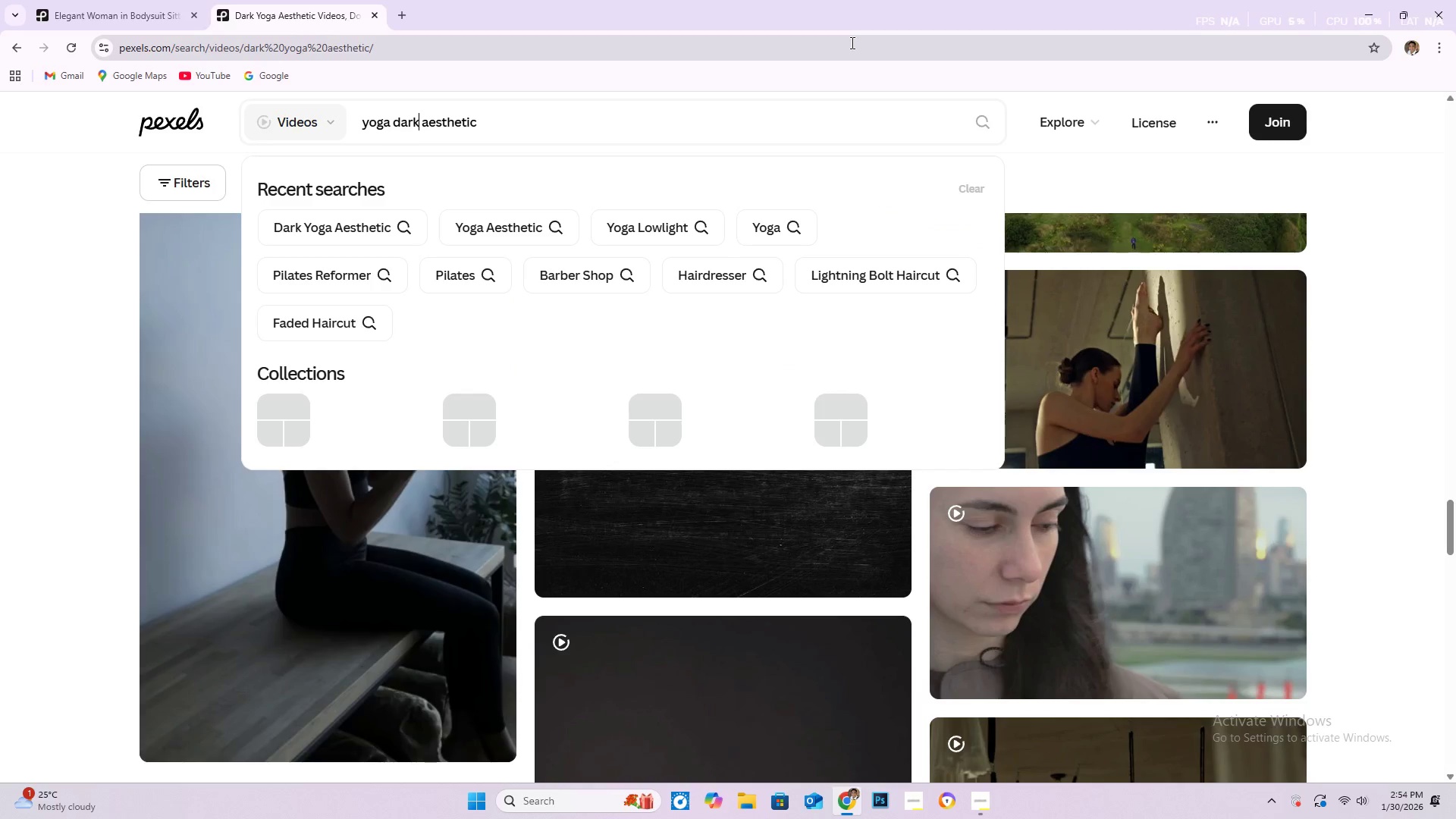 
key(Enter)
 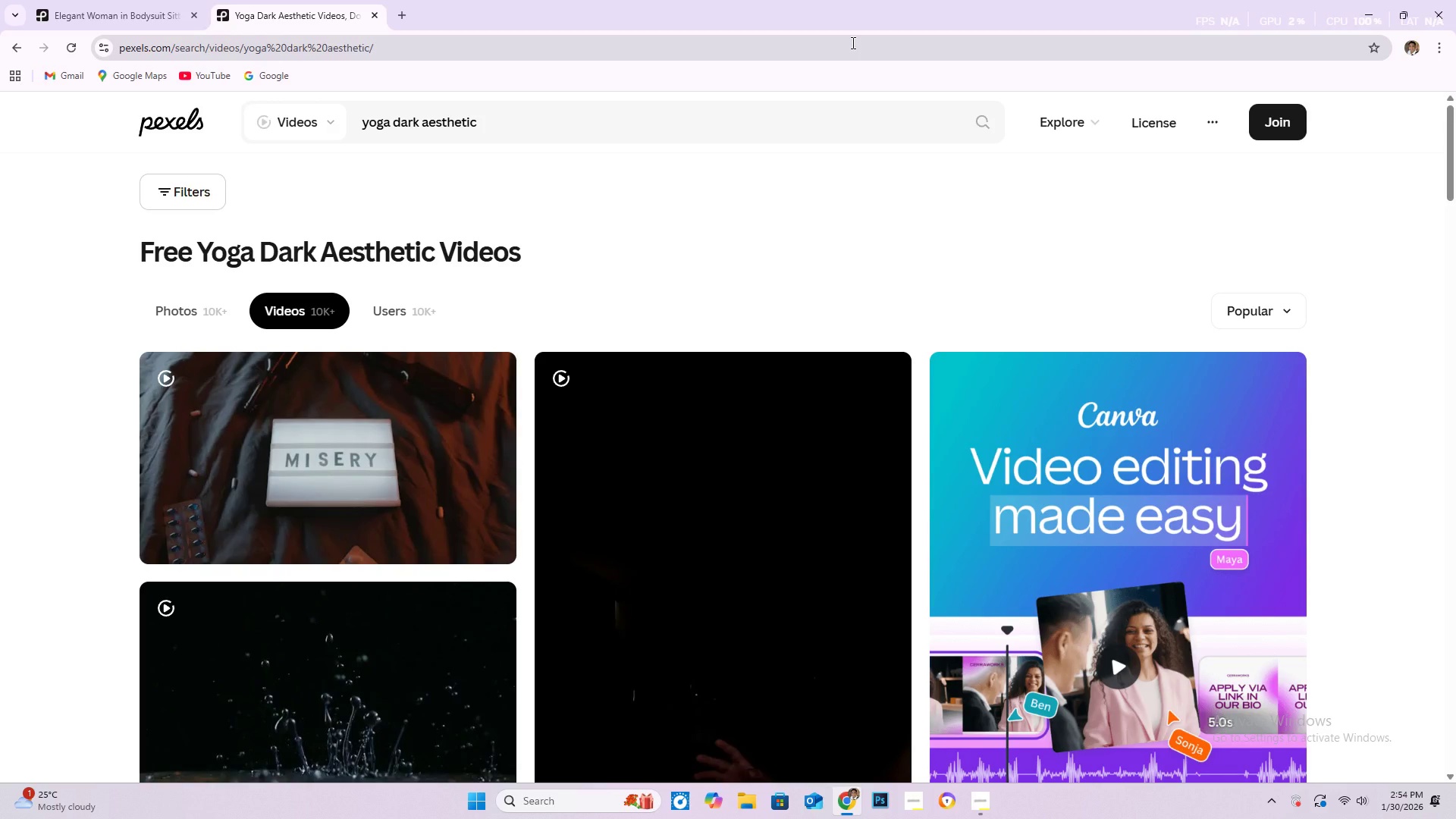 
wait(11.05)
 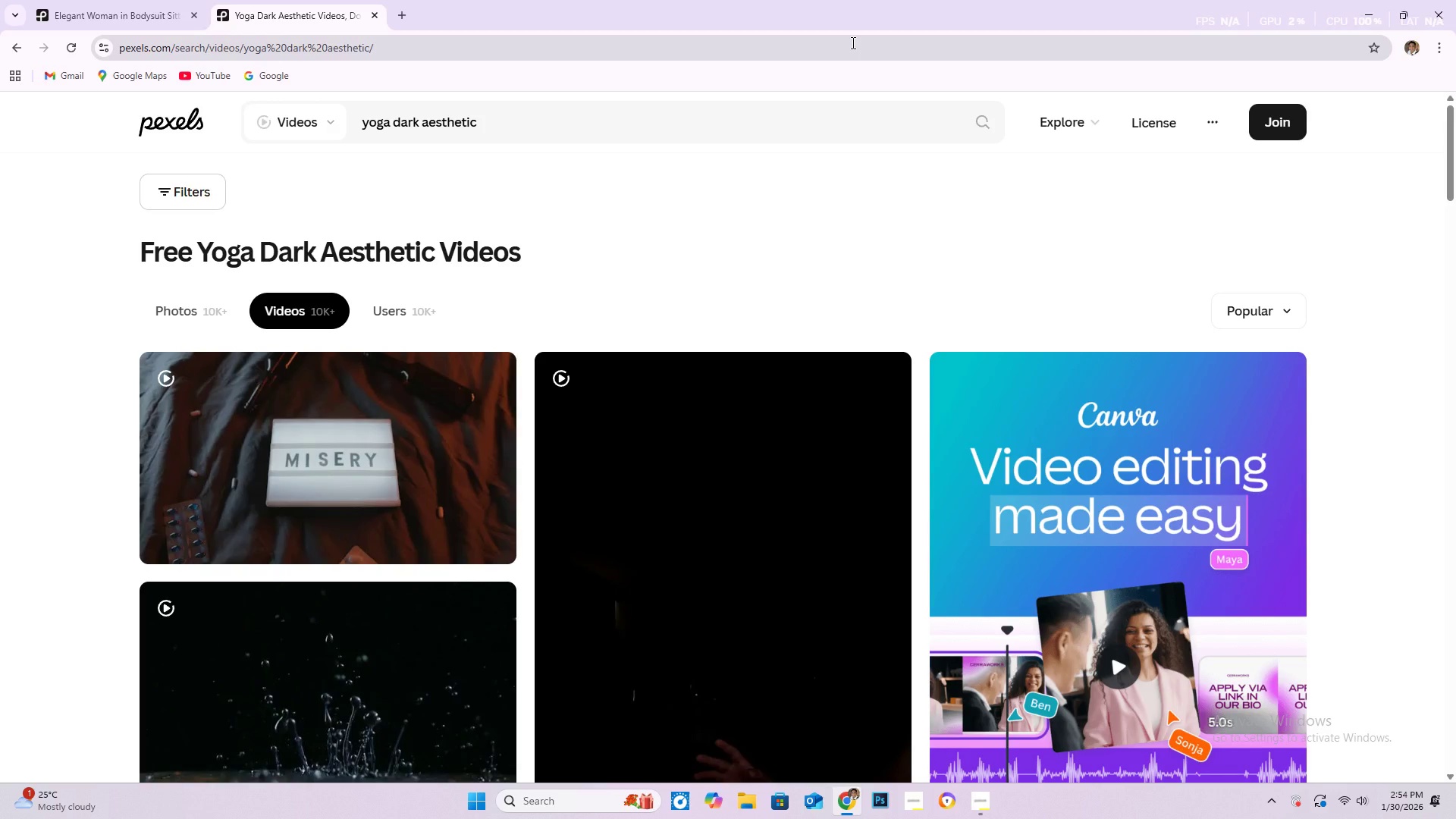 
left_click_drag(start_coordinate=[477, 104], to_coordinate=[395, 116])
 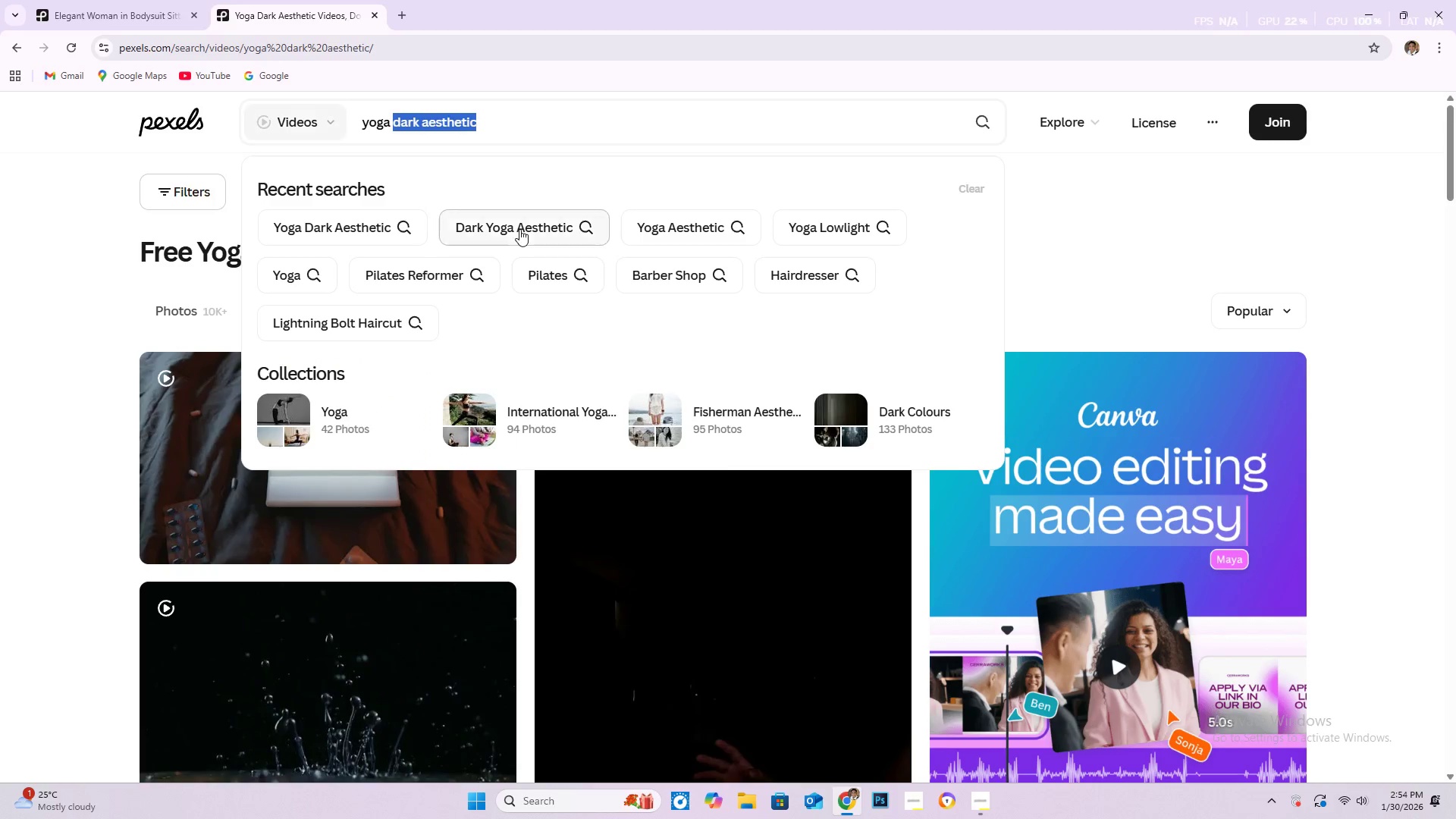 
type(in dsa)
key(Backspace)
key(Backspace)
type(ark area)
 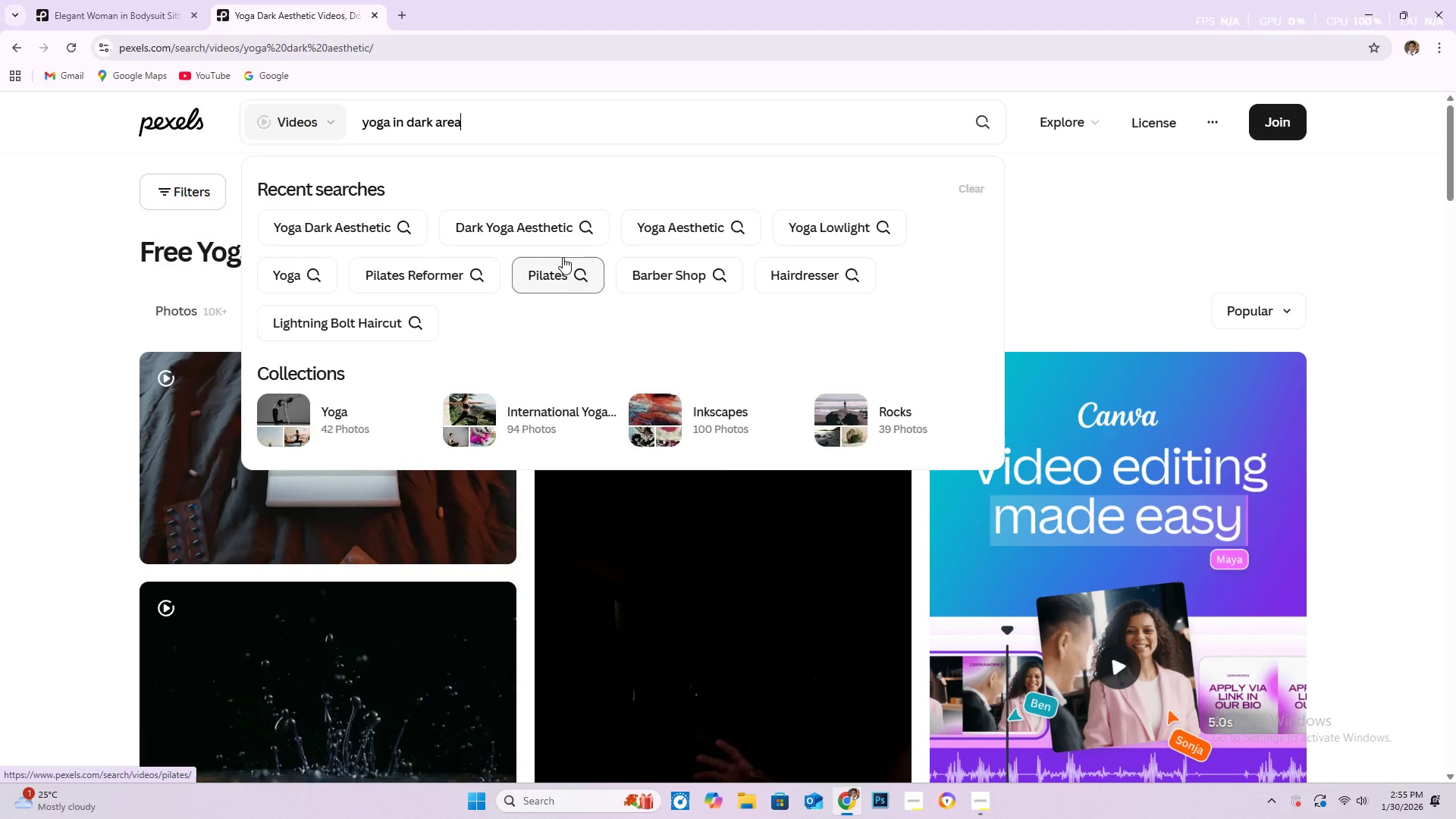 
key(Enter)
 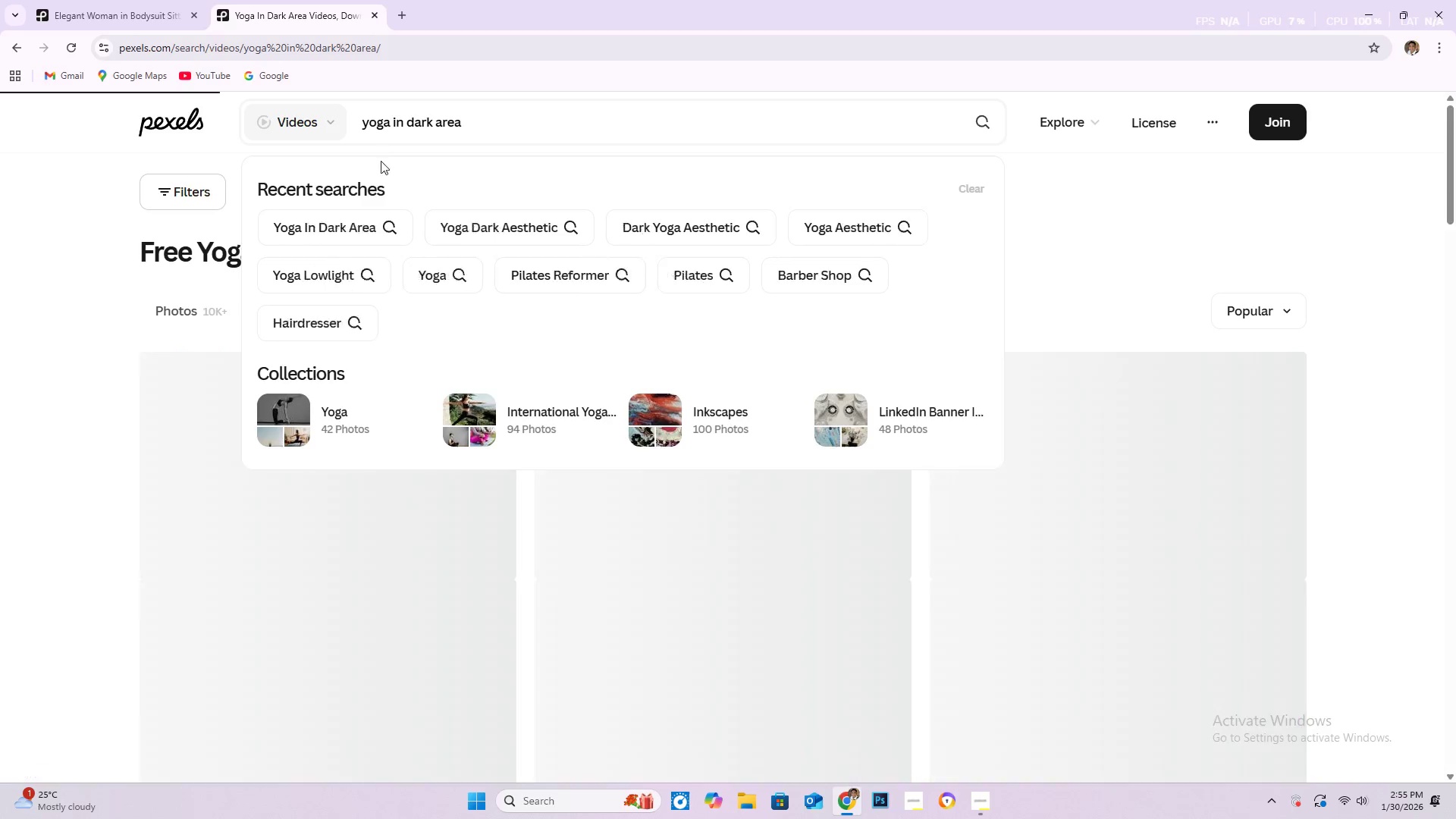 
scroll: coordinate [300, 417], scroll_direction: down, amount: 64.0
 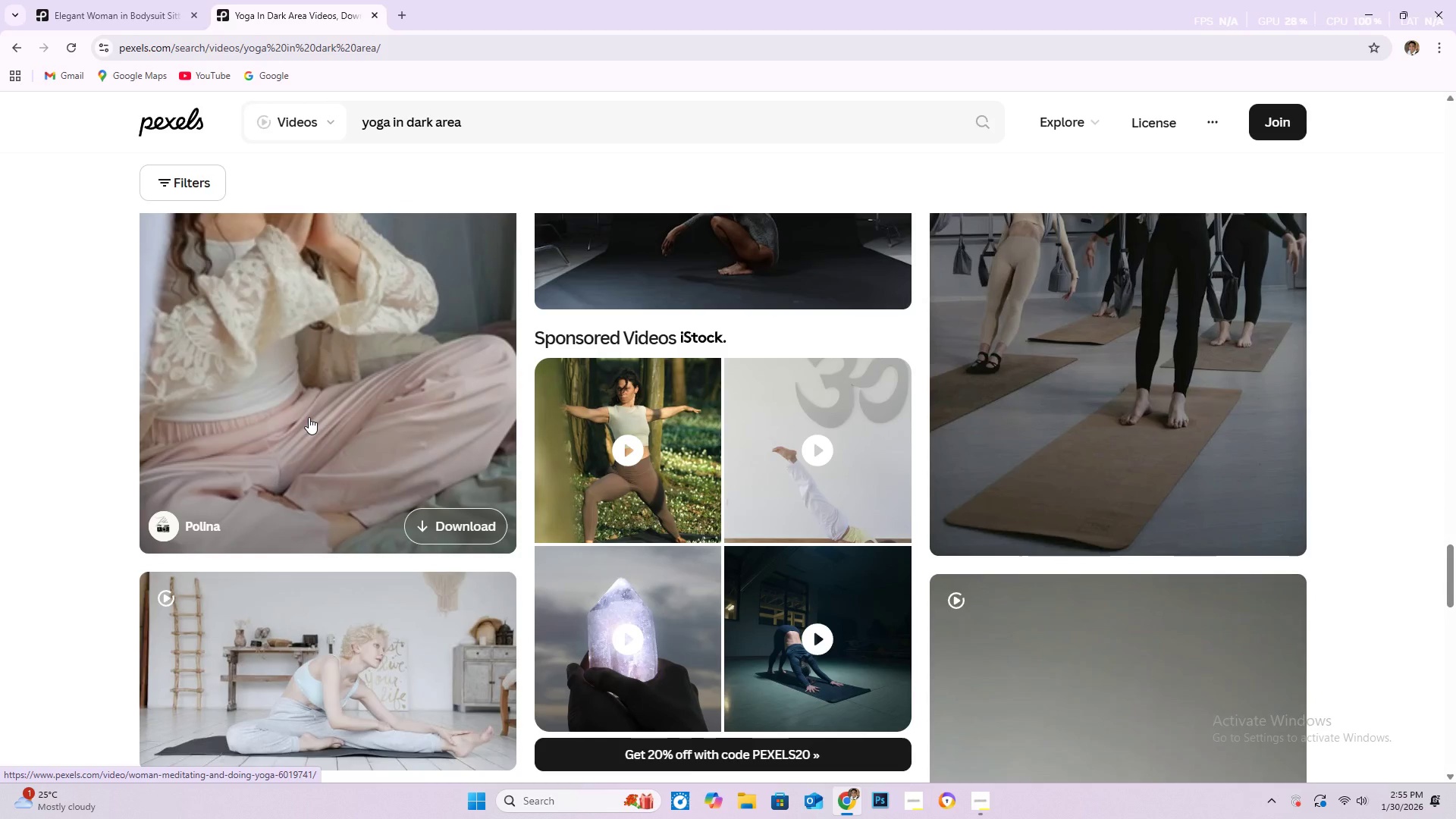 
scroll: coordinate [319, 436], scroll_direction: down, amount: 24.0
 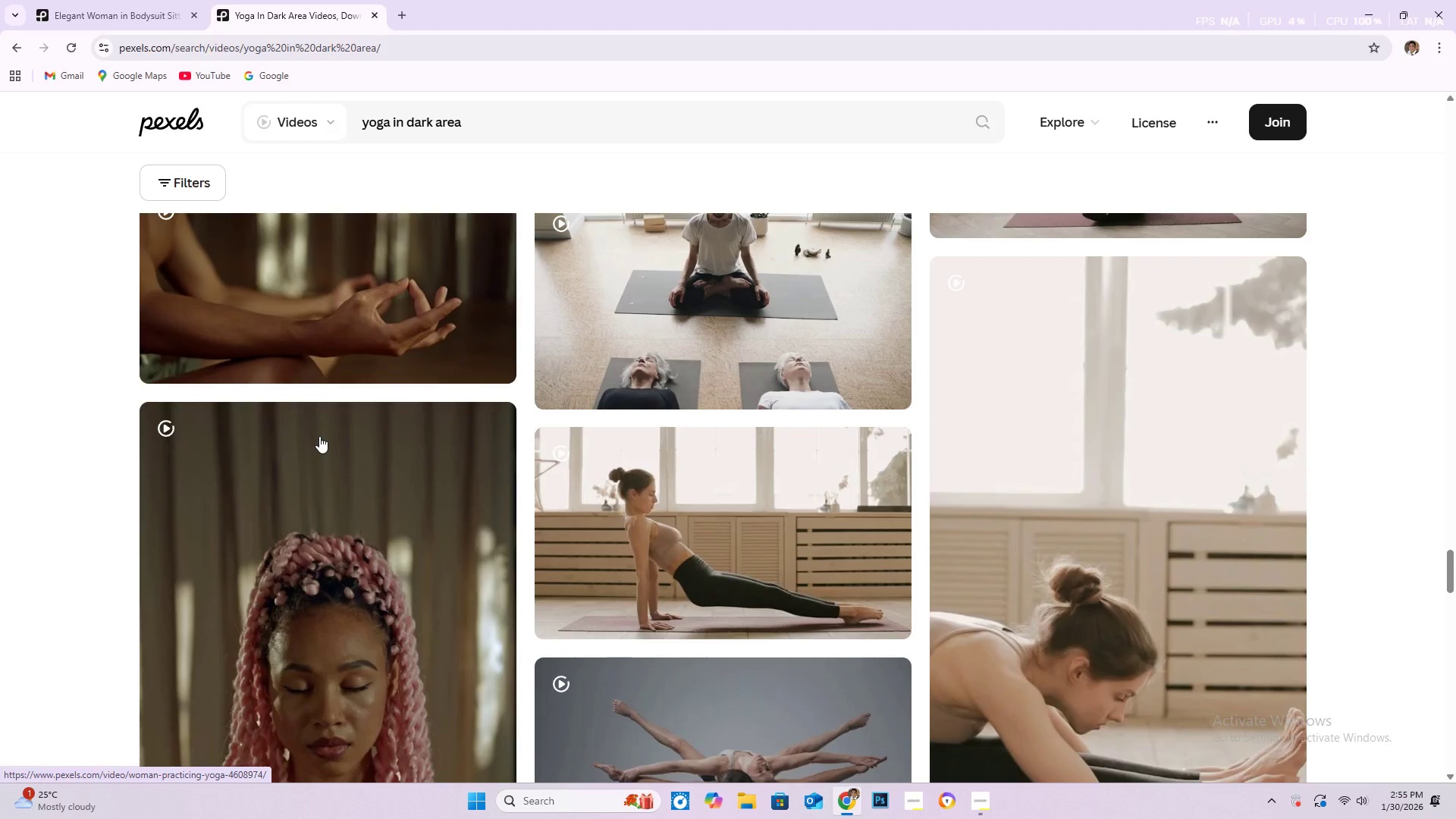 
scroll: coordinate [344, 473], scroll_direction: down, amount: 26.0
 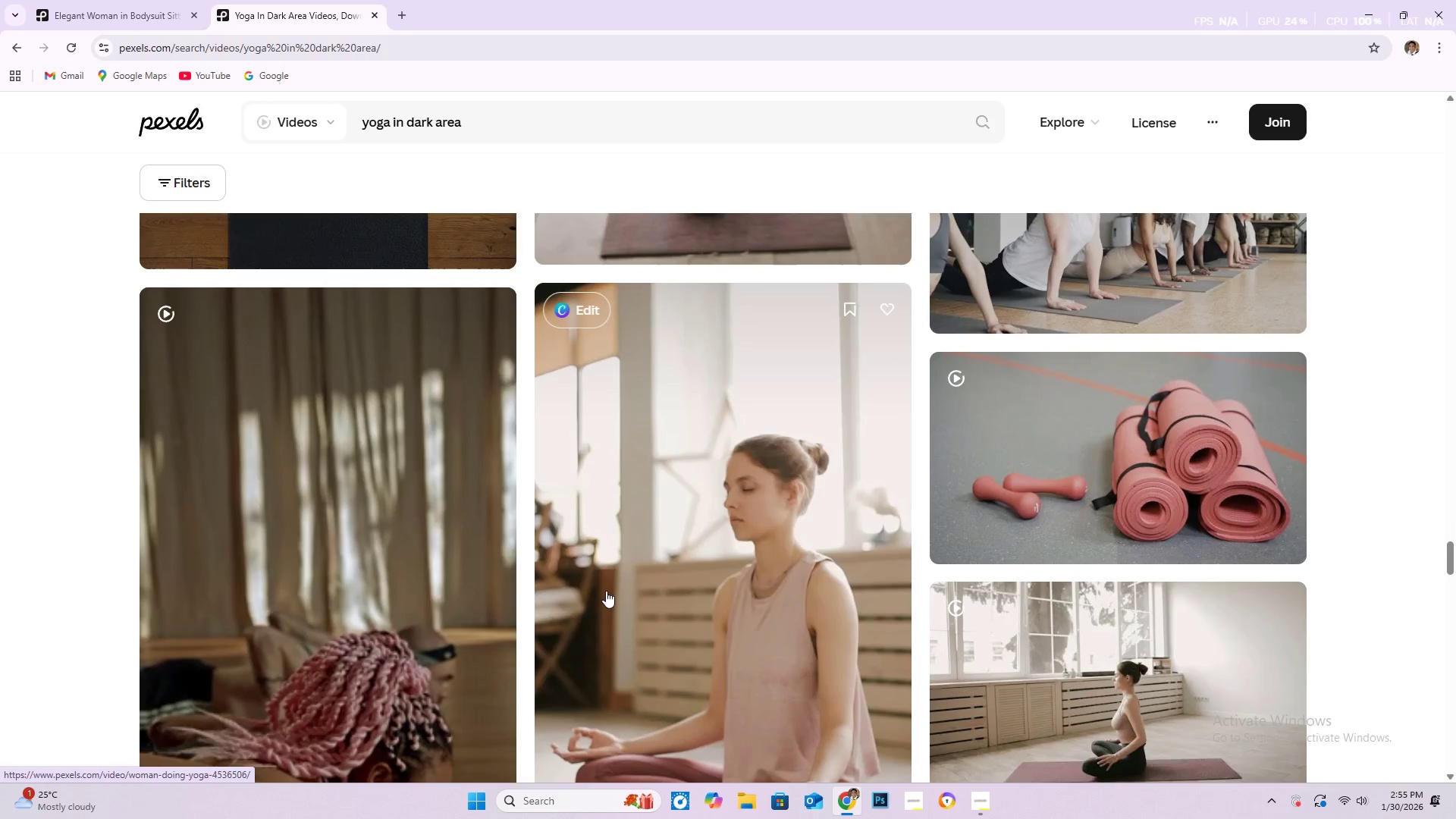 
scroll: coordinate [516, 453], scroll_direction: down, amount: 11.0
 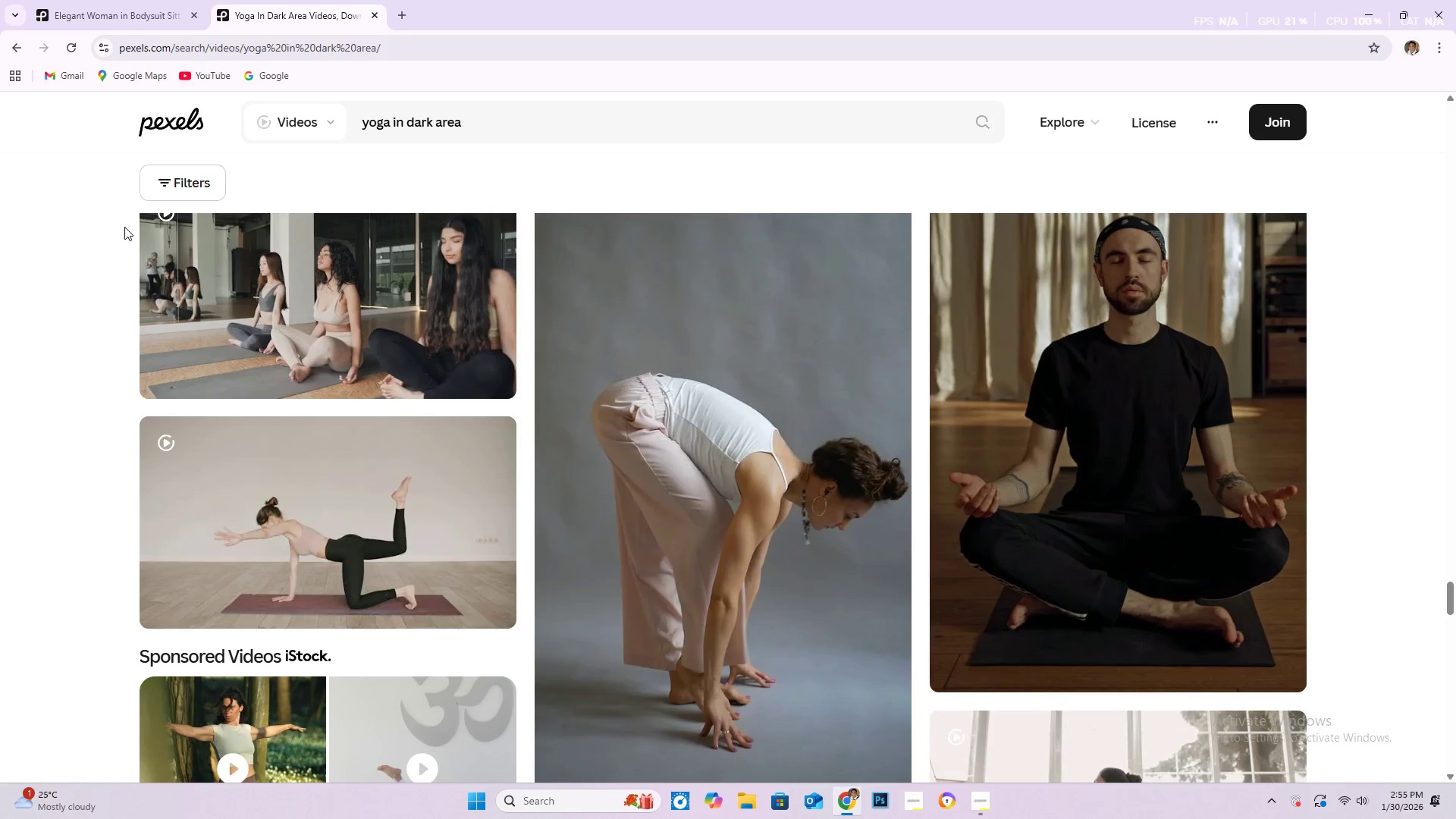 
left_click([196, 174])
 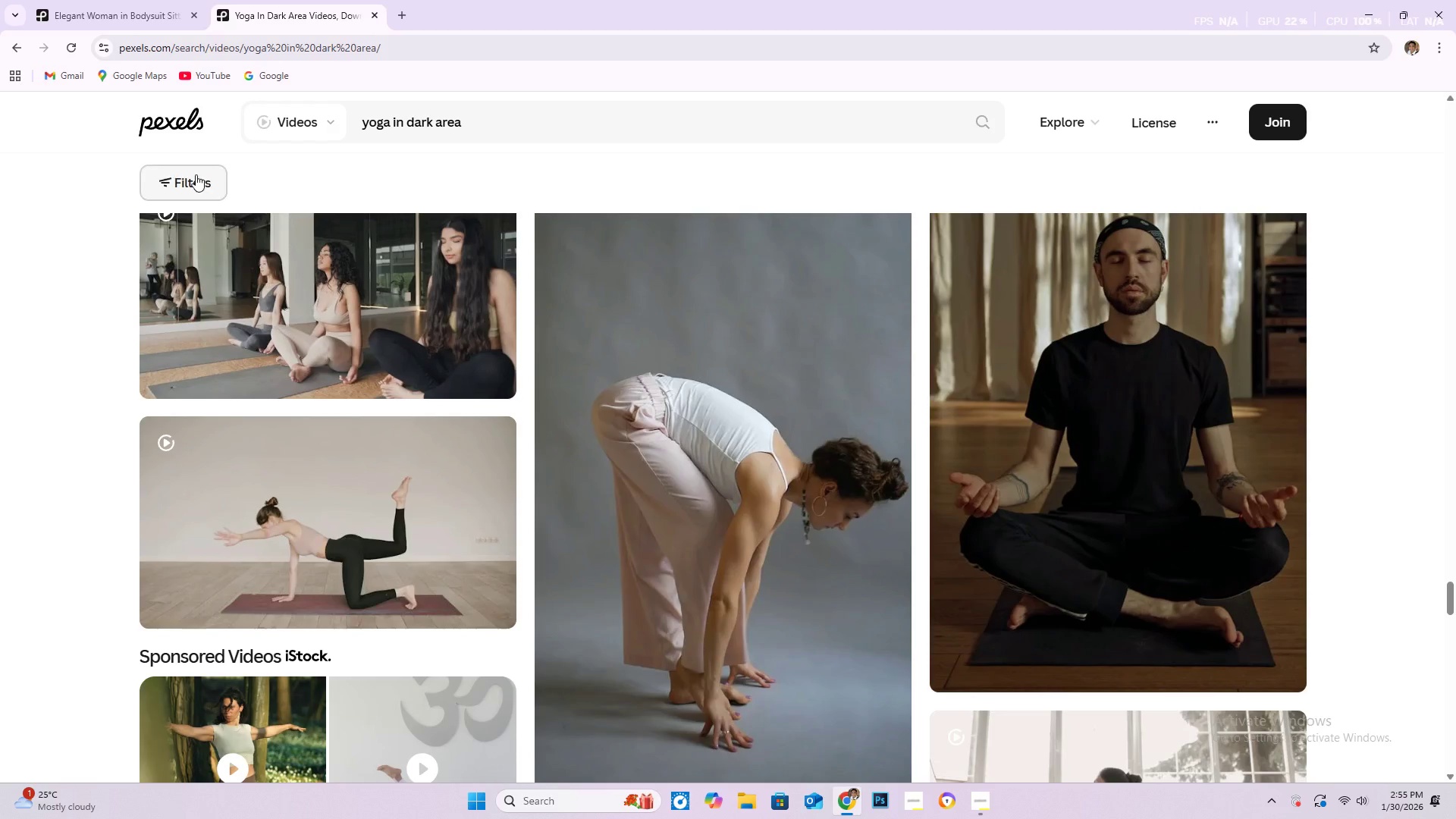 
mouse_move([168, 152])
 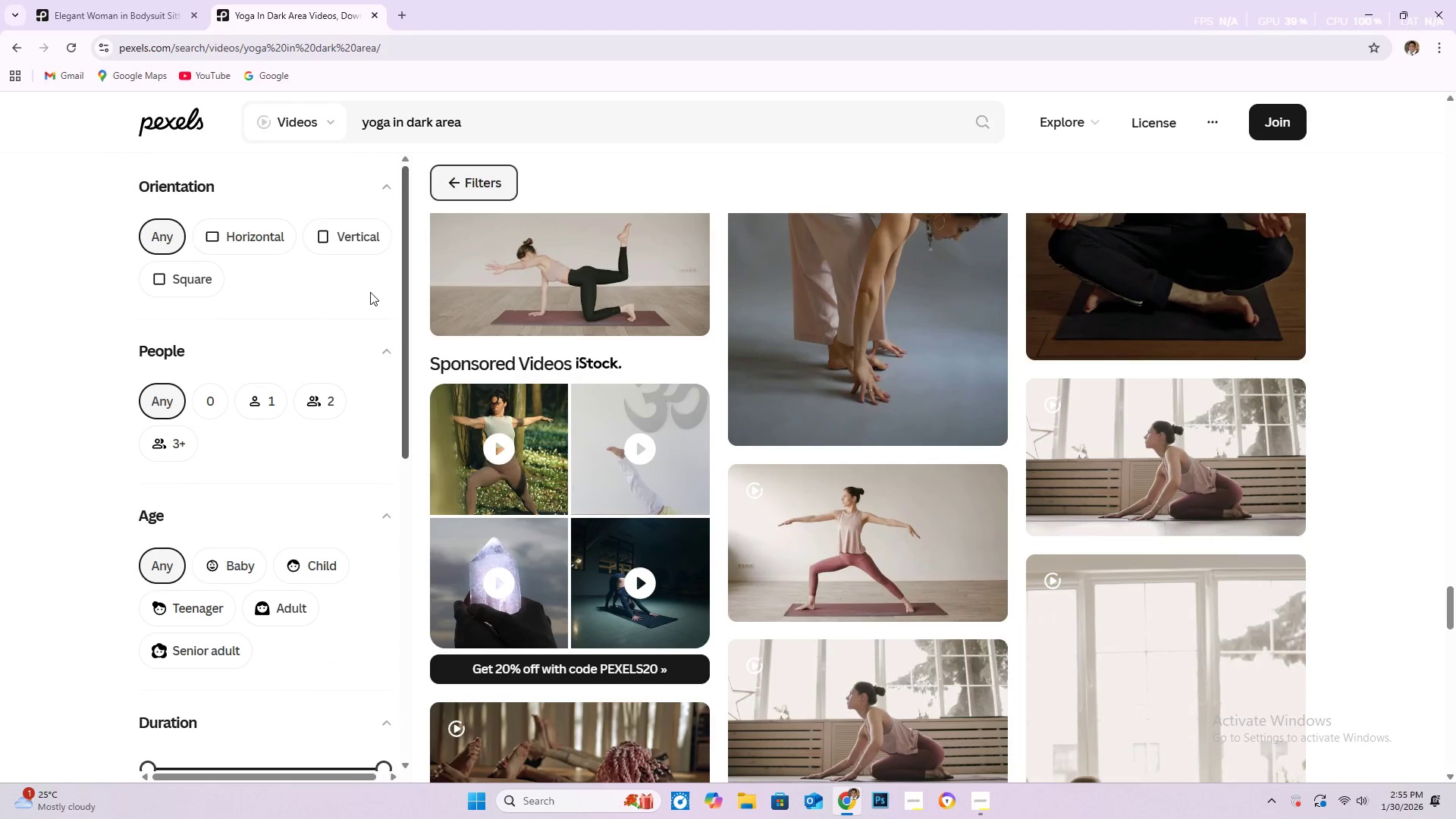 
left_click([362, 245])
 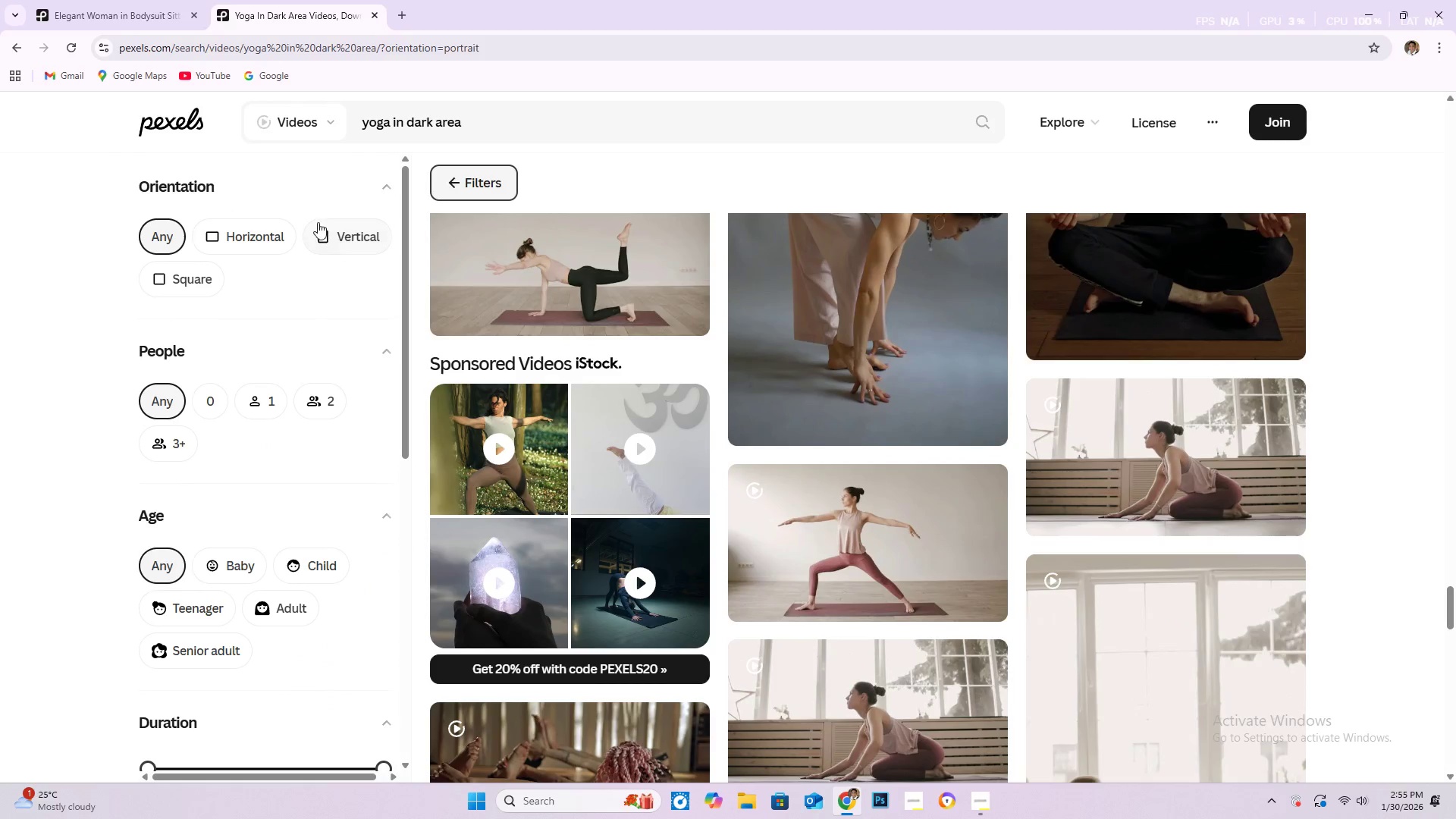 
left_click([331, 234])
 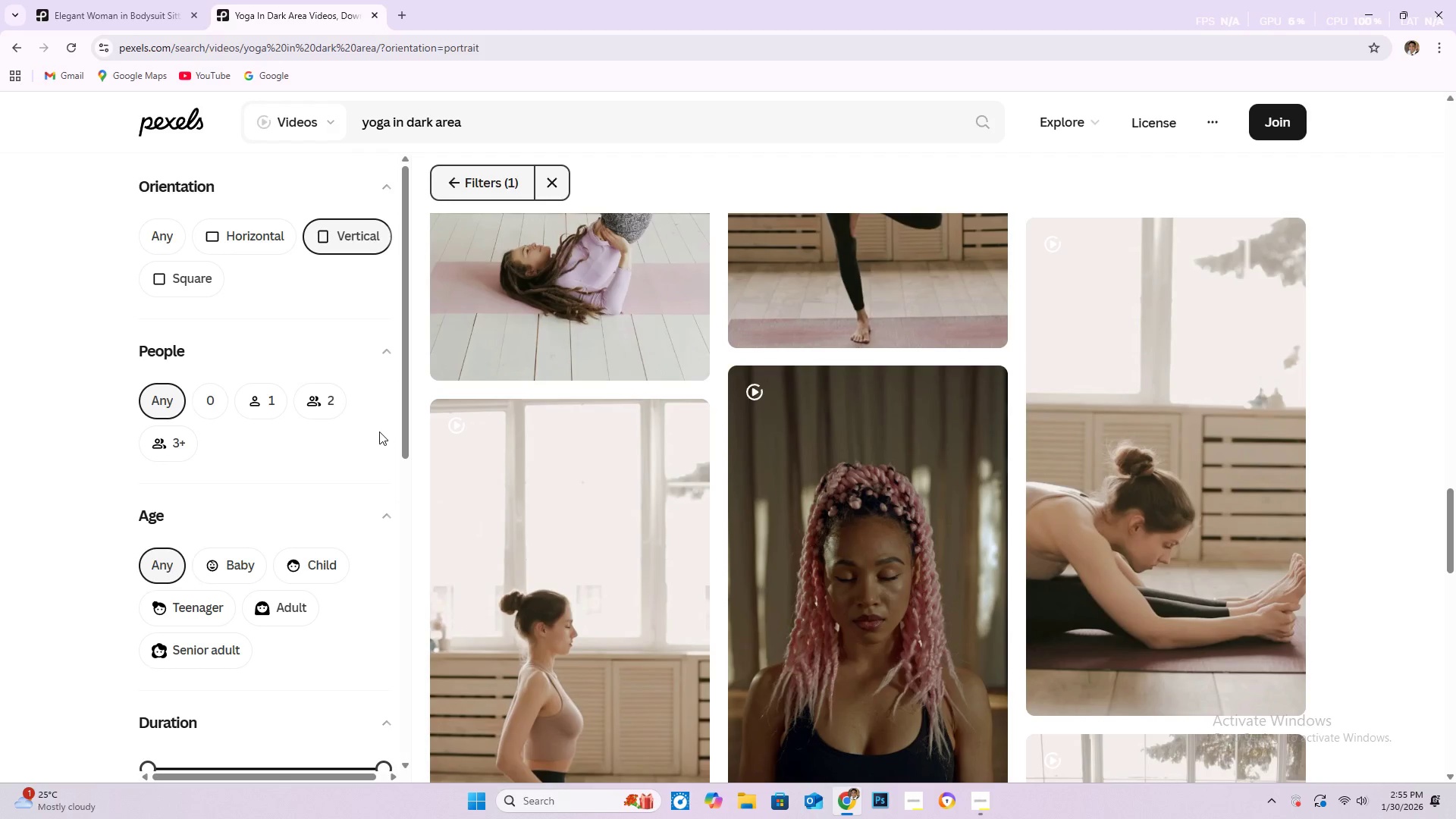 
left_click([275, 395])
 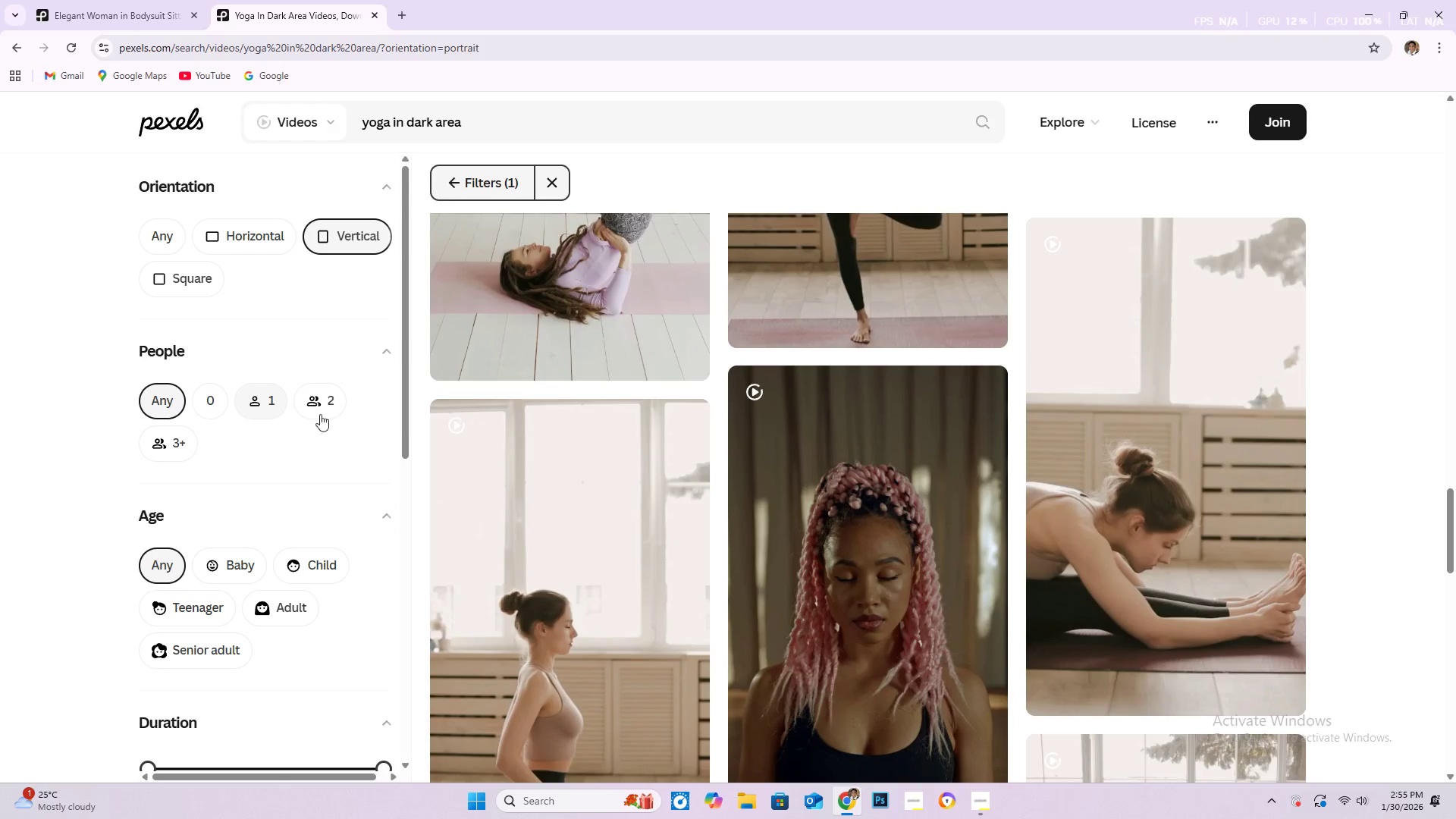 
scroll: coordinate [318, 481], scroll_direction: down, amount: 8.0
 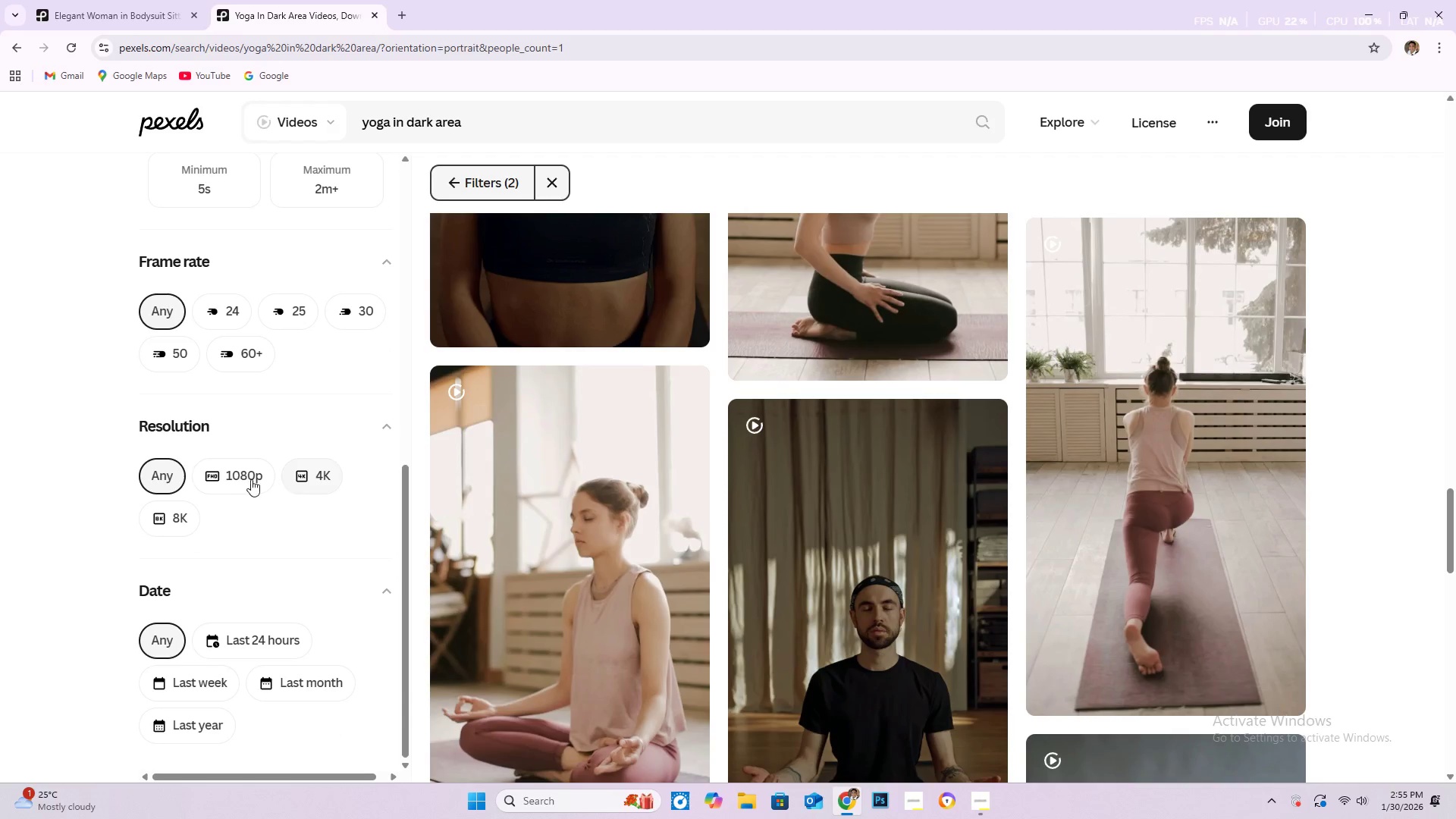 
left_click([245, 479])
 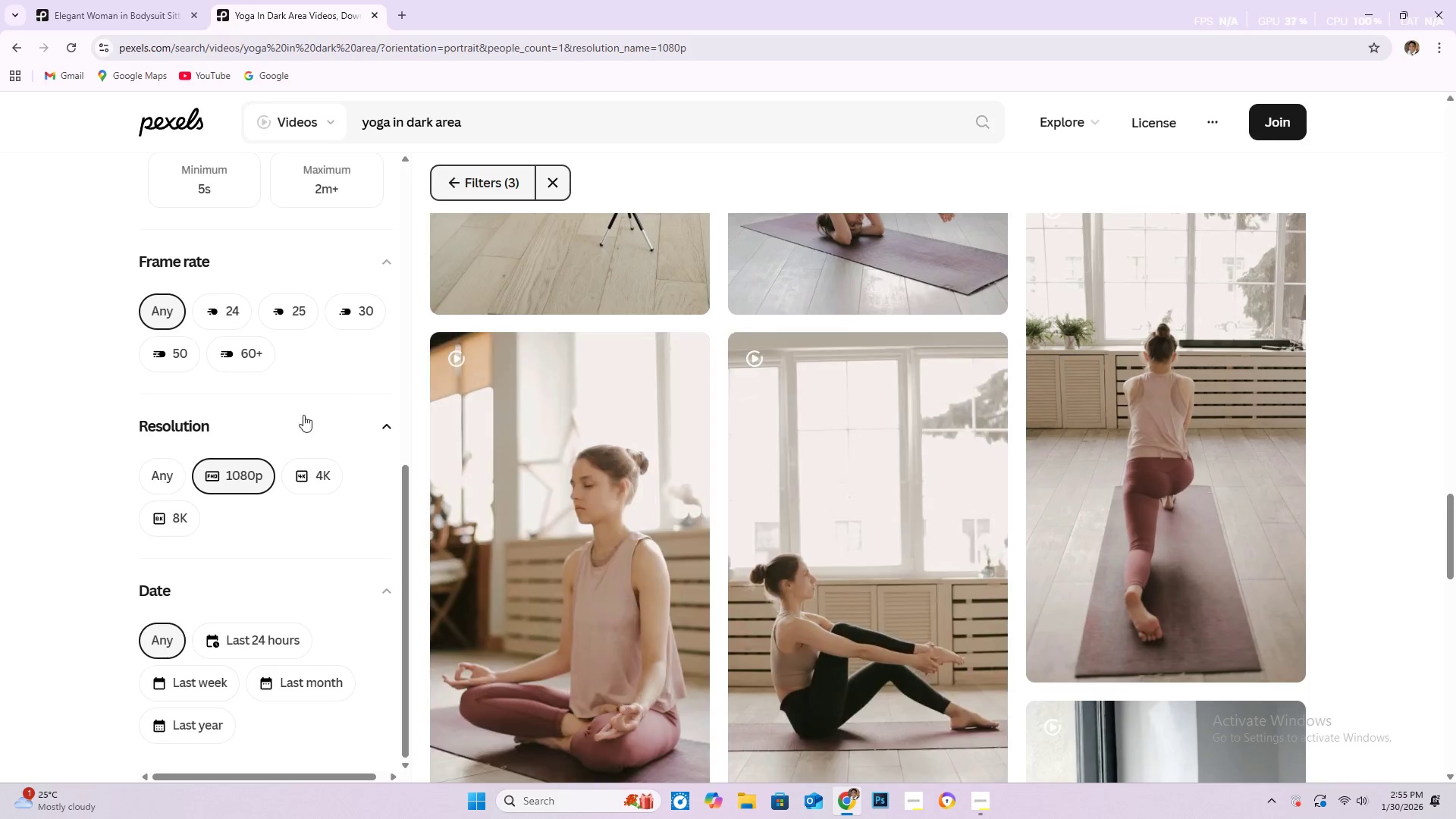 
left_click([173, 466])
 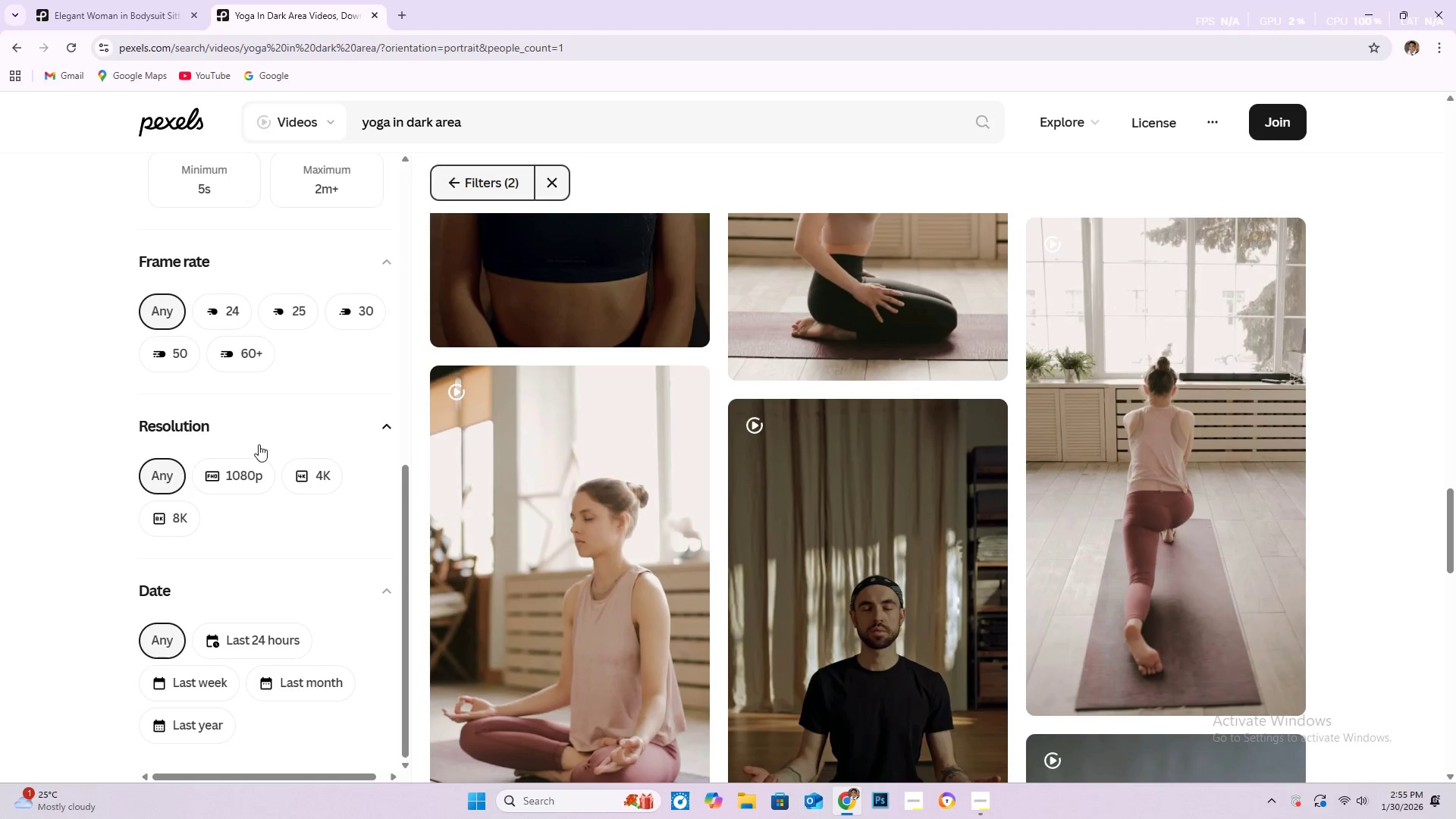 
scroll: coordinate [266, 435], scroll_direction: up, amount: 6.0
 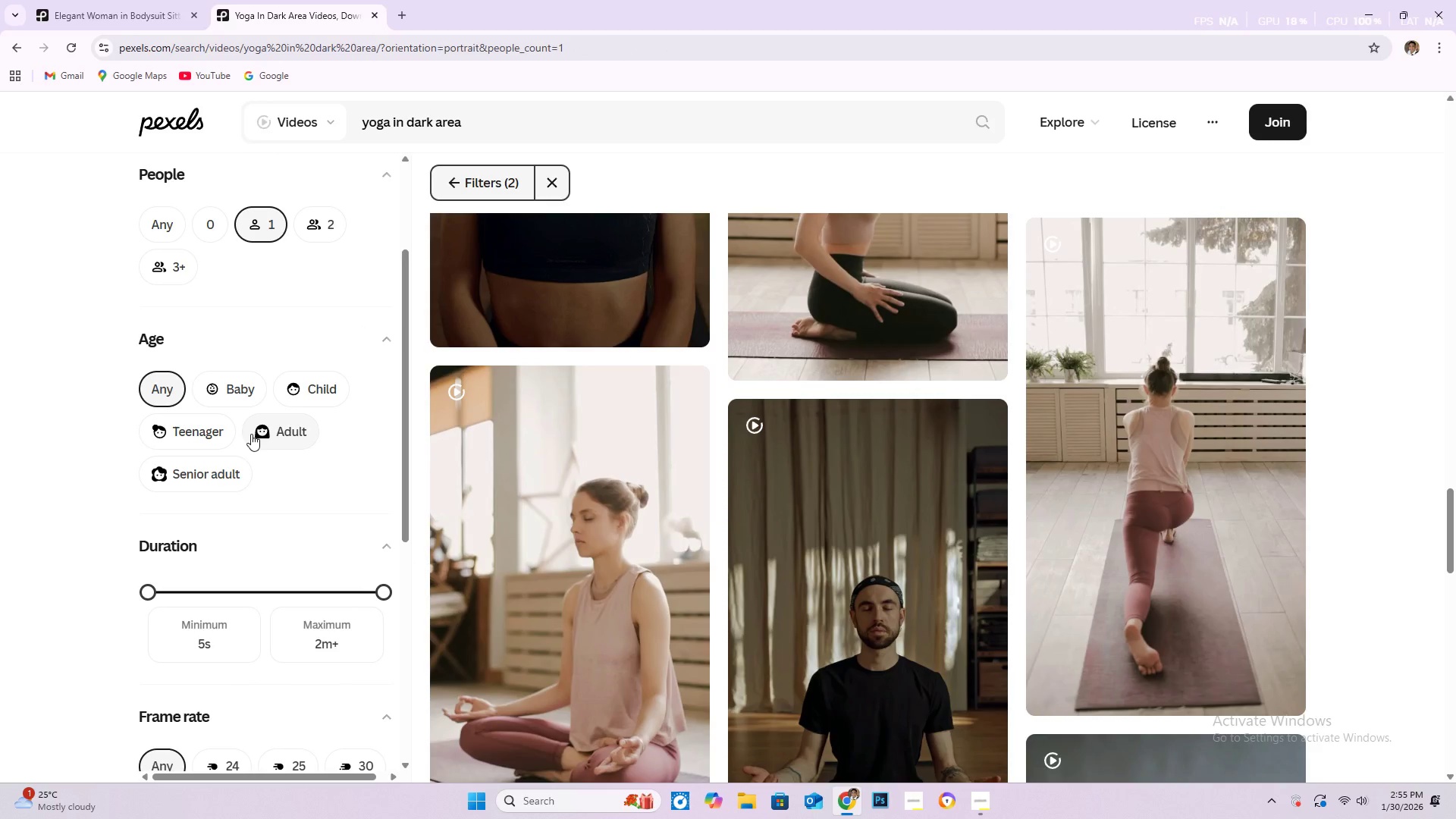 
left_click([262, 429])
 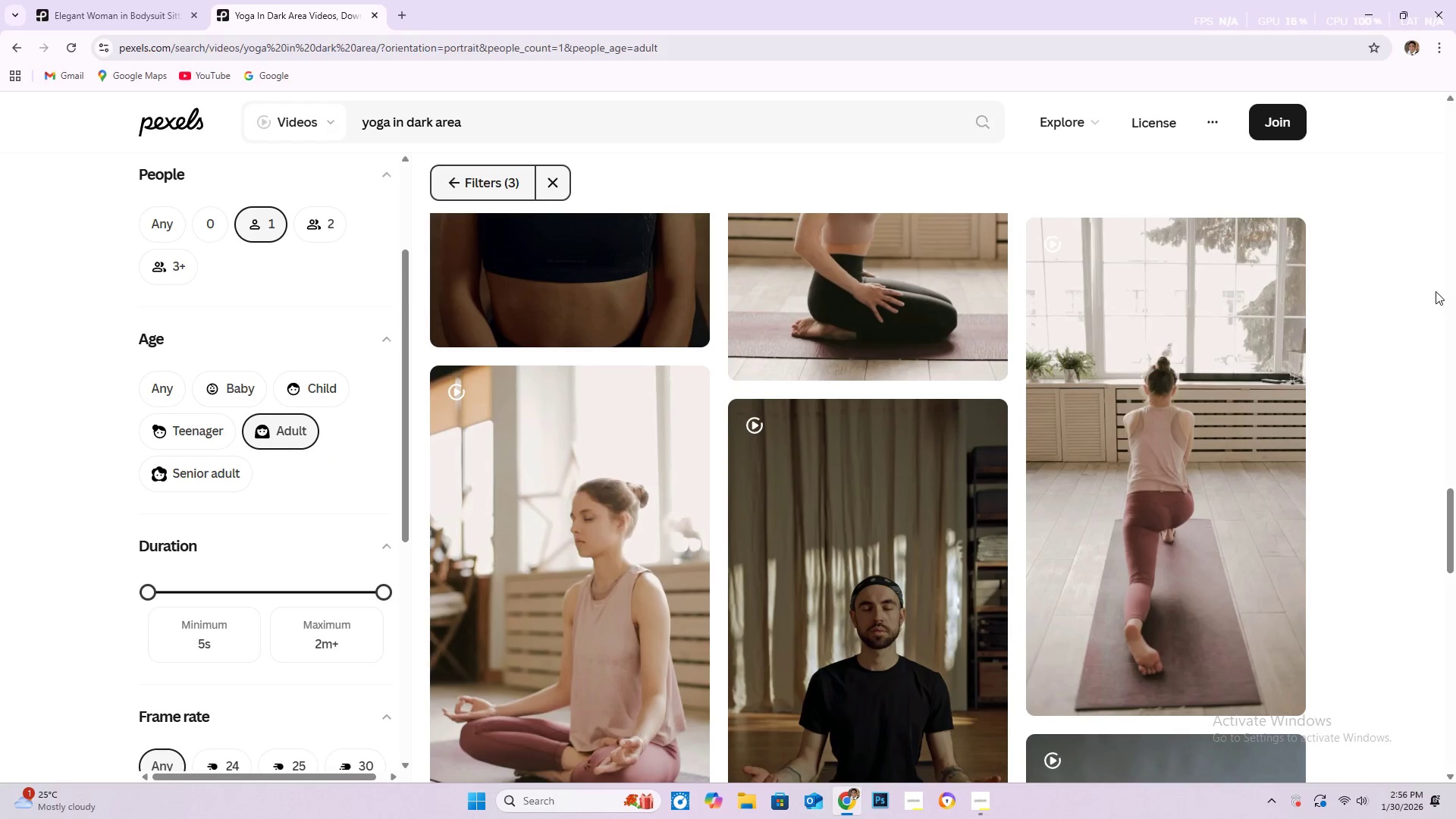 
wait(5.83)
 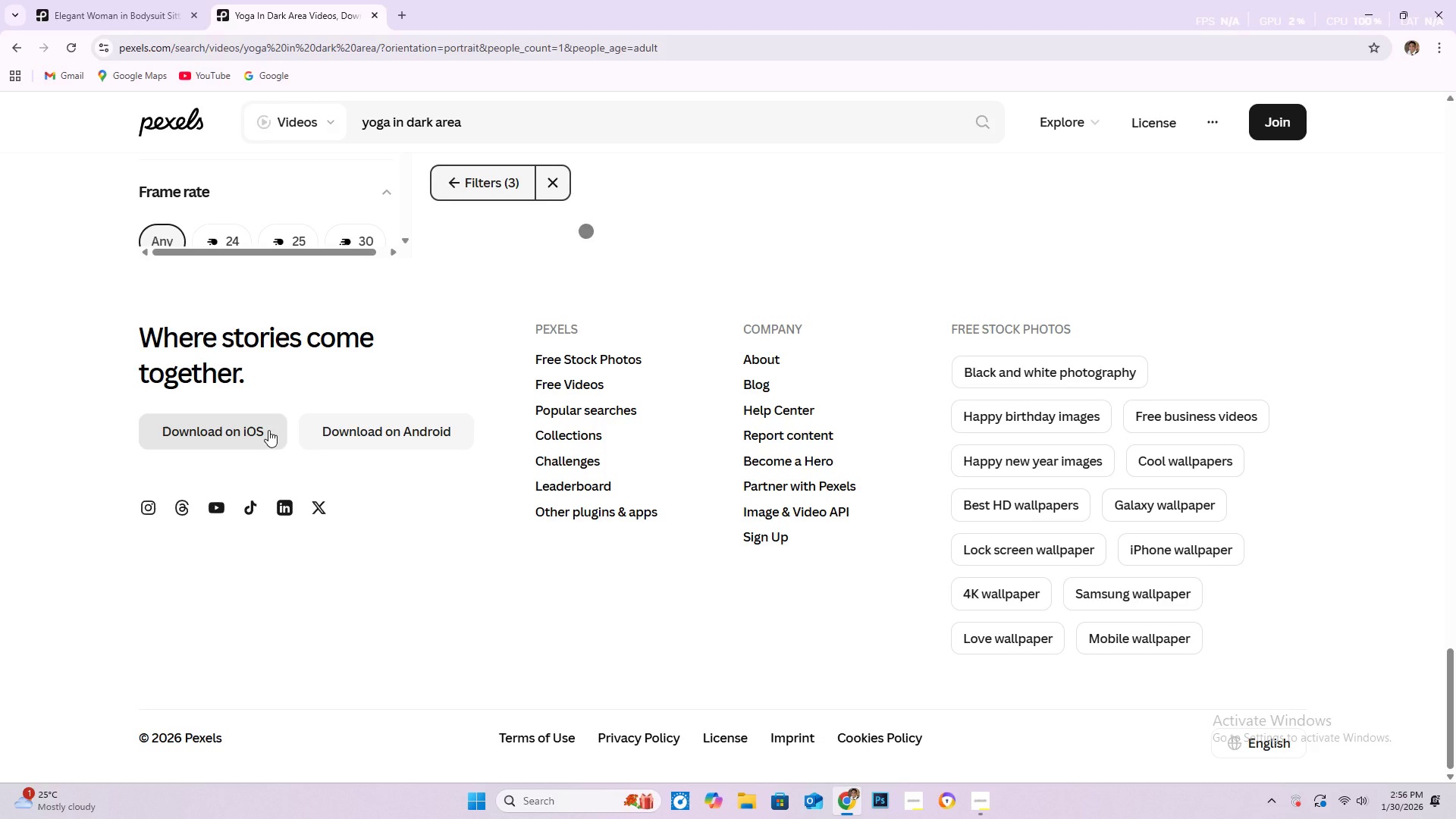 
left_click_drag(start_coordinate=[1454, 528], to_coordinate=[1395, 482])
 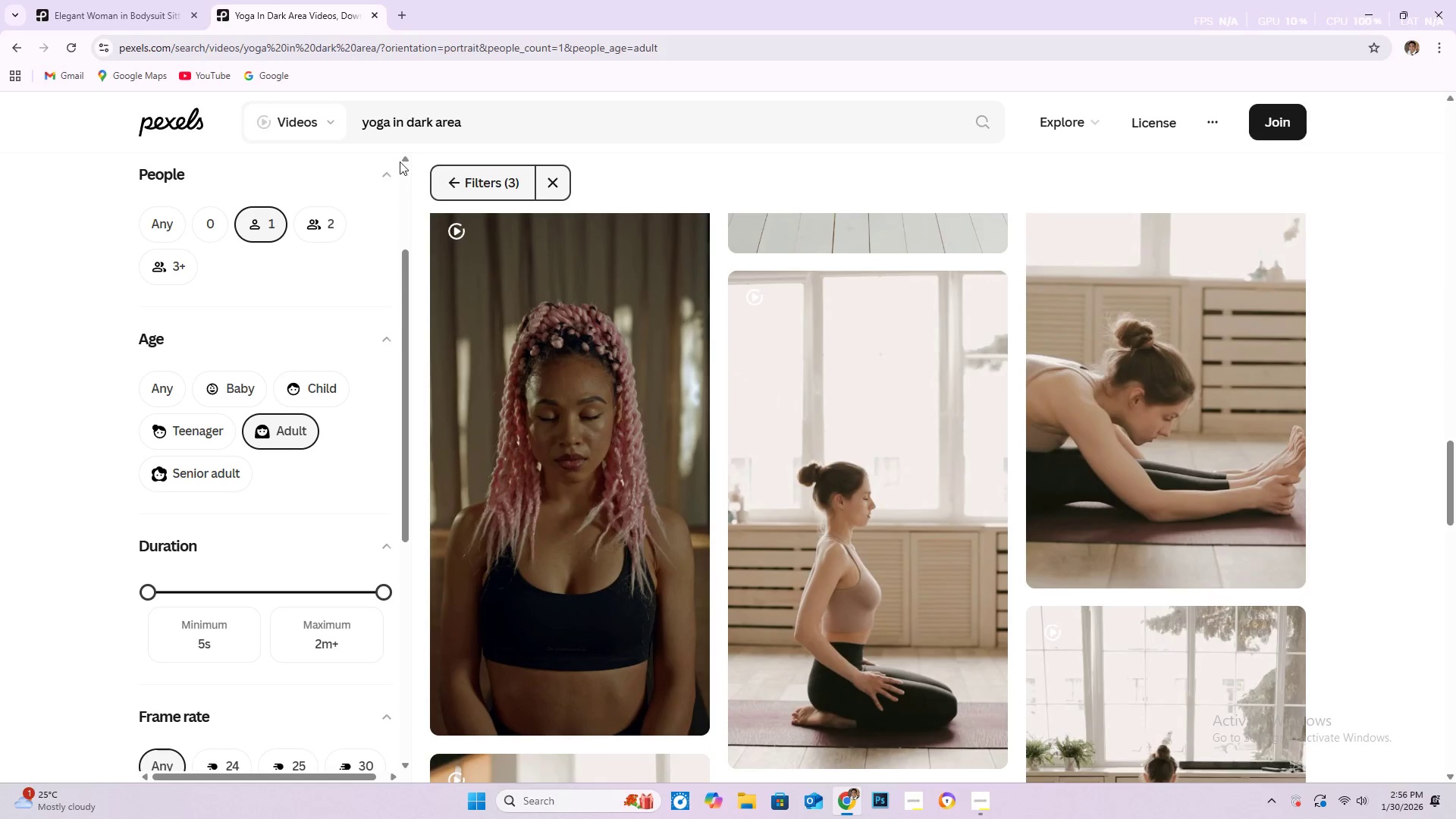 
left_click([405, 160])
 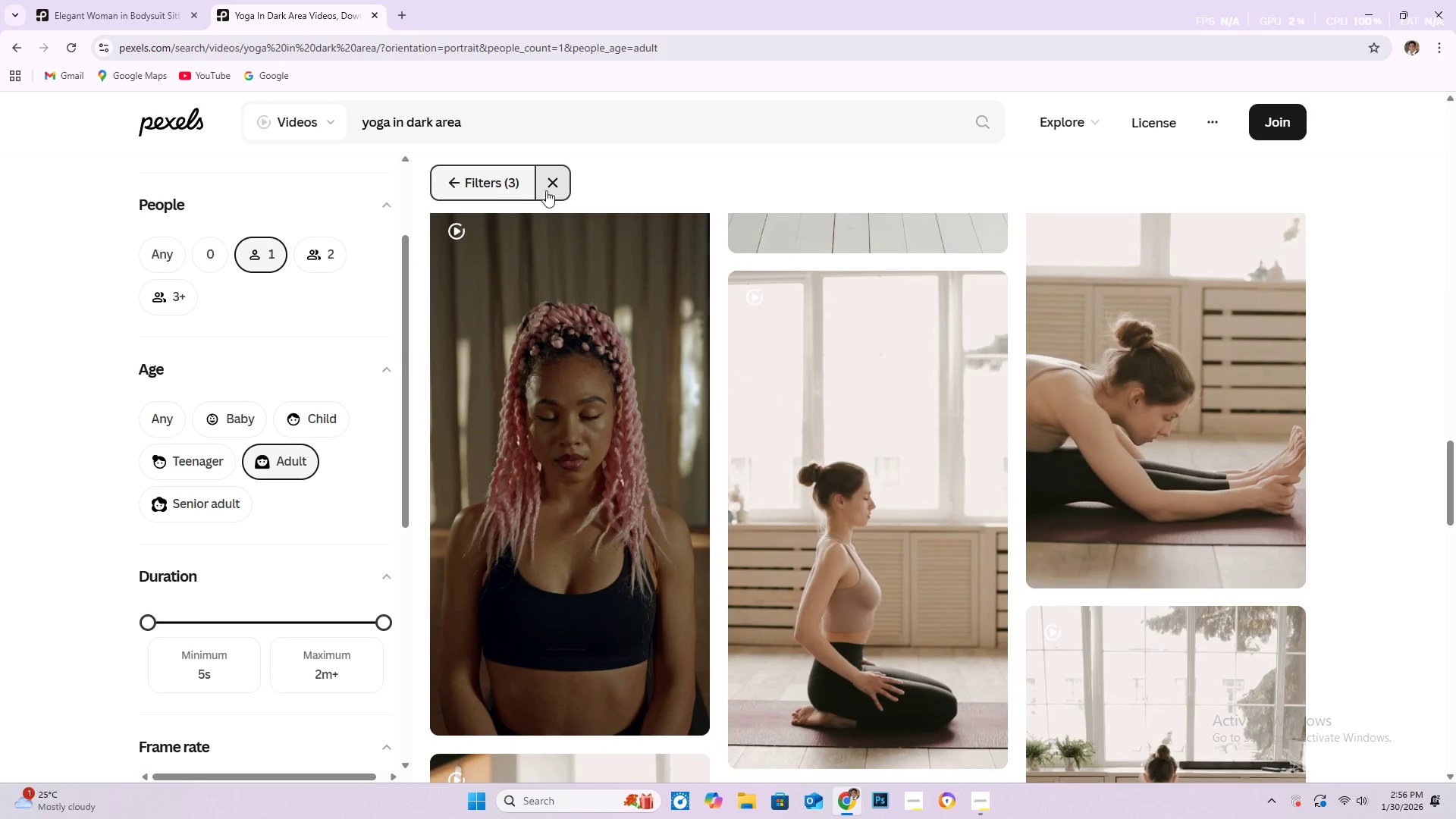 
left_click([453, 190])
 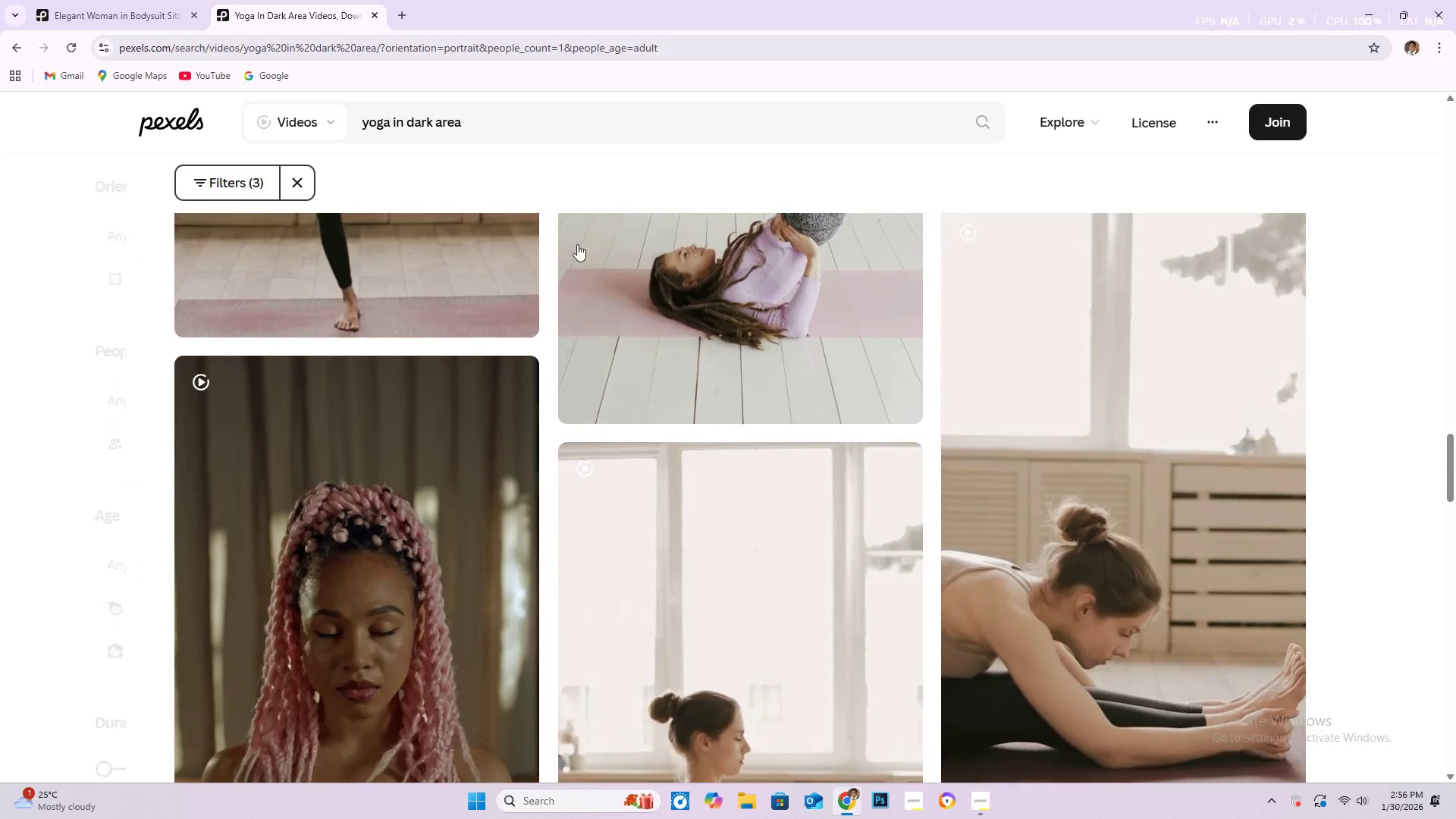 
scroll: coordinate [659, 500], scroll_direction: down, amount: 18.0
 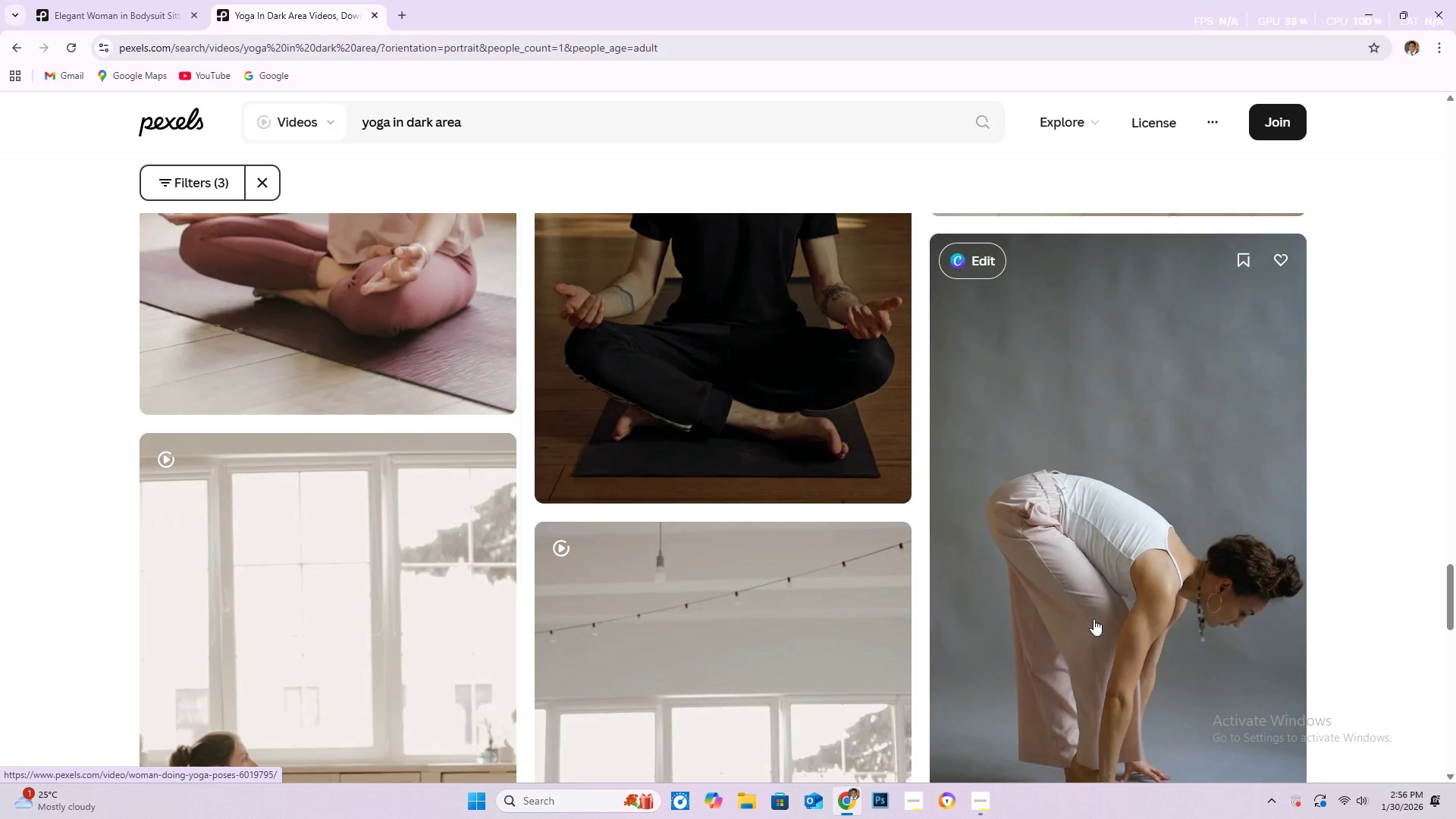 
scroll: coordinate [1323, 0], scroll_direction: up, amount: 1.0
 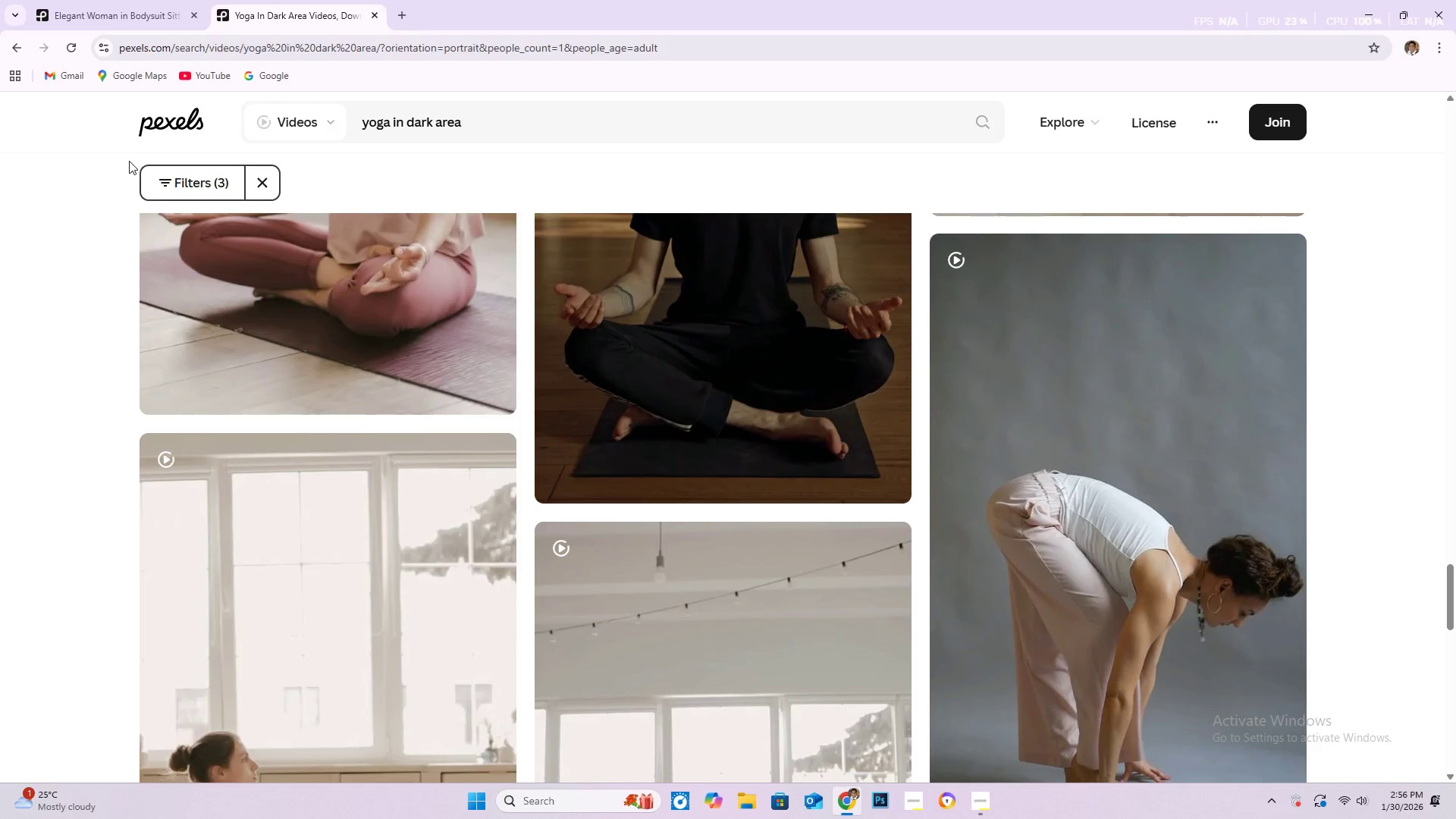 
scroll: coordinate [72, 599], scroll_direction: down, amount: 23.0
 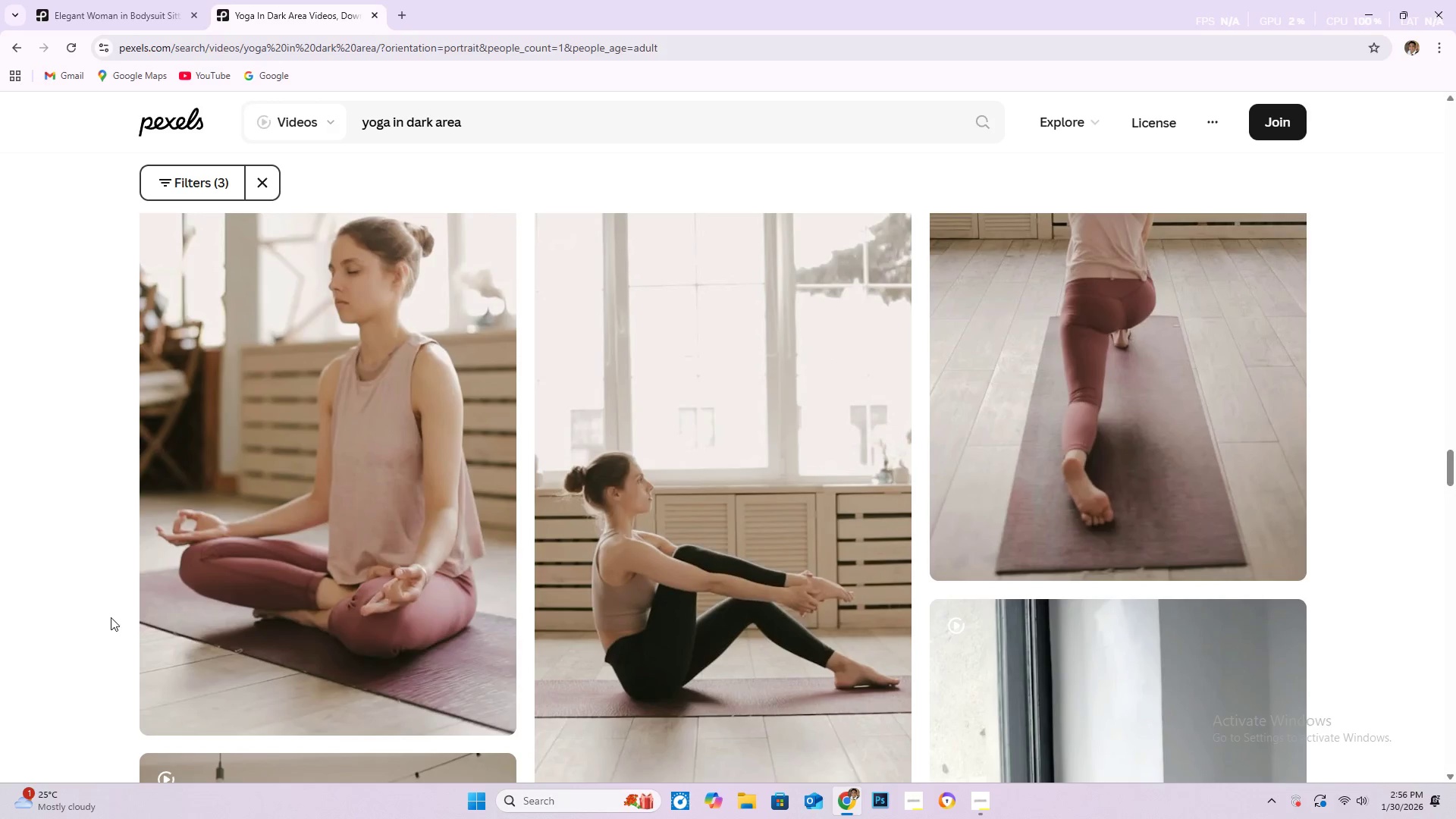 
scroll: coordinate [110, 563], scroll_direction: down, amount: 49.0
 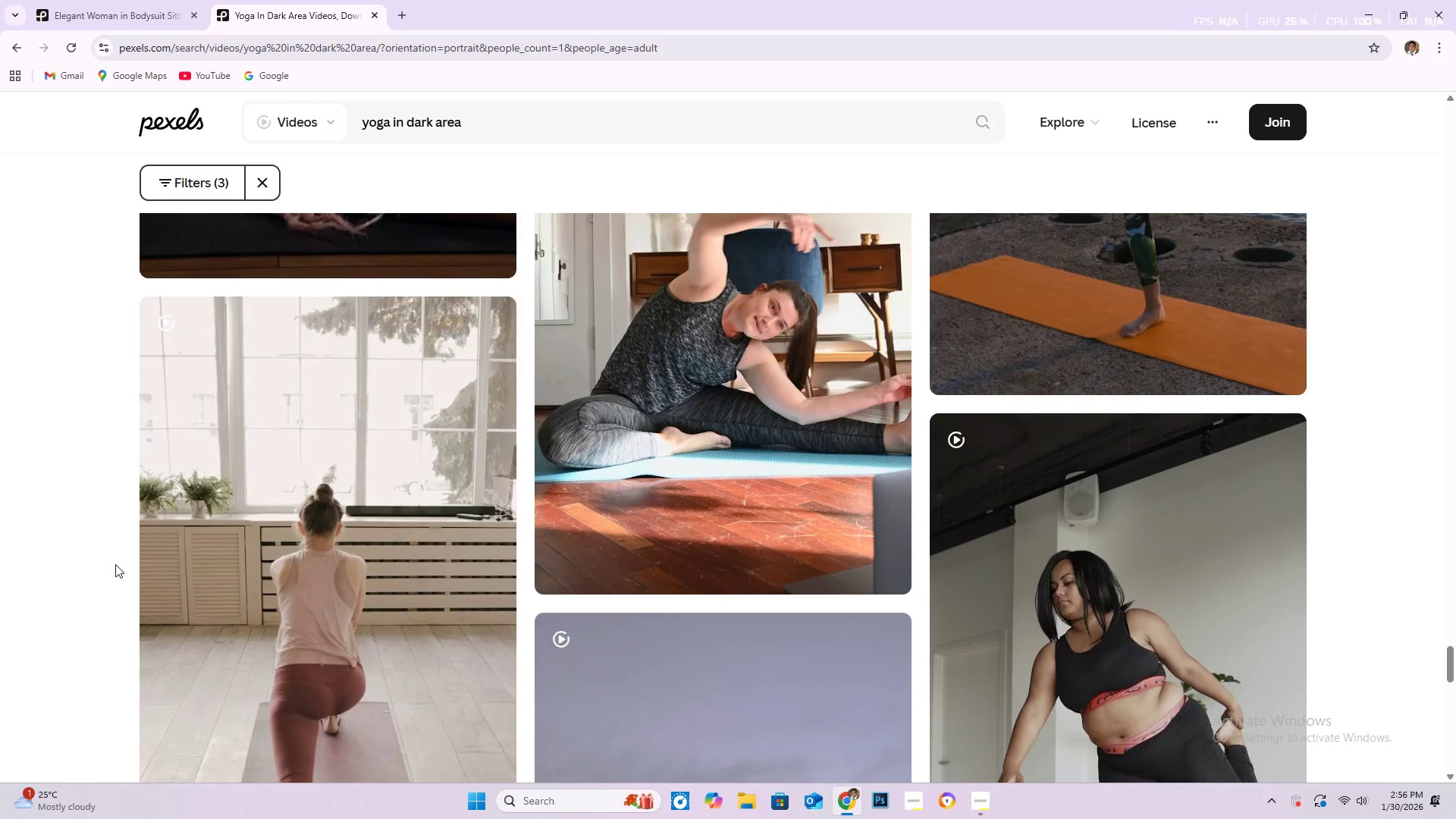 
scroll: coordinate [128, 566], scroll_direction: down, amount: 15.0
 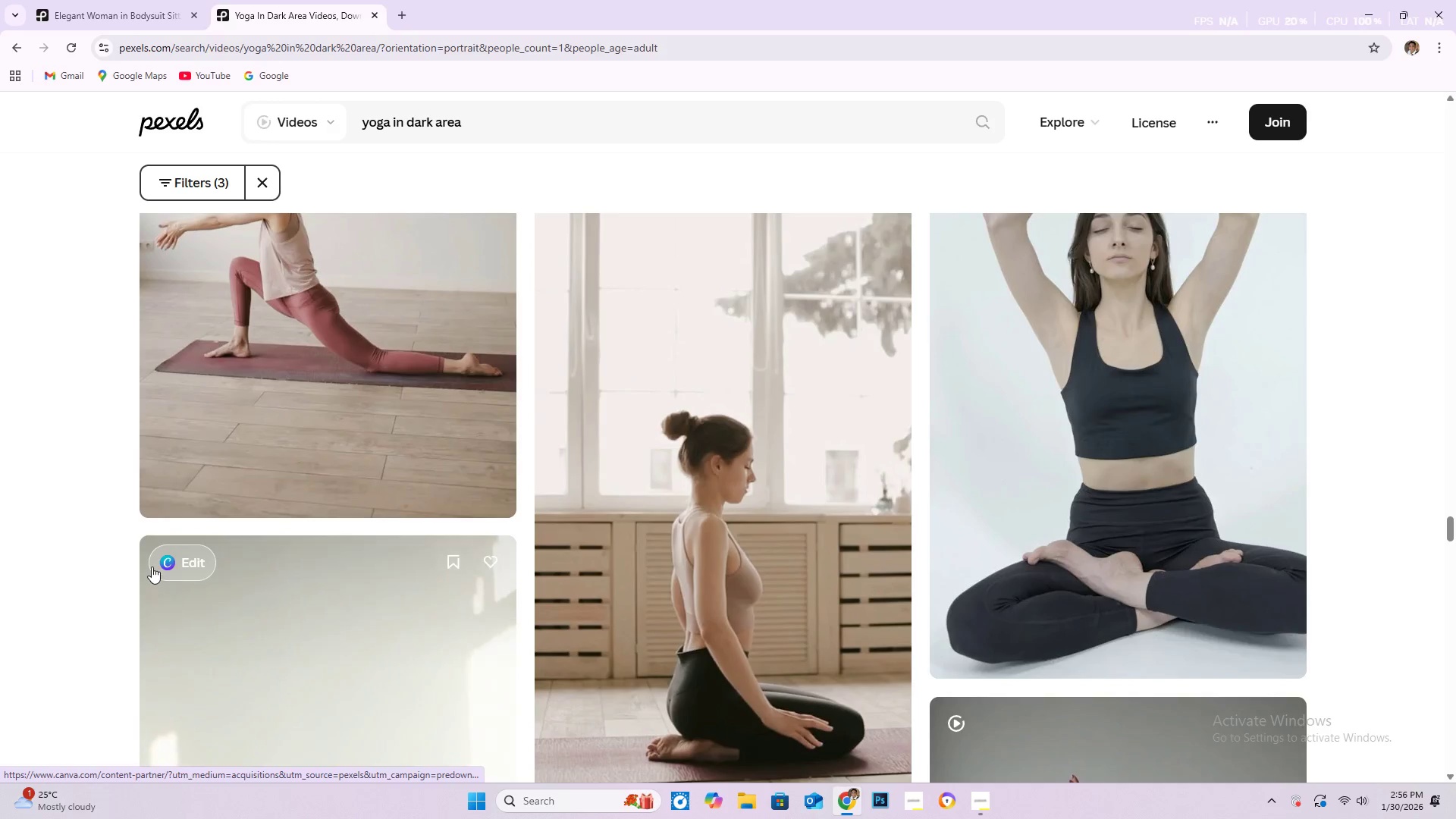 
scroll: coordinate [152, 566], scroll_direction: down, amount: 1.0
 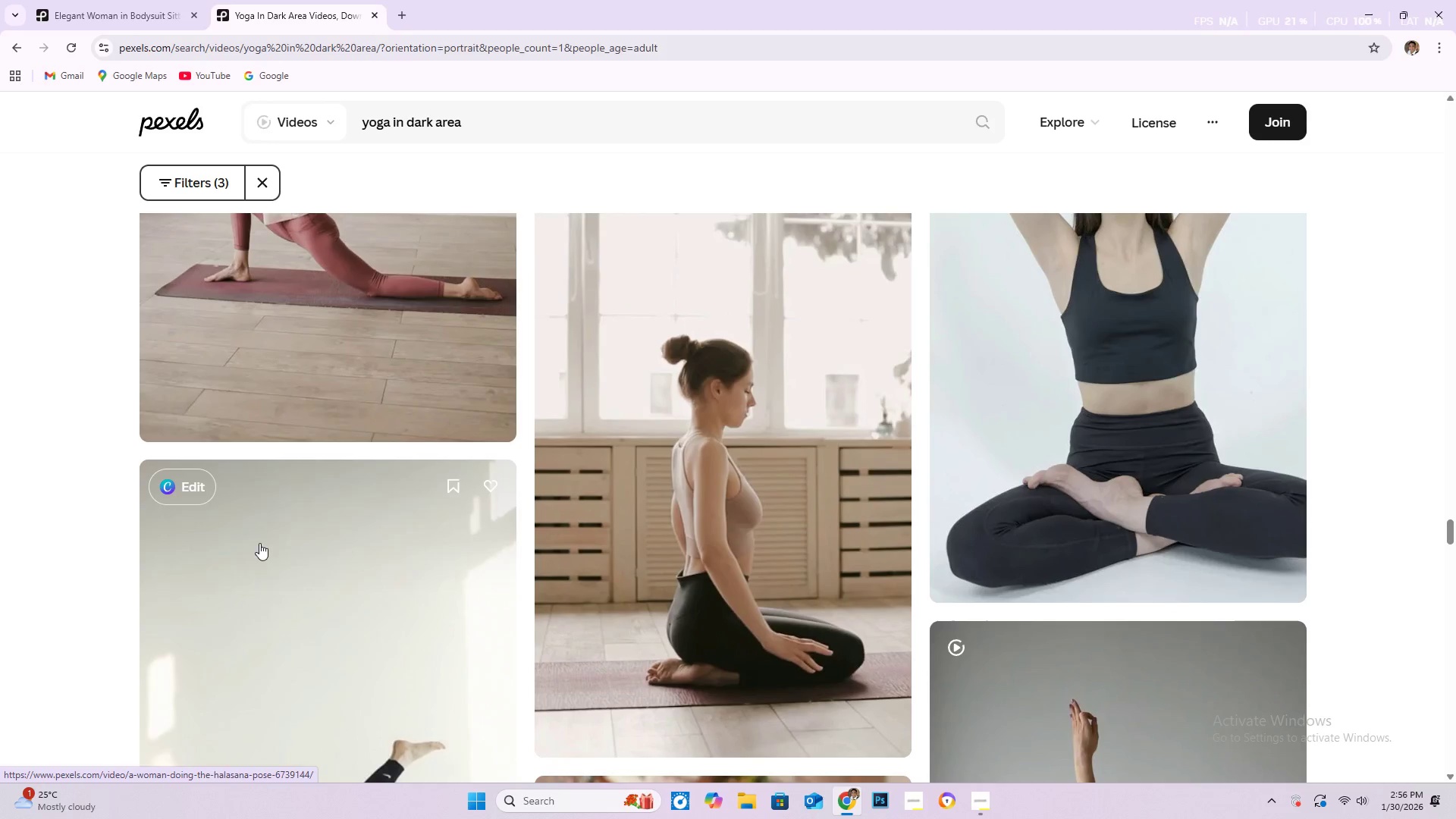 
wait(5.84)
 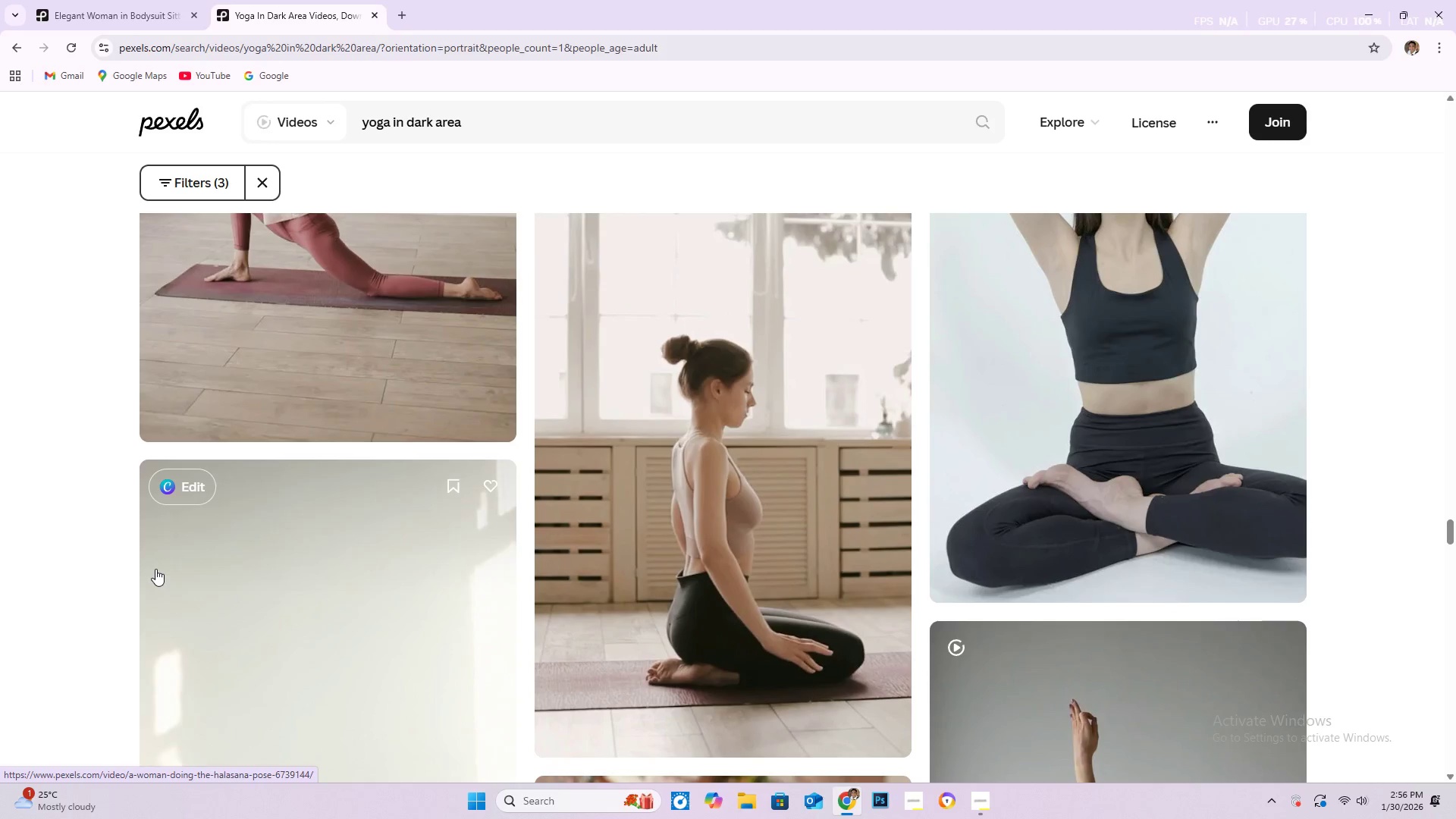 
scroll: coordinate [316, 657], scroll_direction: down, amount: 4.0
 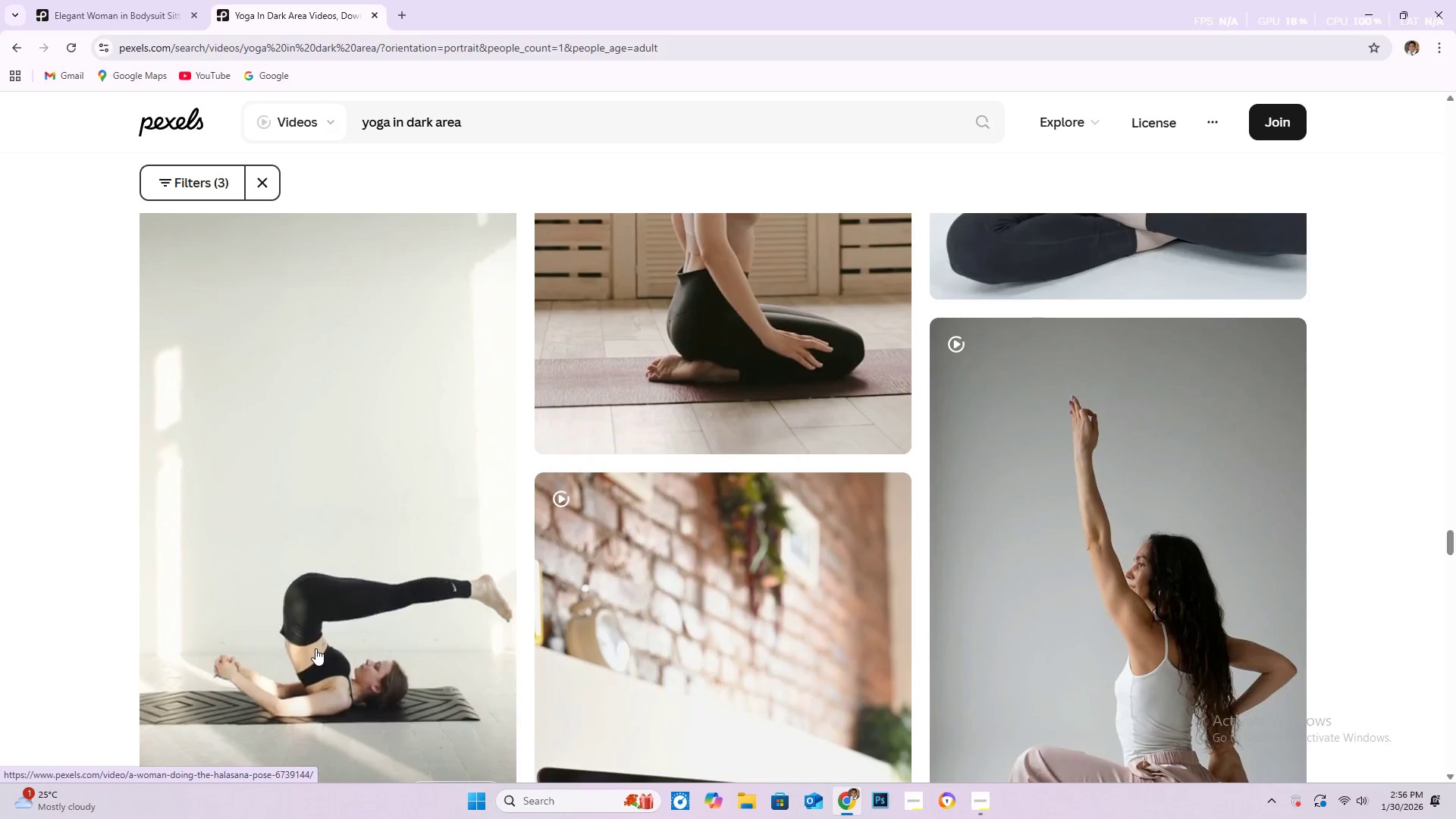 
wait(5.34)
 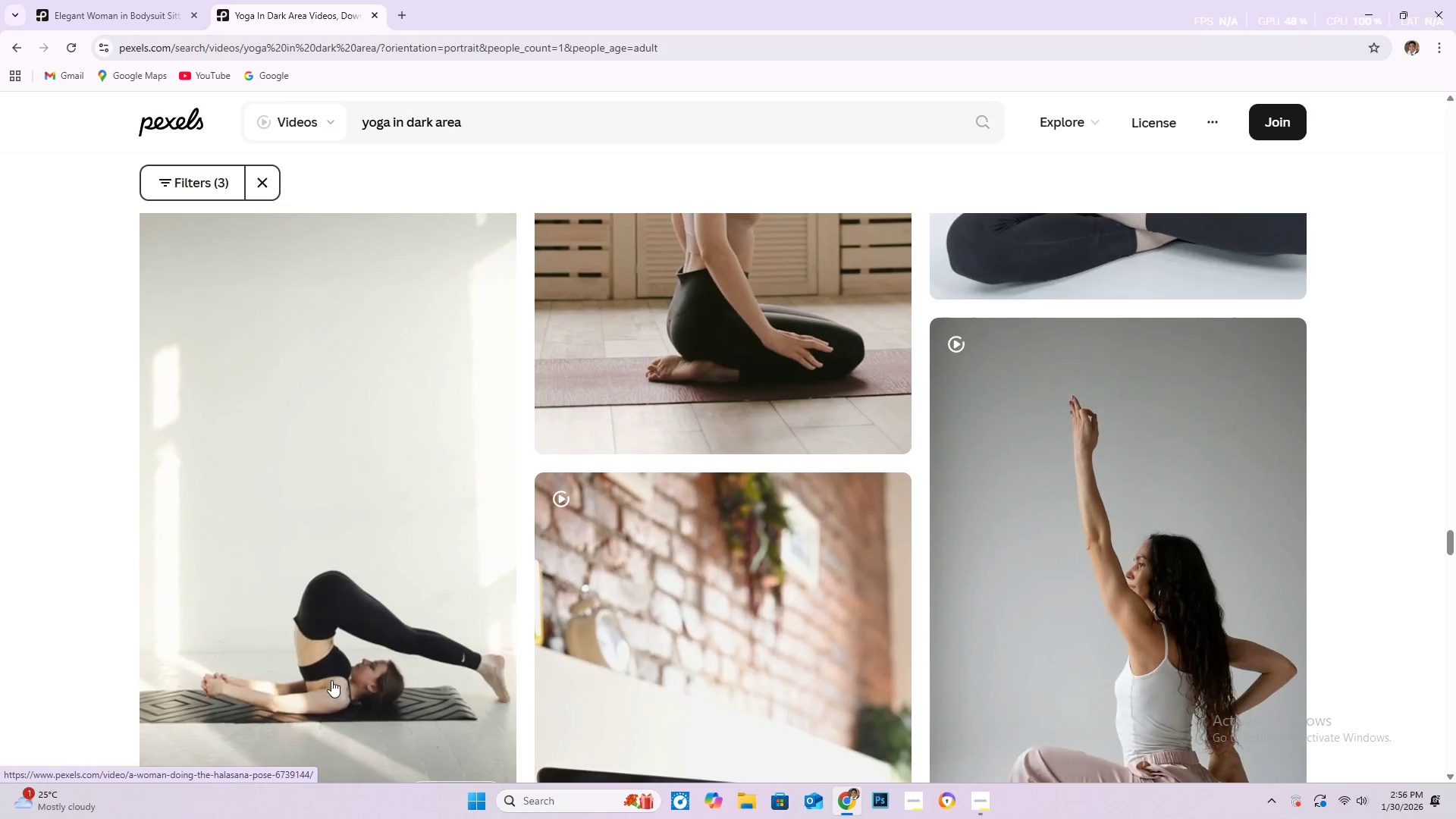 
scroll: coordinate [179, 318], scroll_direction: down, amount: 3.0
 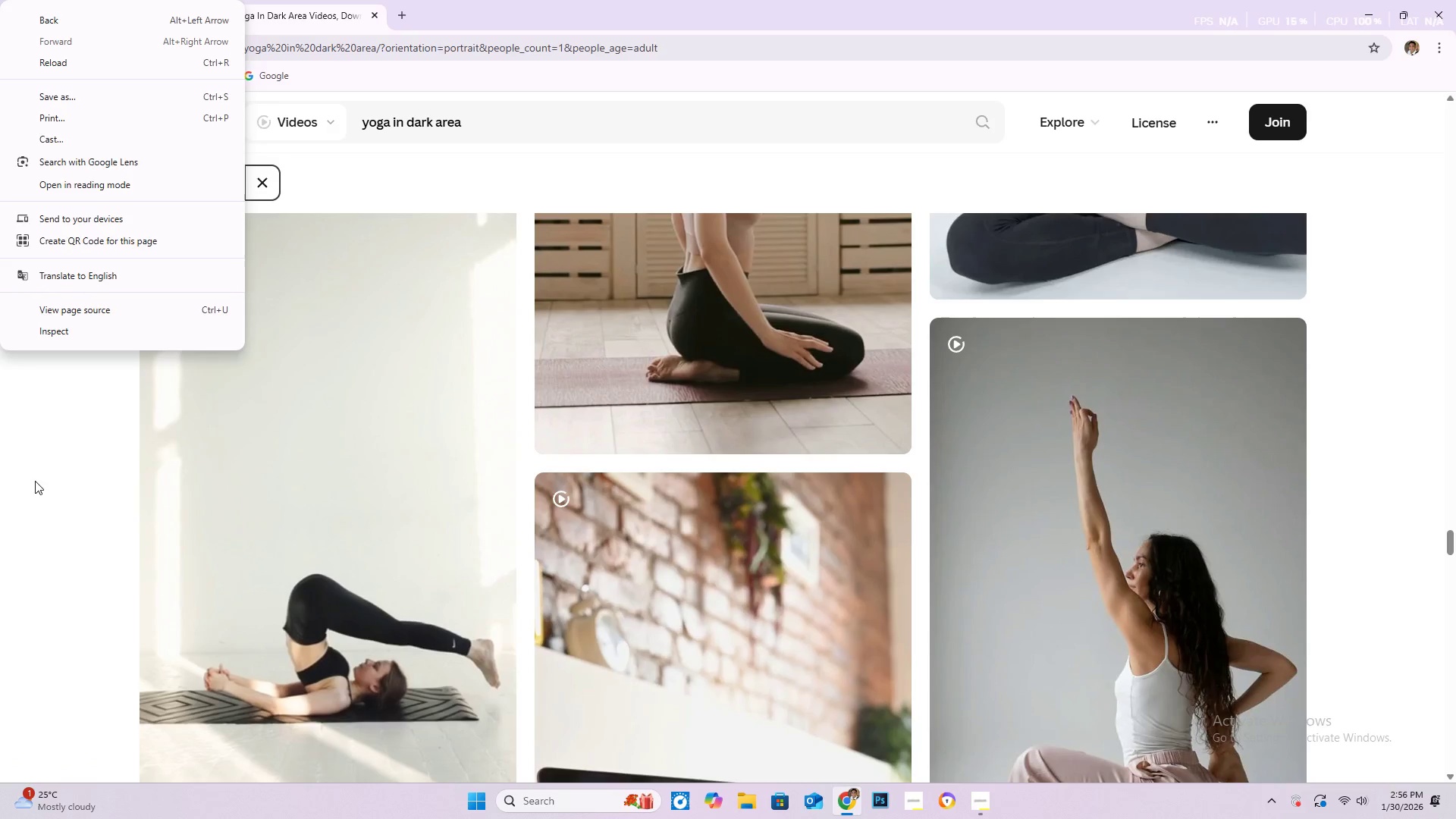 
left_click_drag(start_coordinate=[14, 469], to_coordinate=[20, 475])
 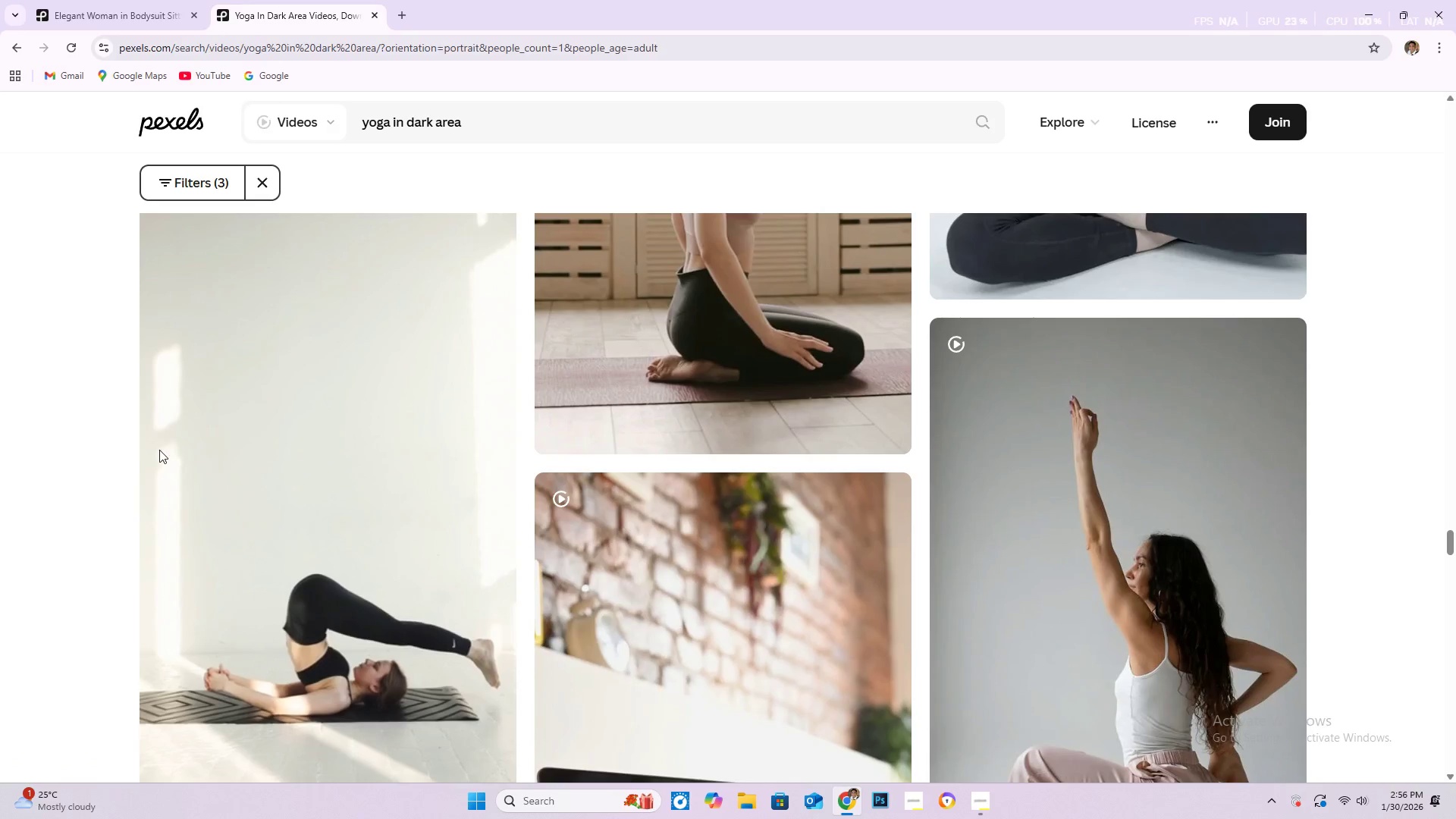 
scroll: coordinate [204, 426], scroll_direction: down, amount: 99.0
 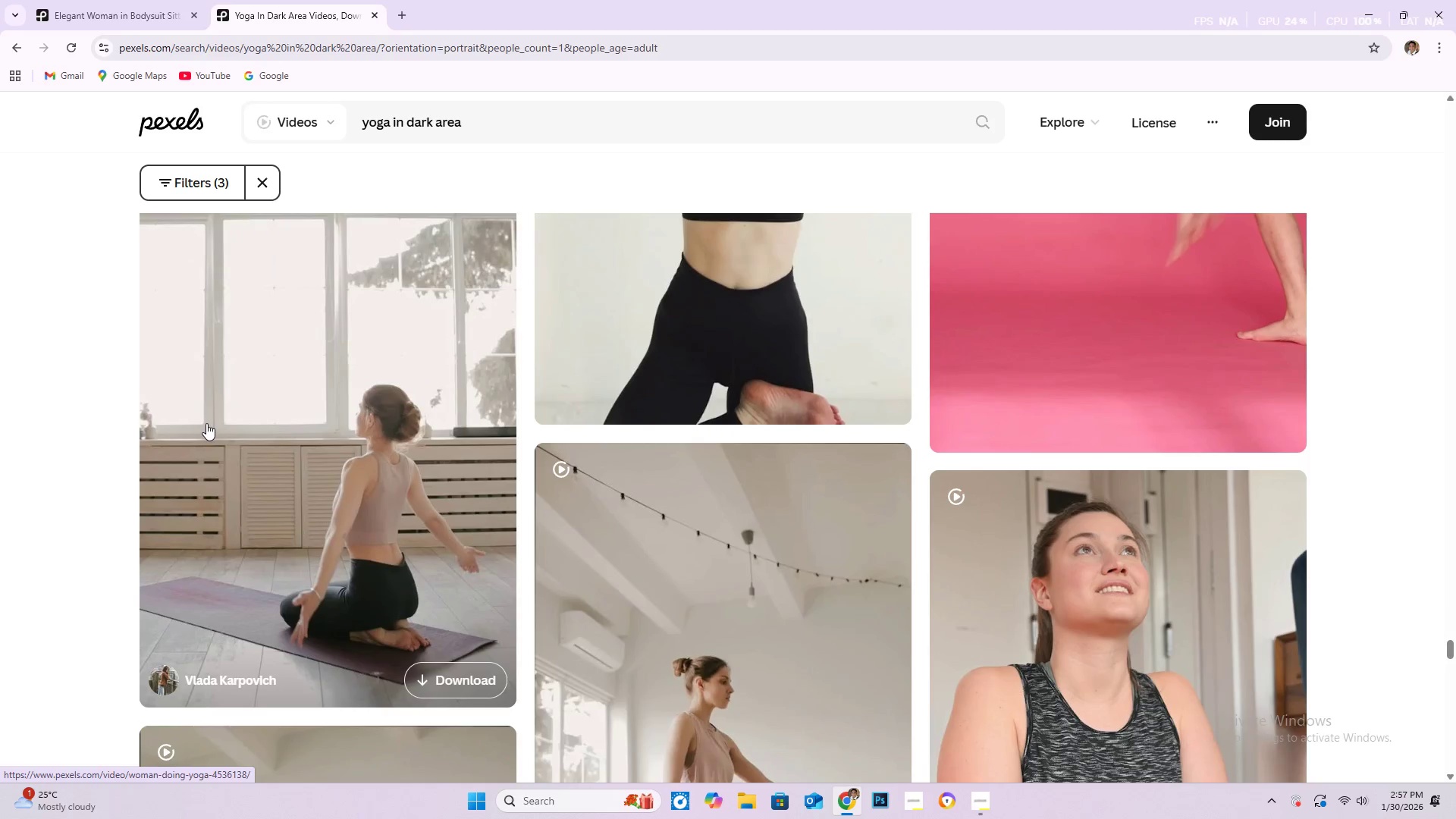 
scroll: coordinate [208, 418], scroll_direction: down, amount: 27.0
 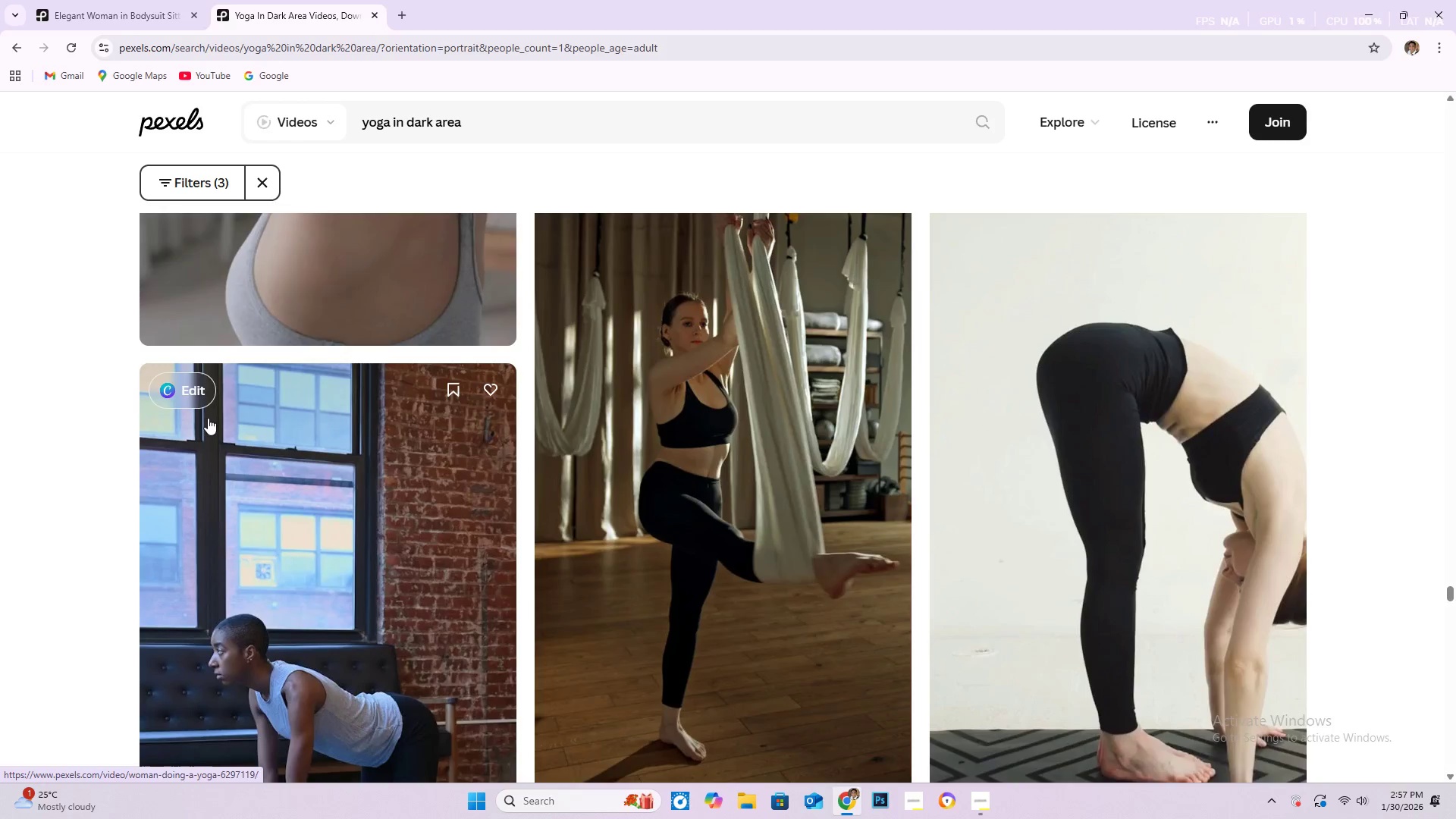 
scroll: coordinate [209, 459], scroll_direction: down, amount: 11.0
 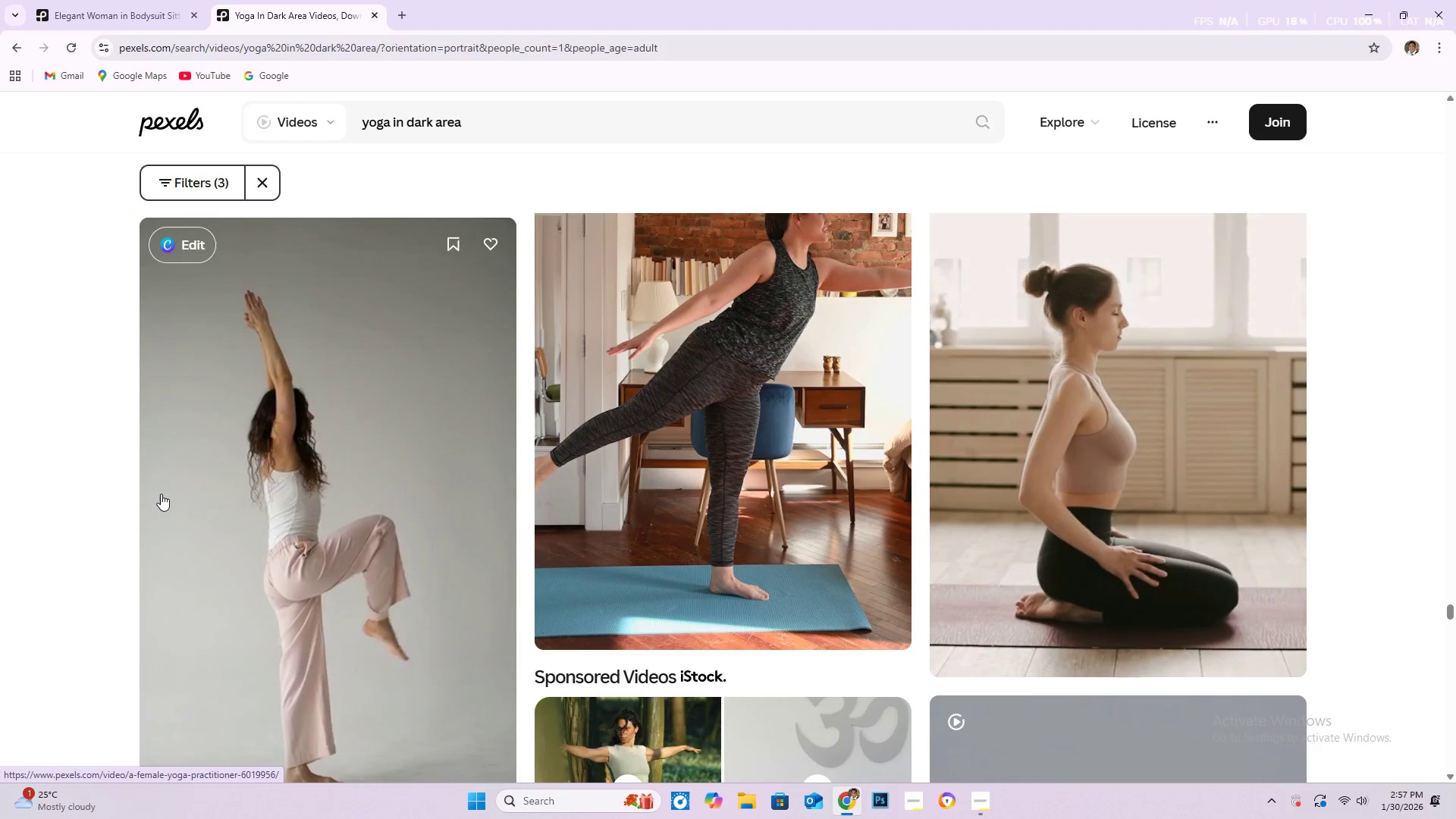 
wait(13.0)
 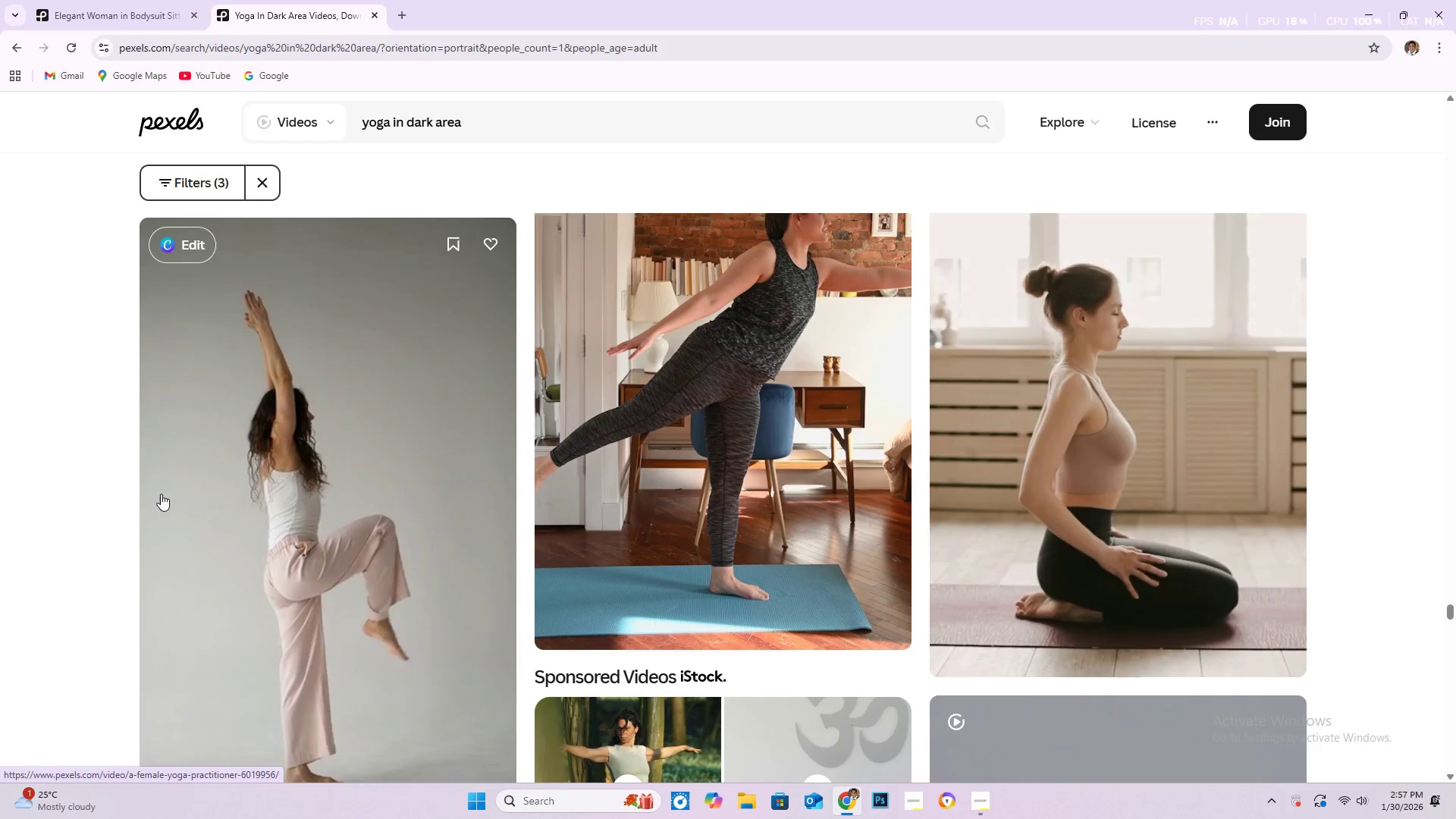 
scroll: coordinate [358, 412], scroll_direction: down, amount: 28.0
 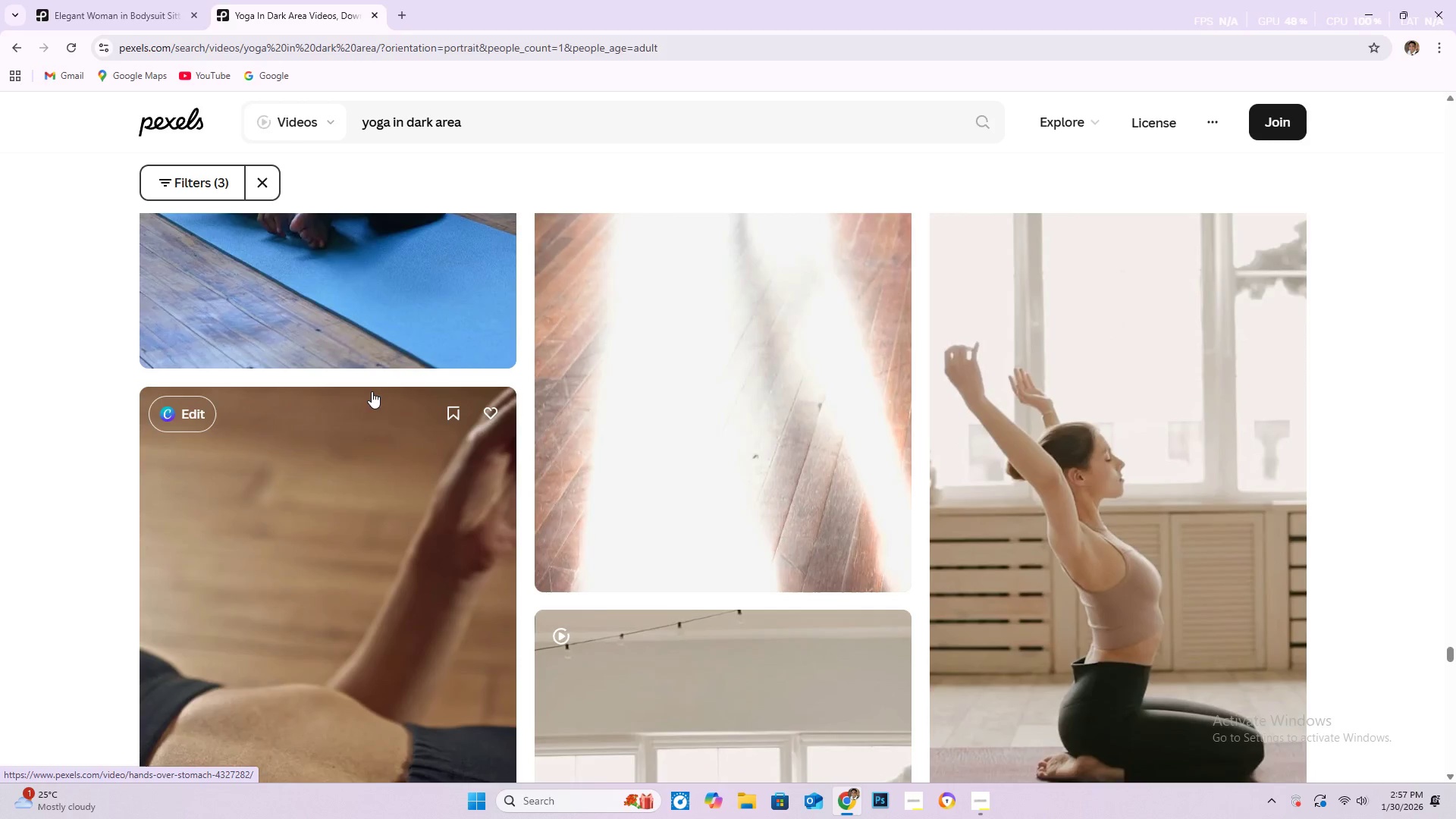 
scroll: coordinate [493, 359], scroll_direction: down, amount: 46.0
 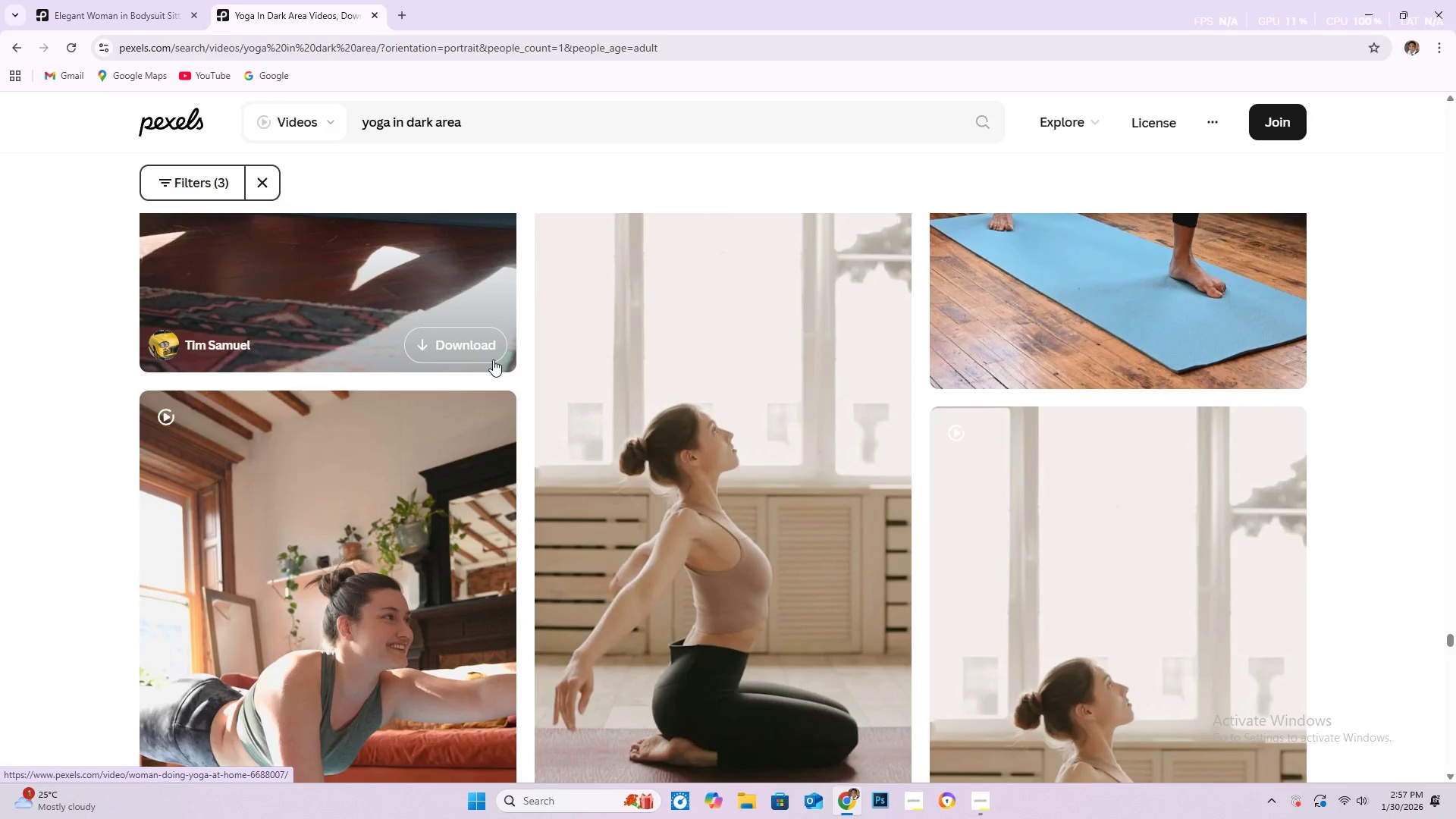 
scroll: coordinate [1181, 393], scroll_direction: down, amount: 15.0
 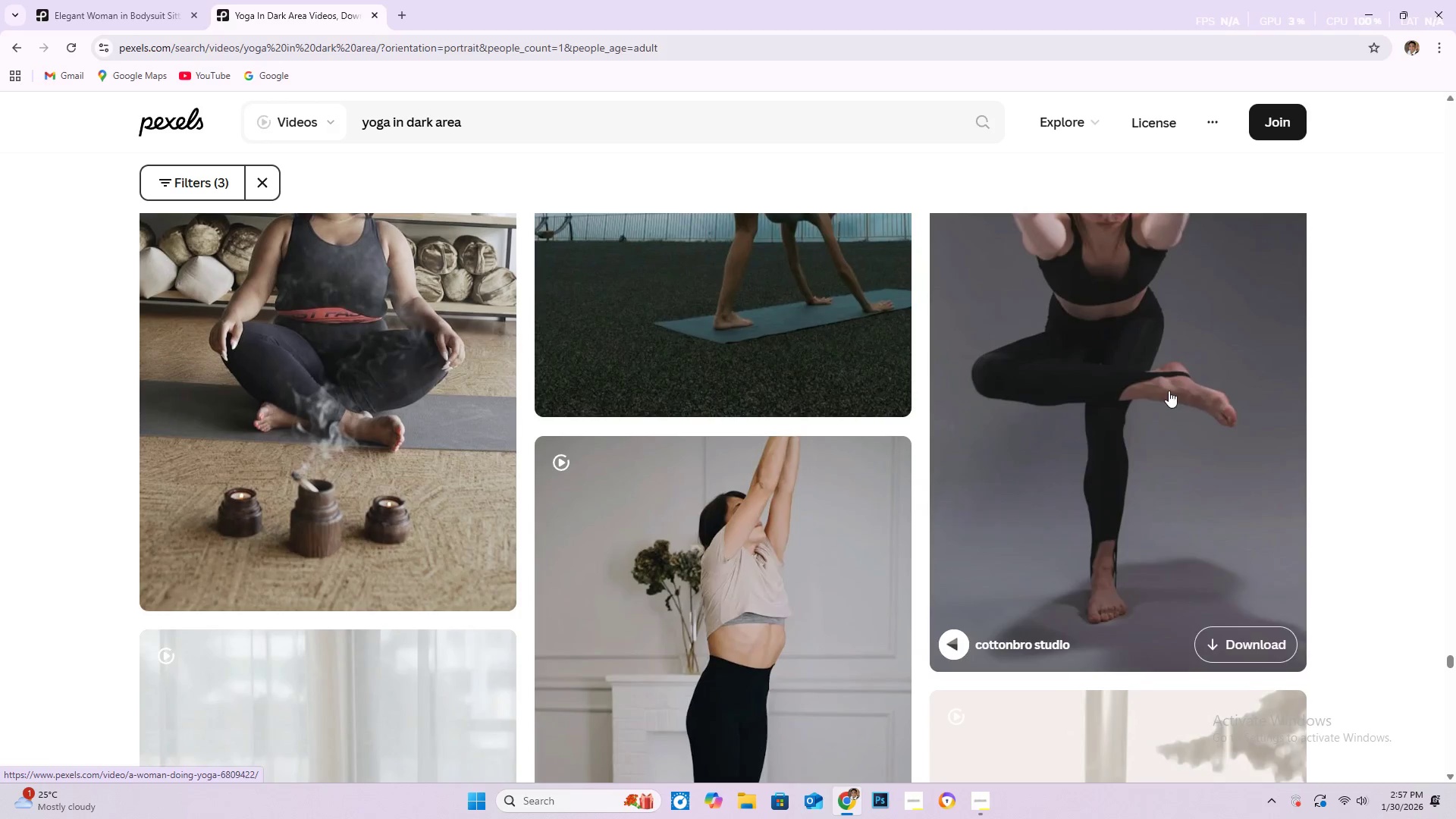 
scroll: coordinate [614, 337], scroll_direction: up, amount: 2.0
 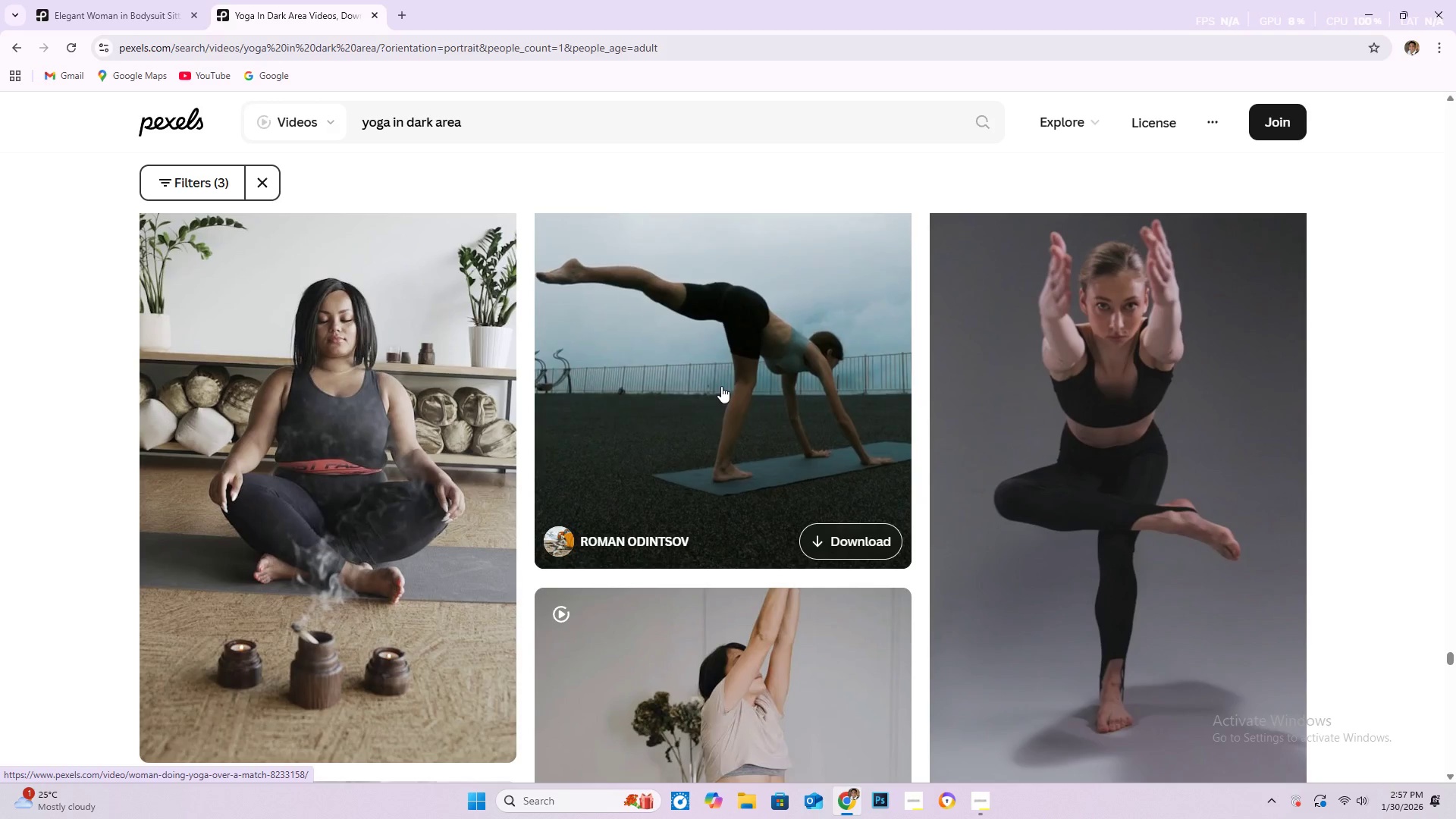 
left_click([678, 357])
 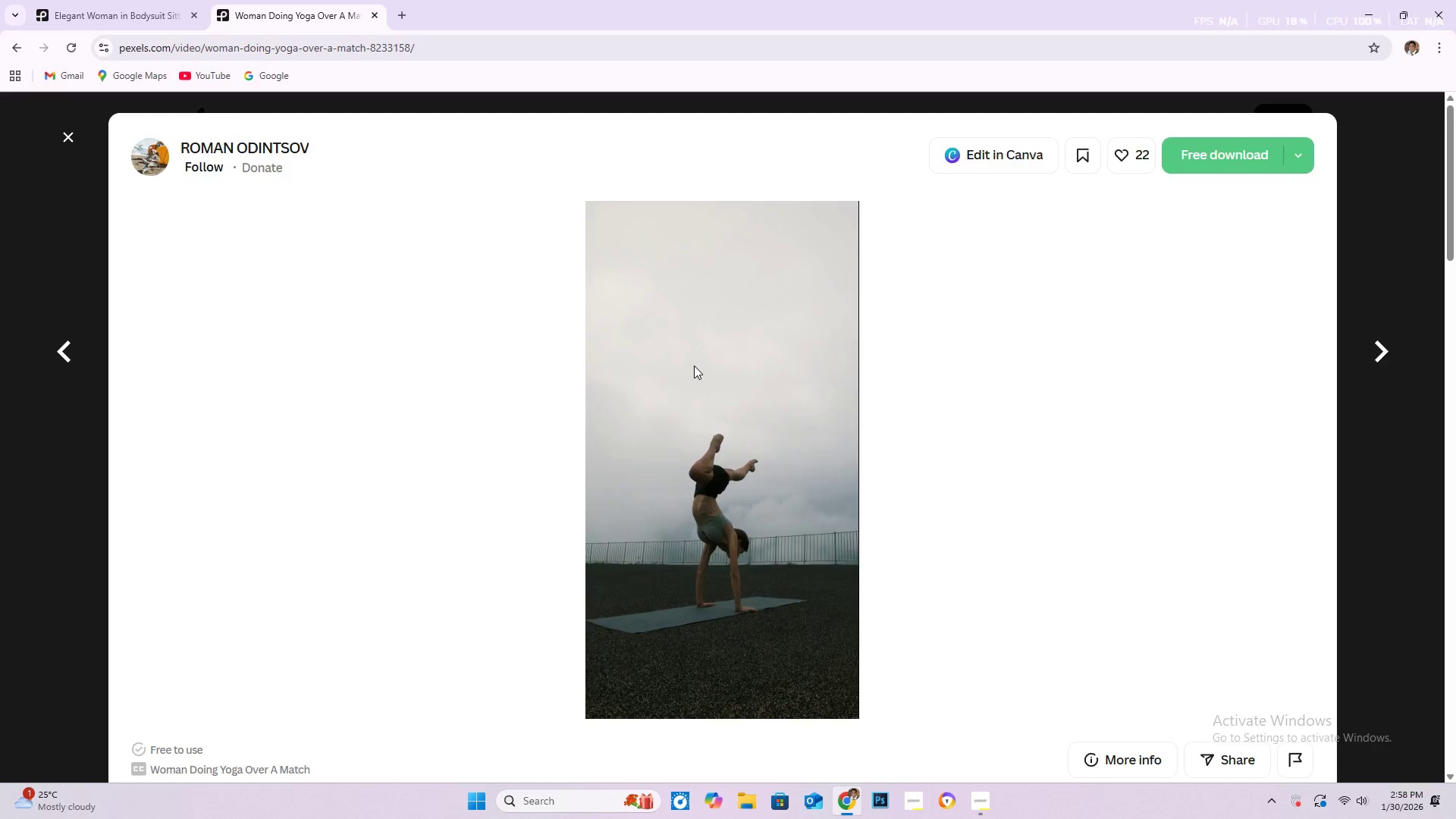 
wait(29.75)
 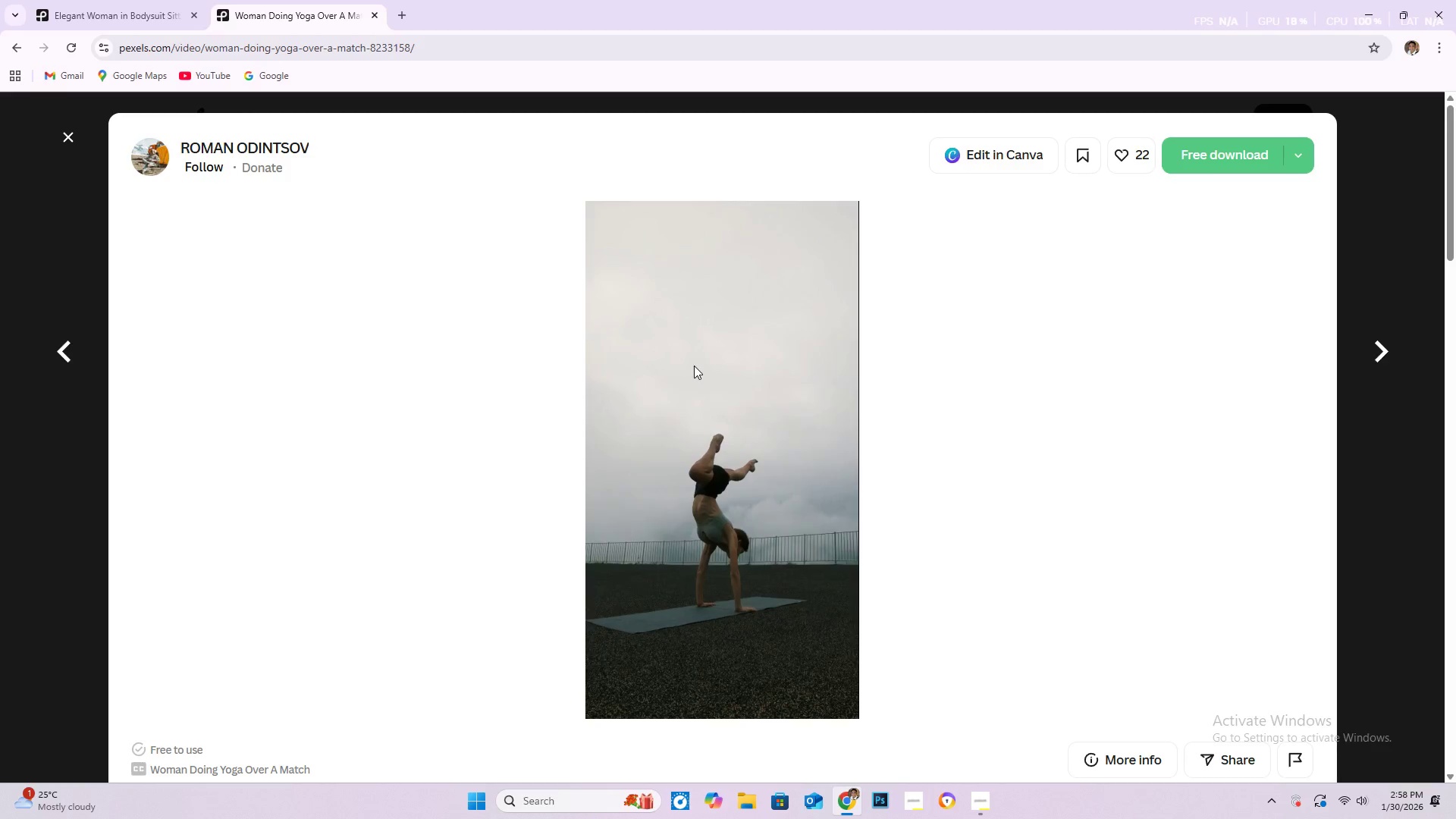 
scroll: coordinate [880, 312], scroll_direction: down, amount: 27.0
 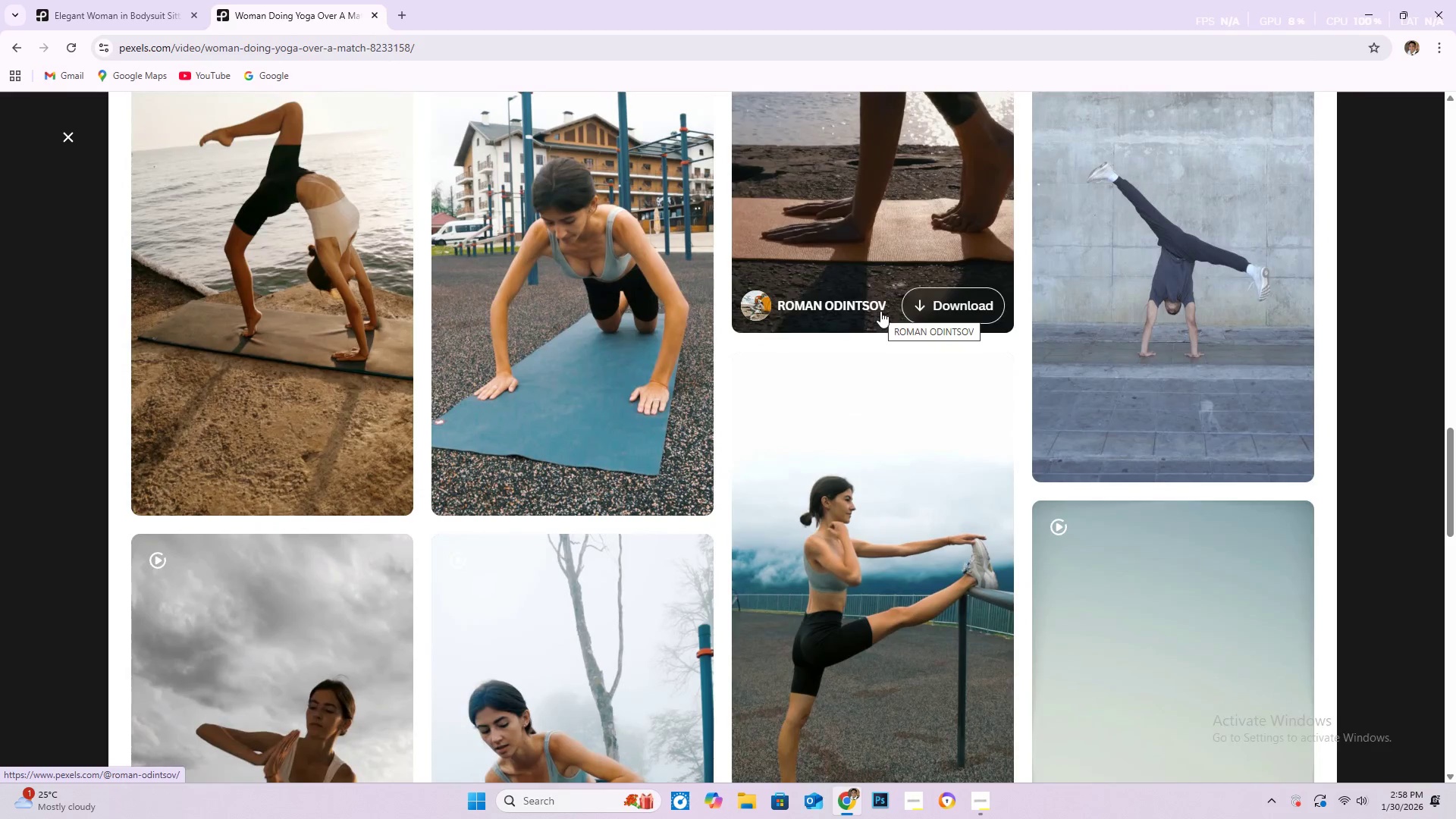 
scroll: coordinate [924, 325], scroll_direction: down, amount: 27.0
 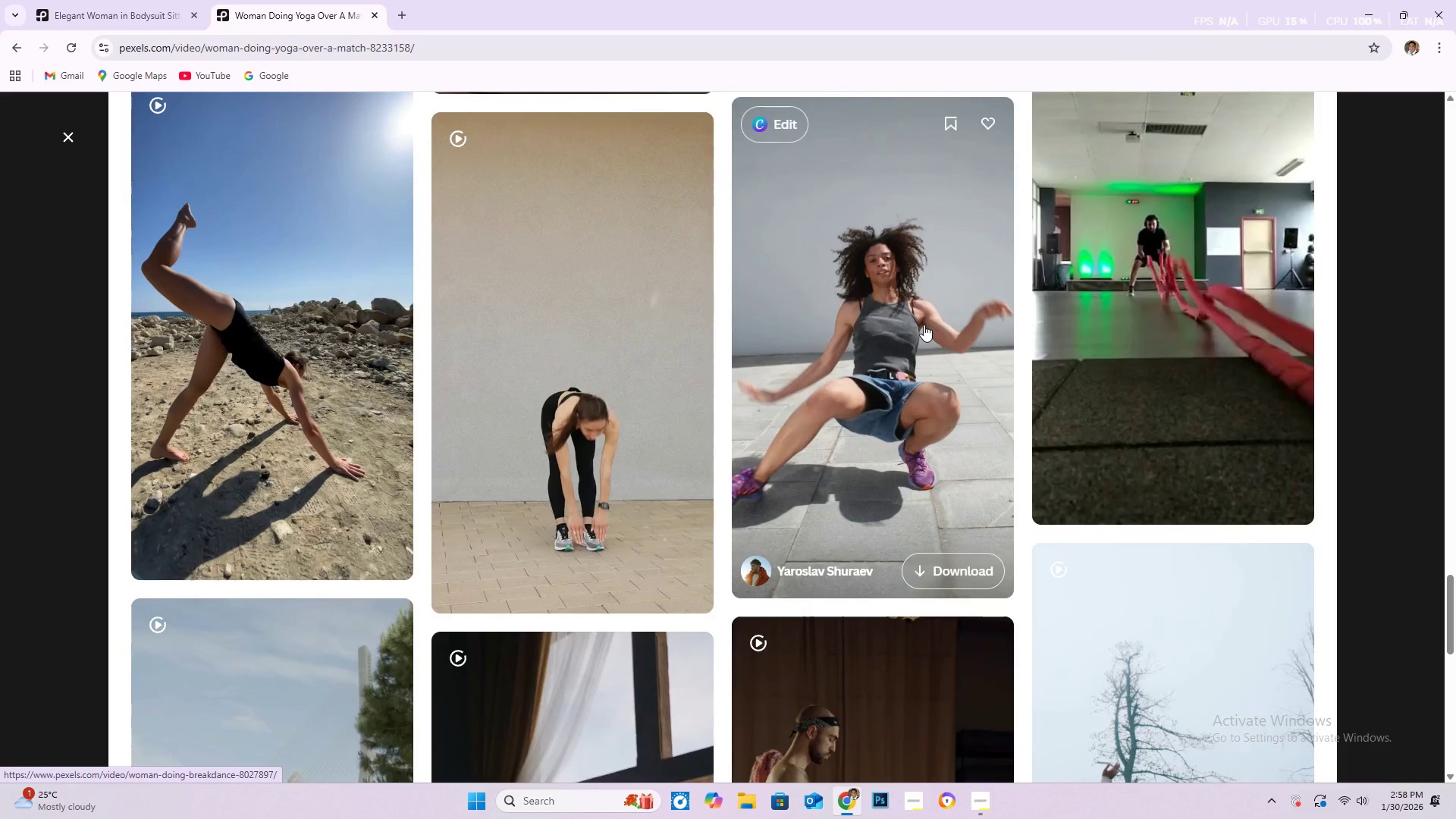 
scroll: coordinate [924, 326], scroll_direction: down, amount: 22.0
 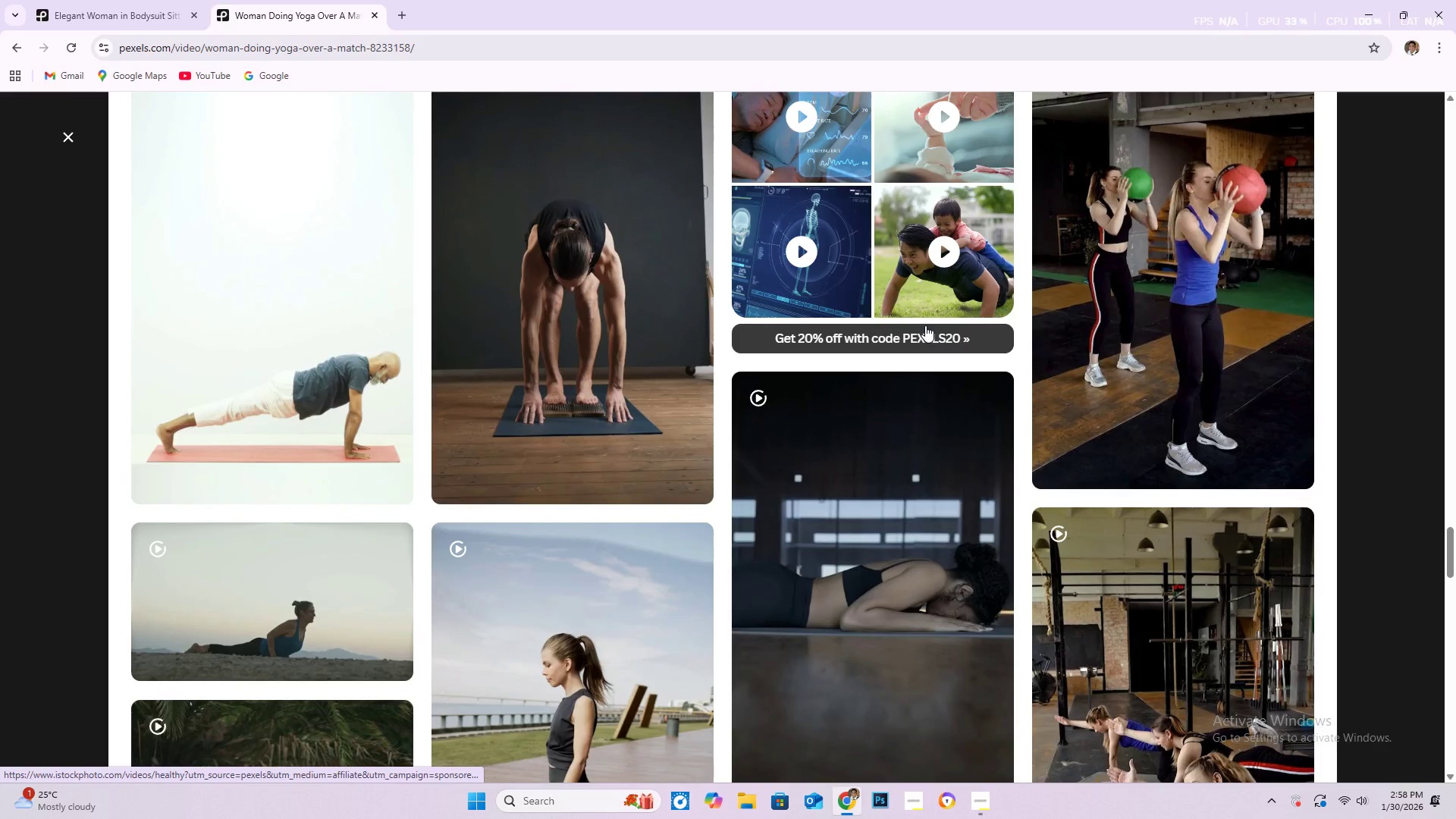 
scroll: coordinate [917, 323], scroll_direction: down, amount: 15.0
 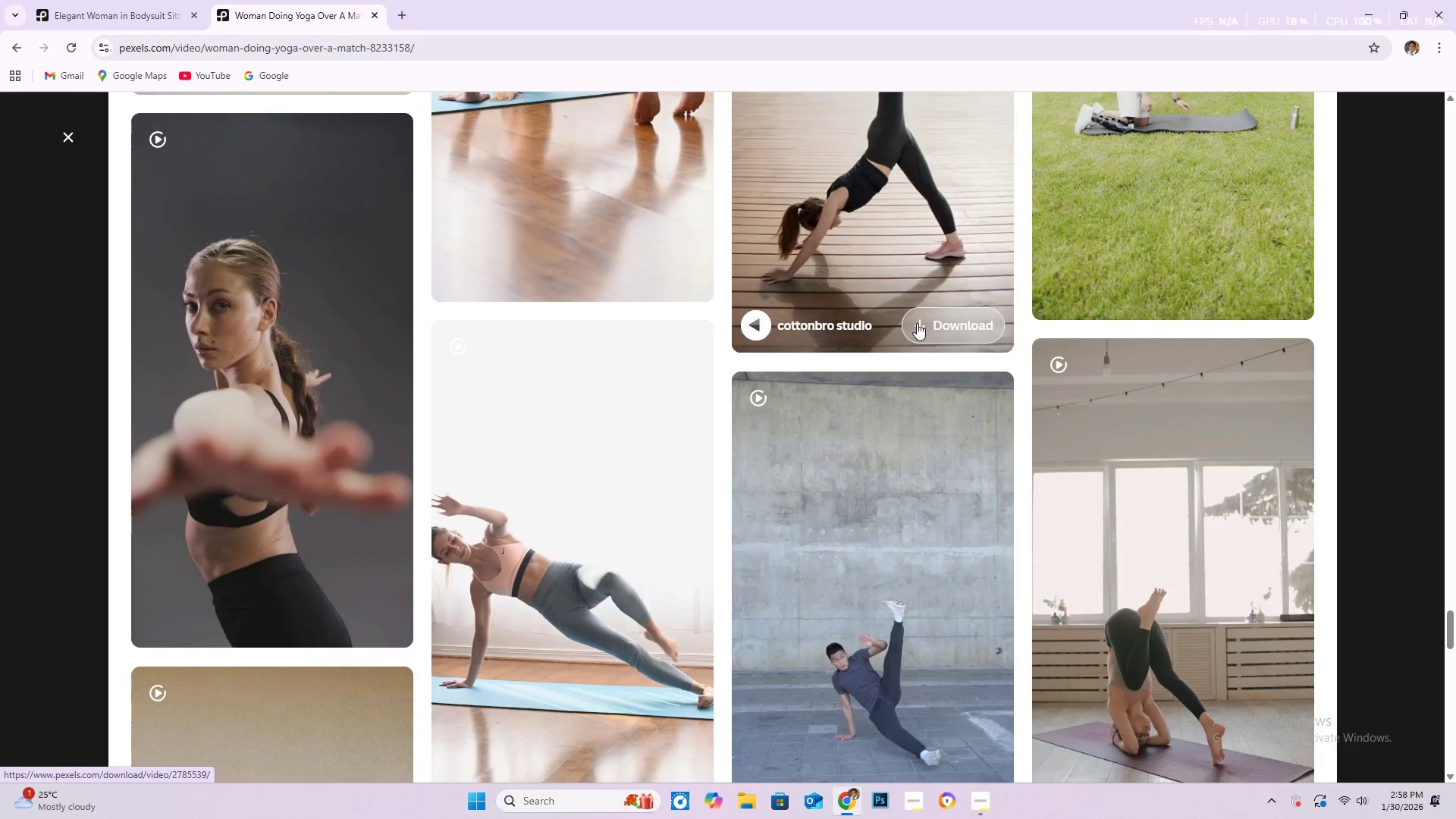 
wait(28.8)
 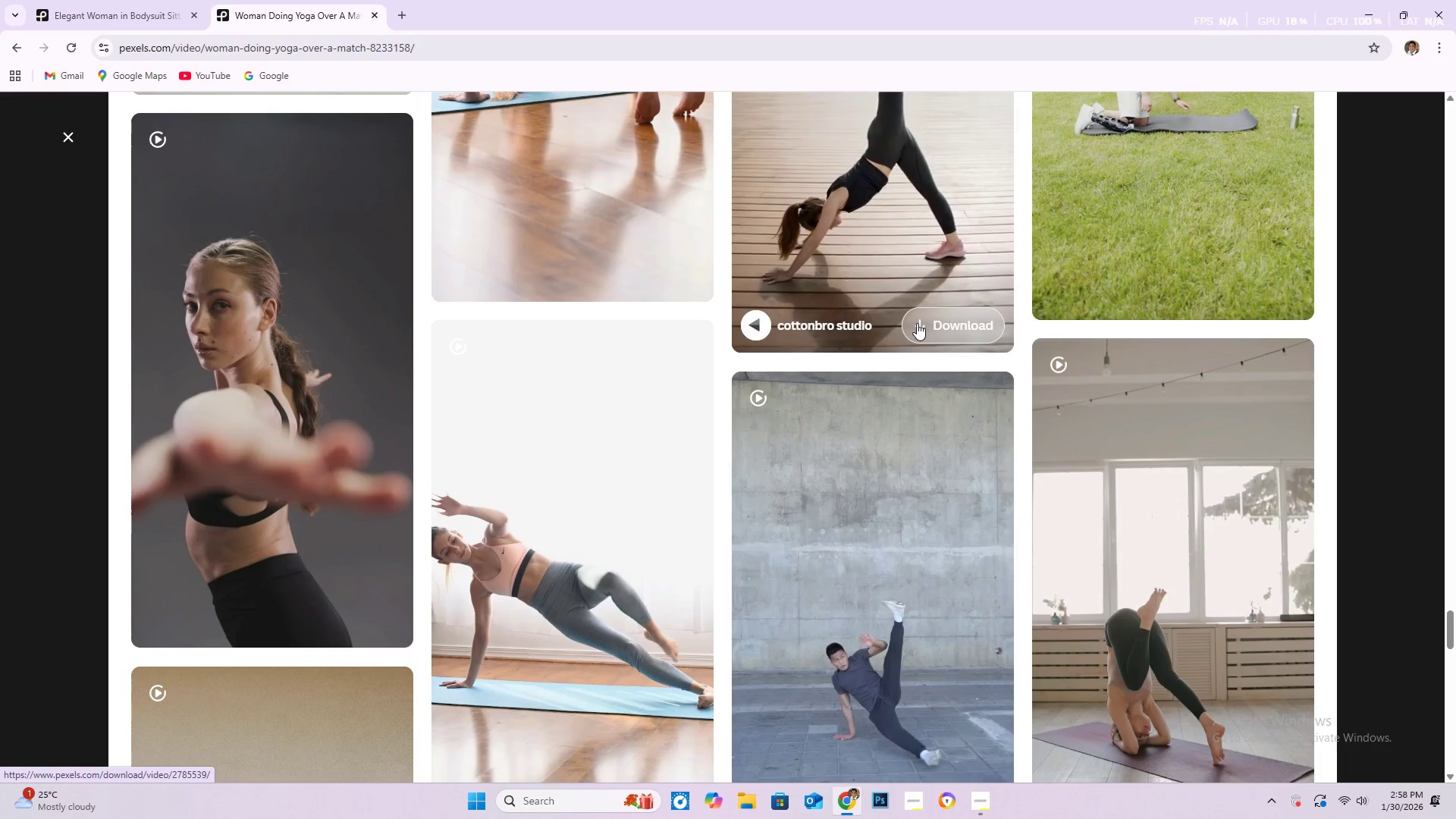 
scroll: coordinate [754, 413], scroll_direction: down, amount: 113.0
 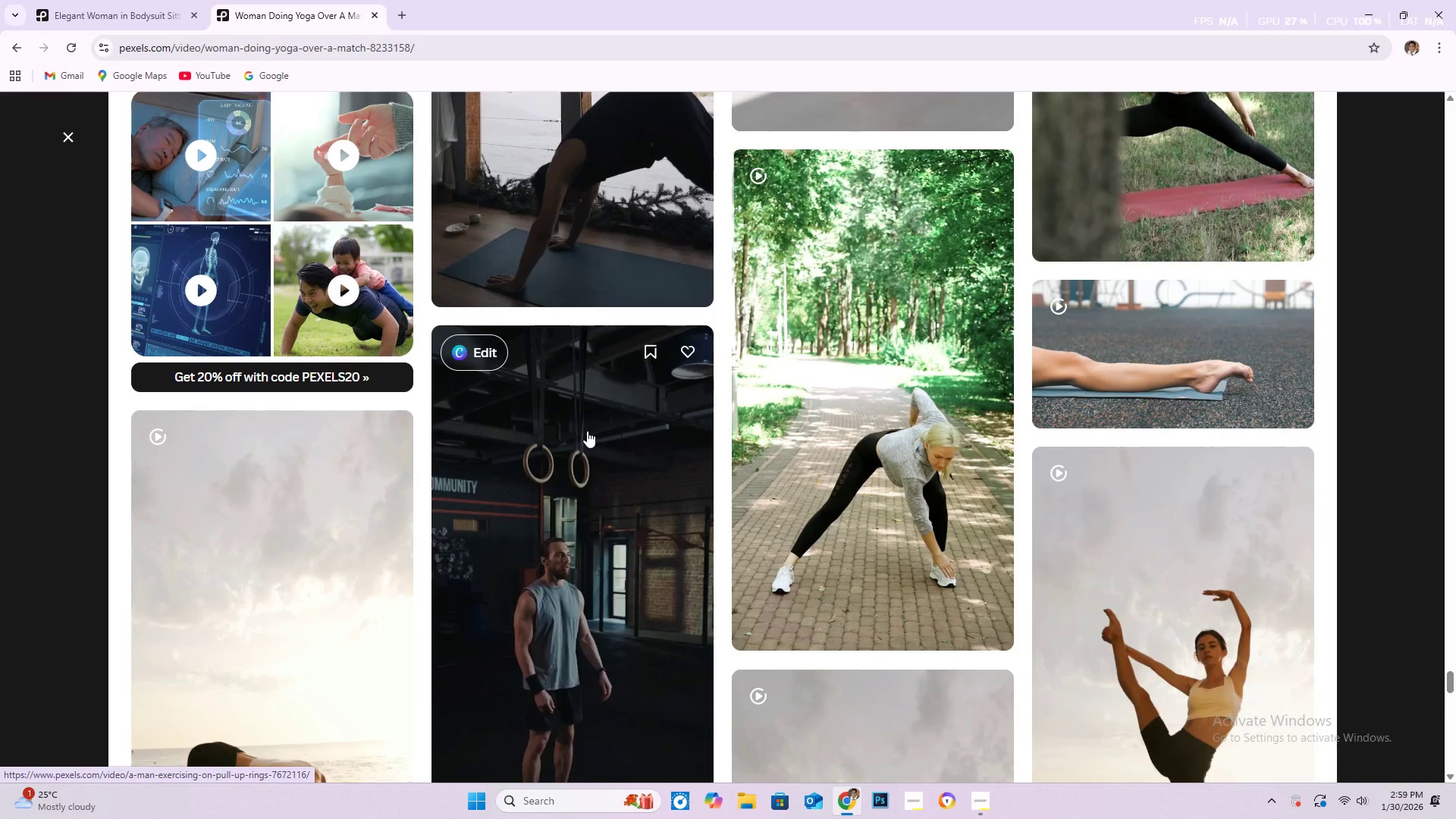 
scroll: coordinate [570, 421], scroll_direction: down, amount: 21.0
 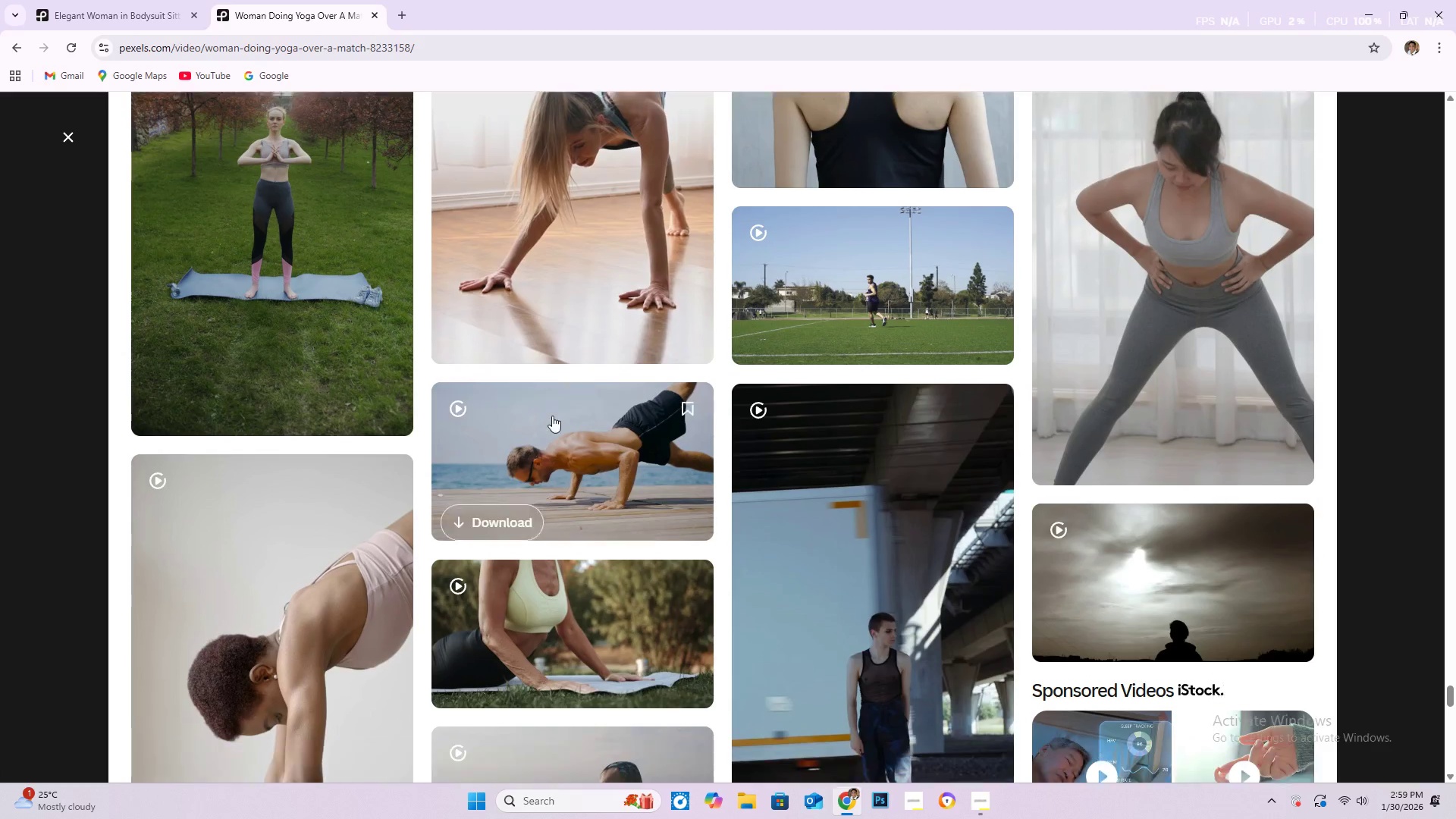 
mouse_move([540, 411])
 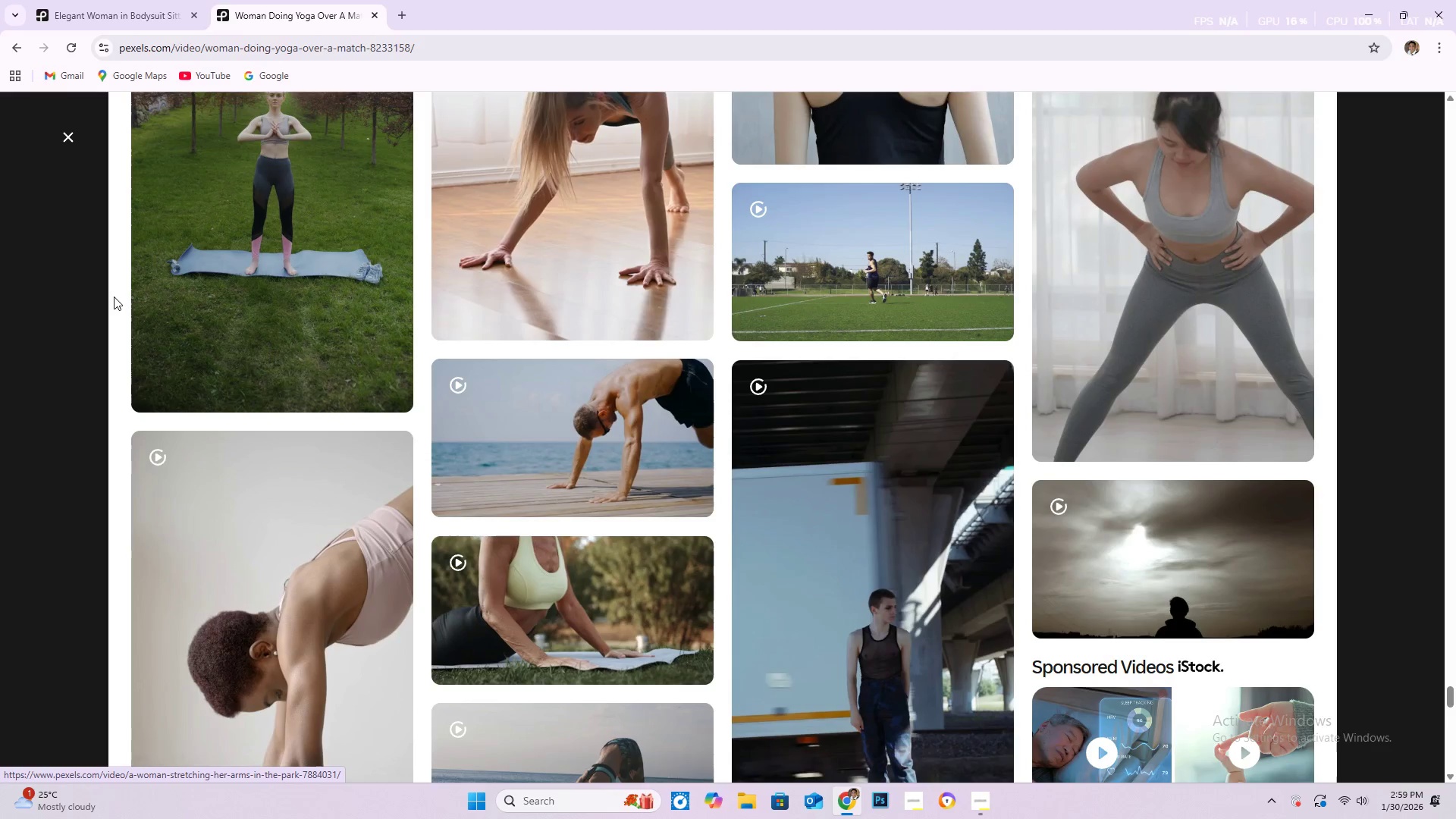 
scroll: coordinate [692, 286], scroll_direction: down, amount: 27.0
 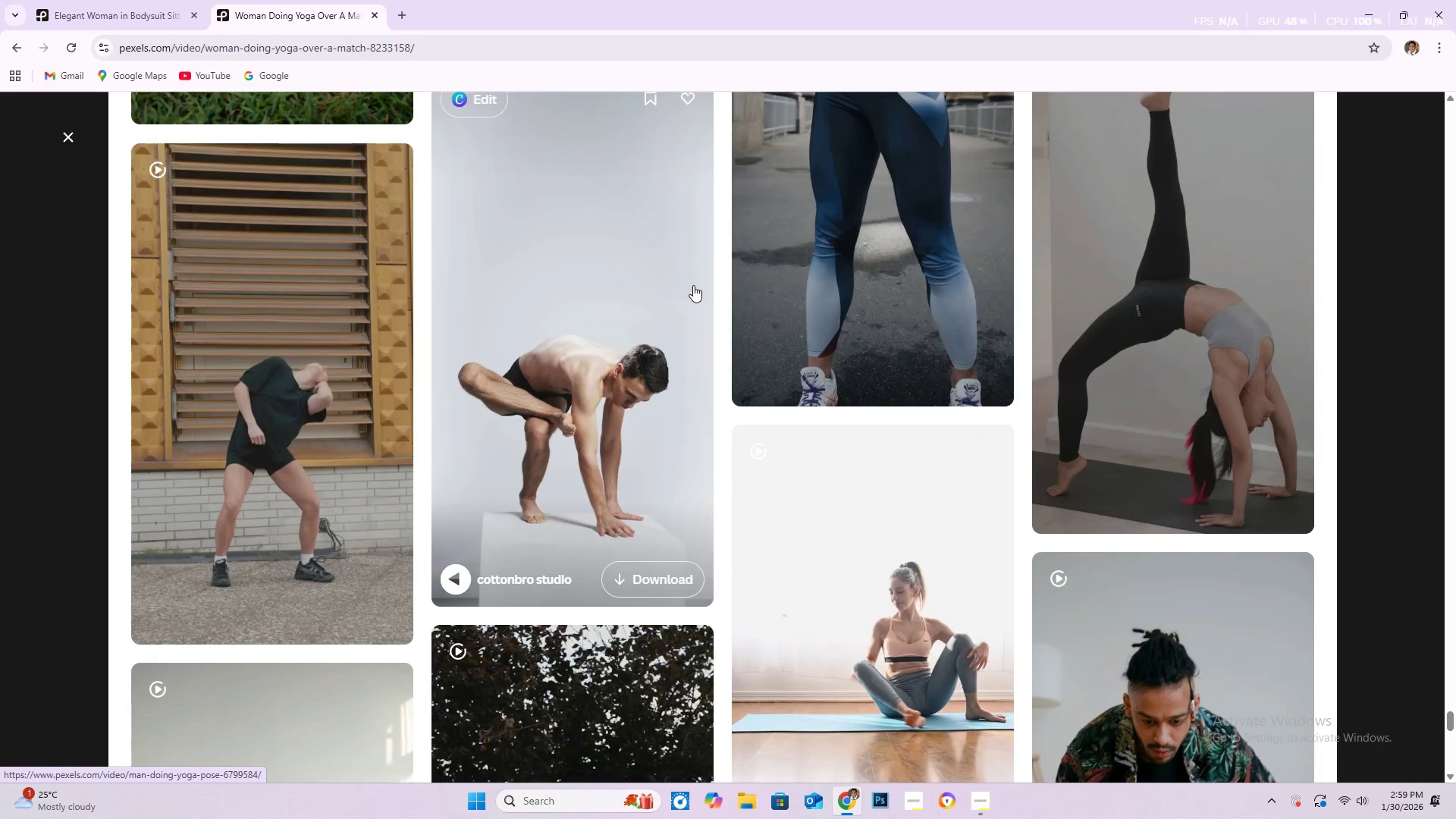 
scroll: coordinate [721, 270], scroll_direction: down, amount: 39.0
 